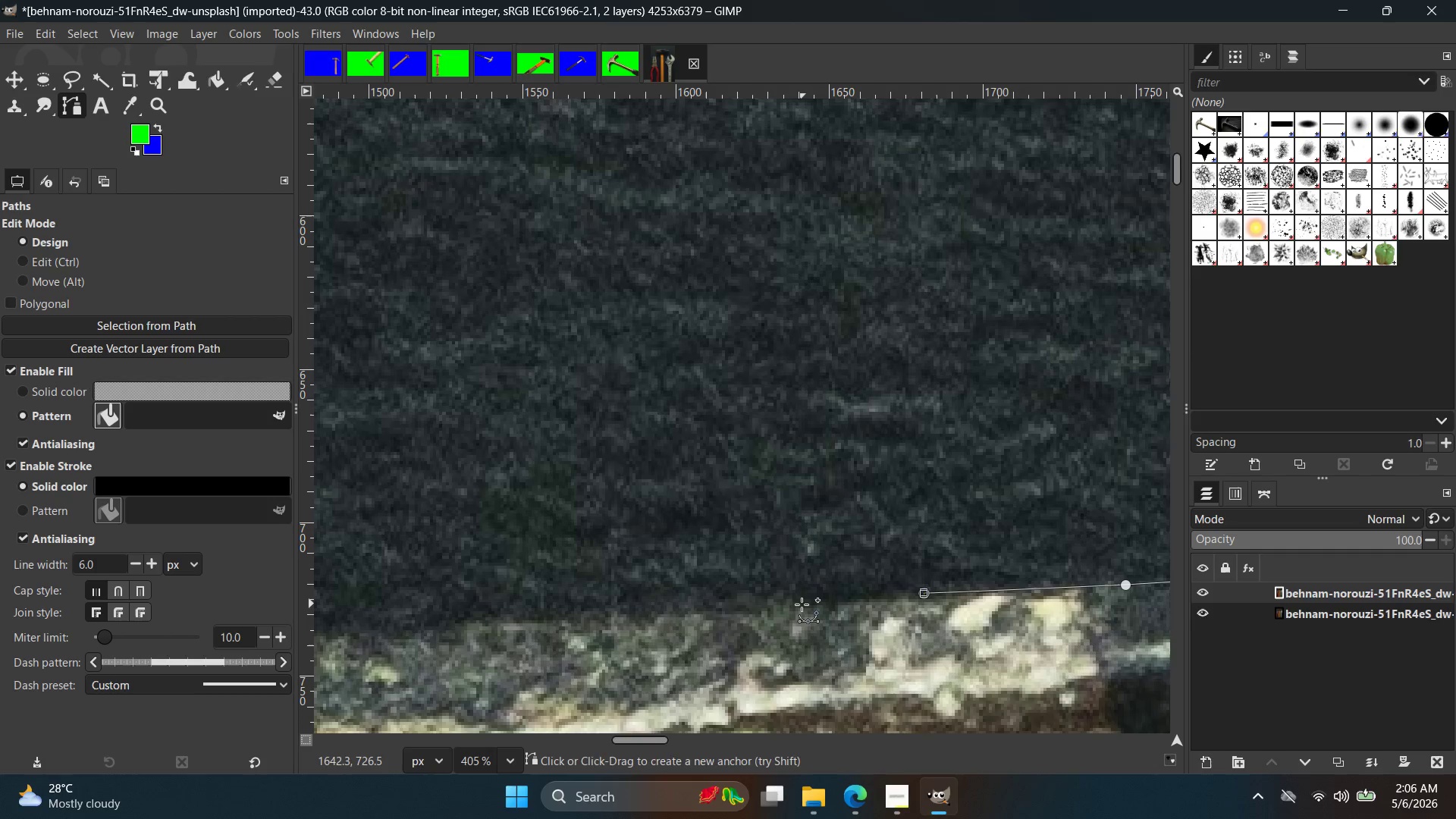 
left_click([802, 604])
 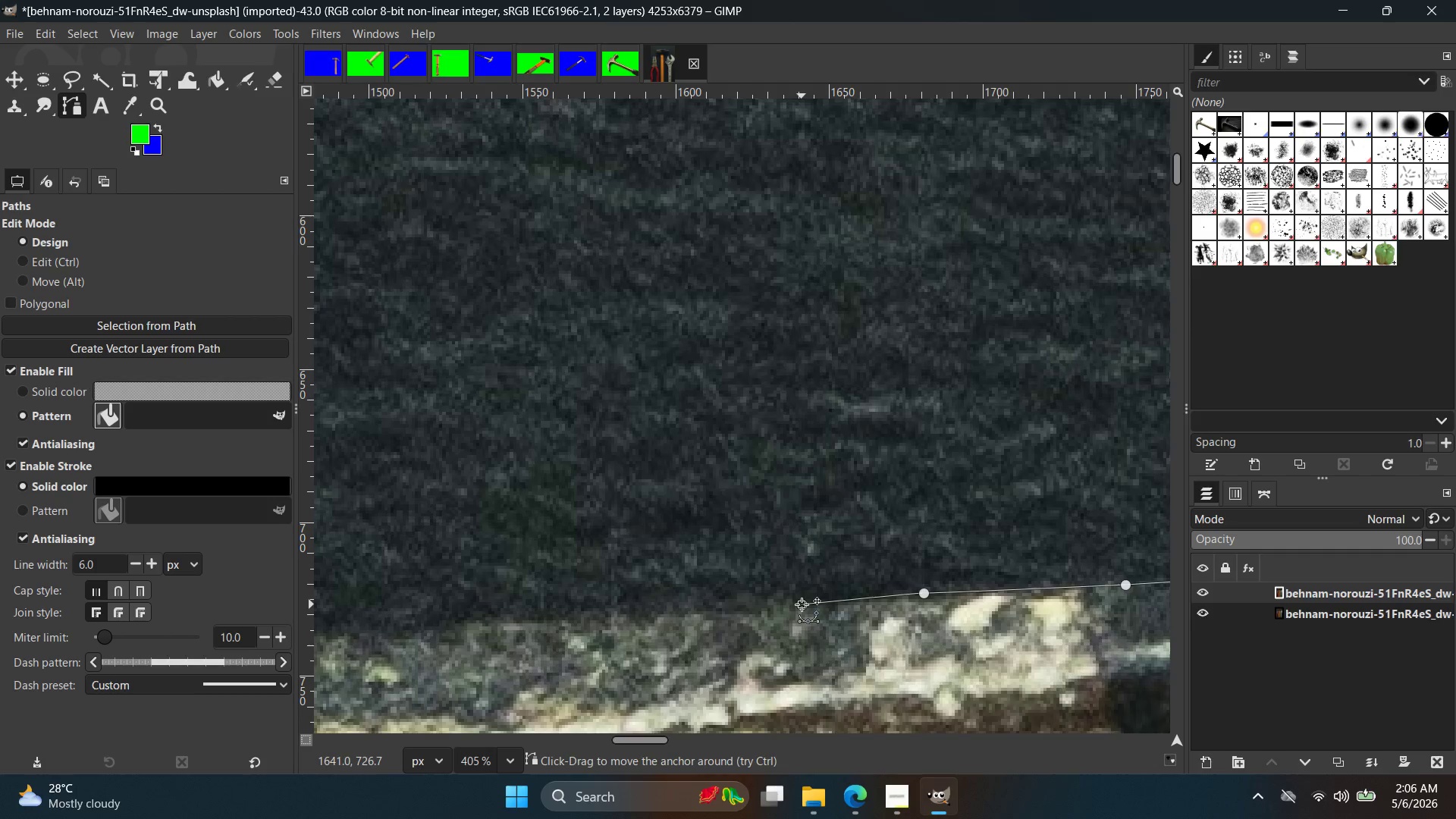 
key(Space)
 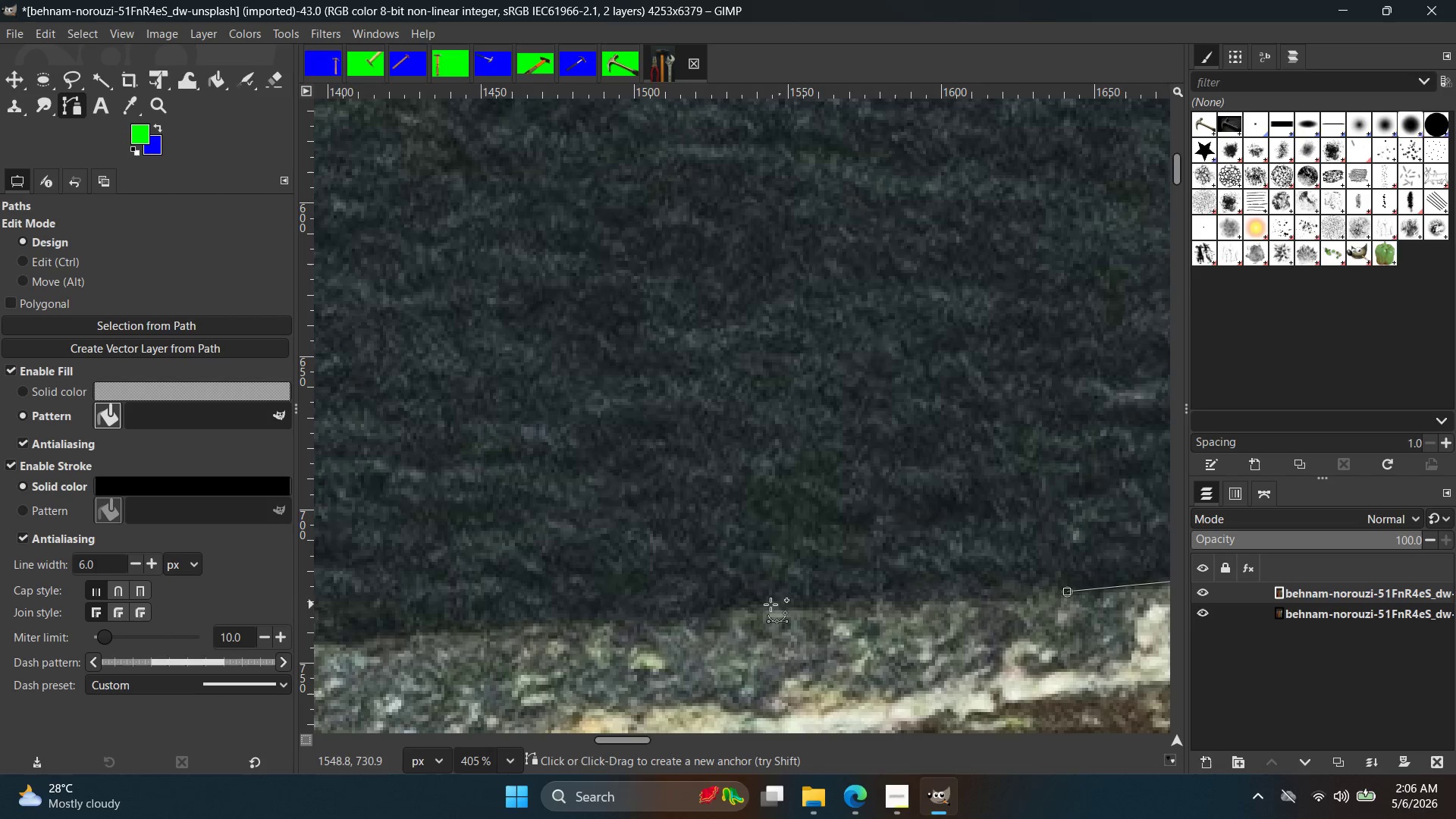 
left_click([743, 611])
 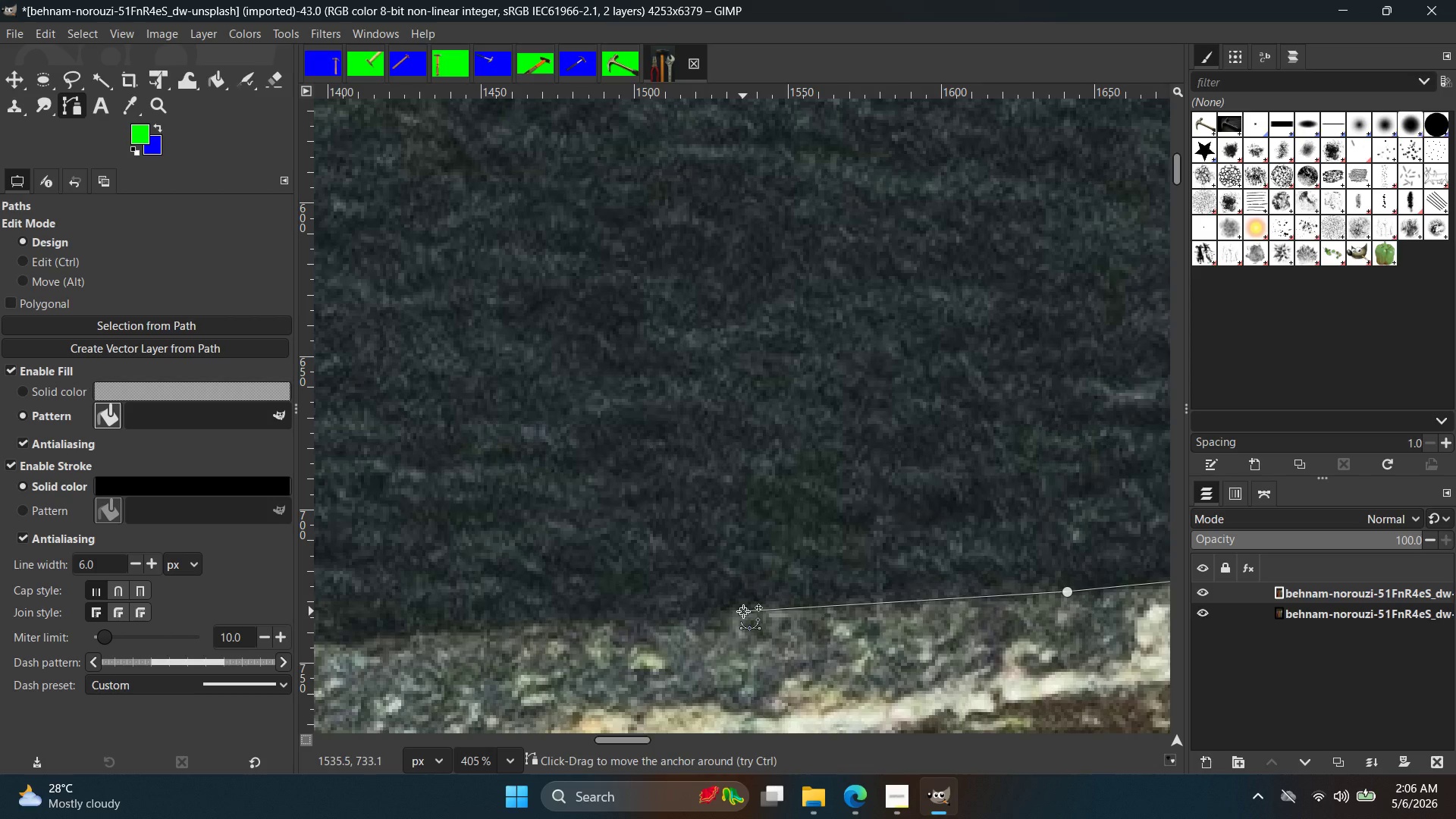 
key(Space)
 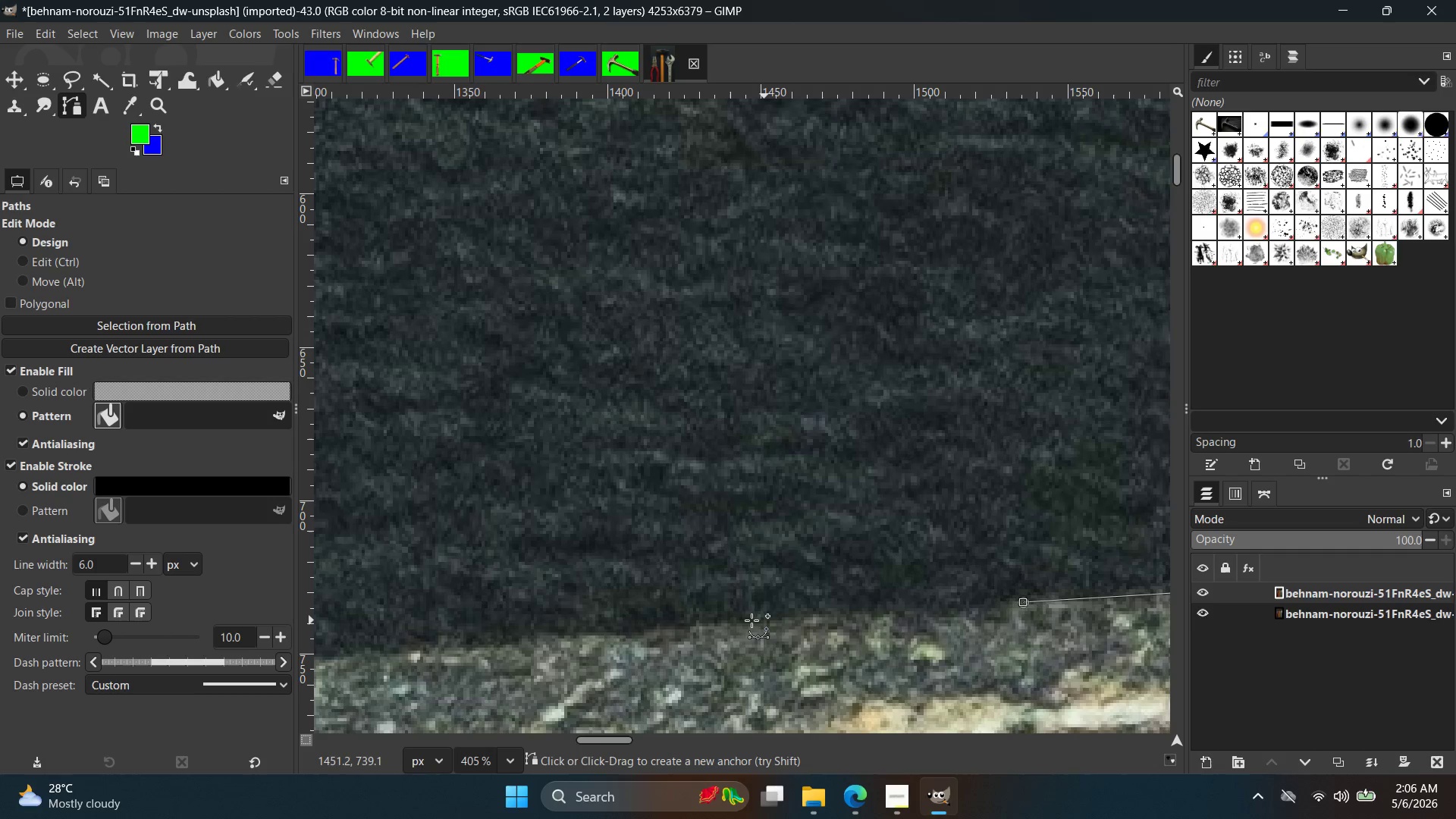 
left_click([746, 620])
 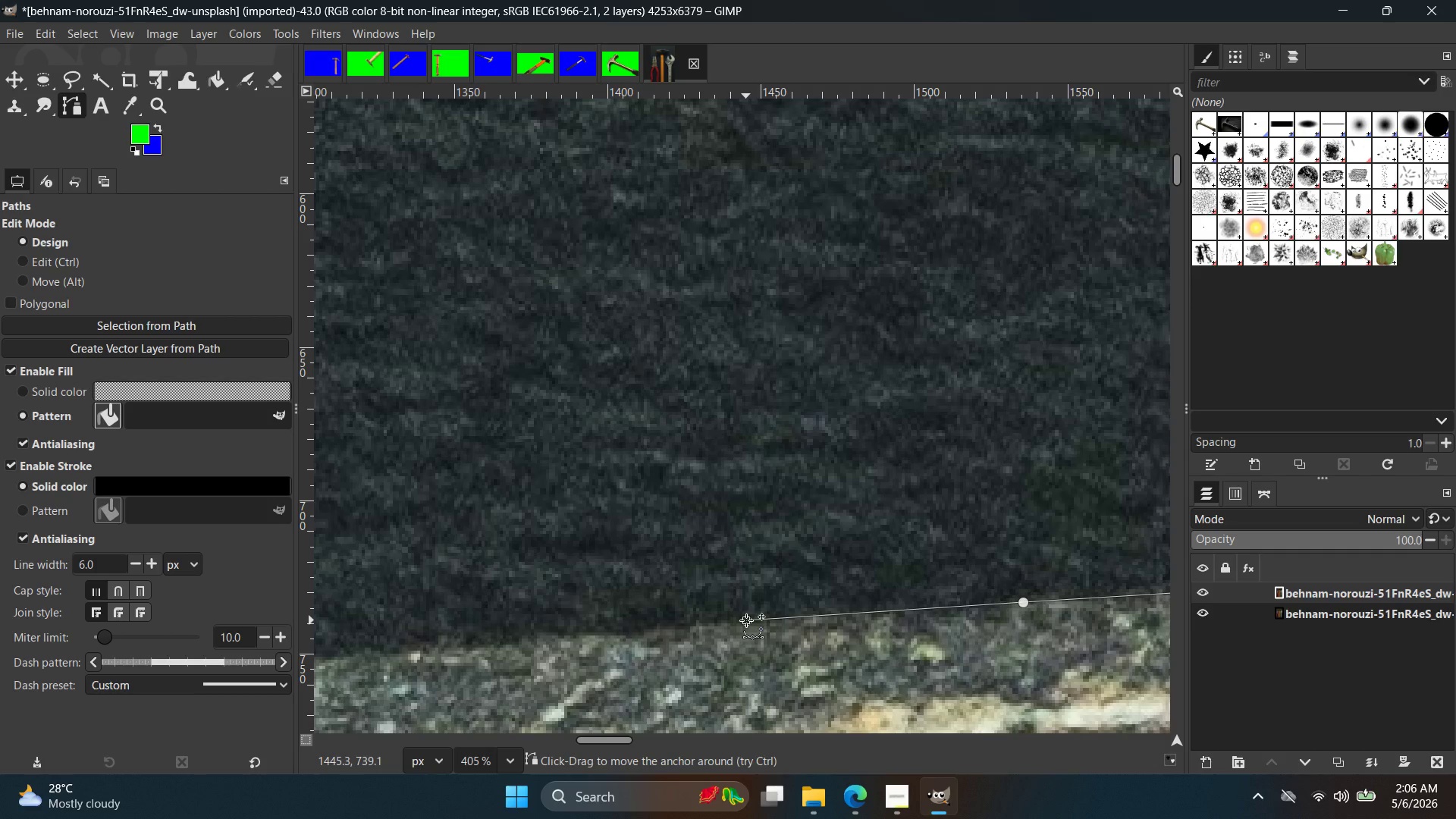 
key(Space)
 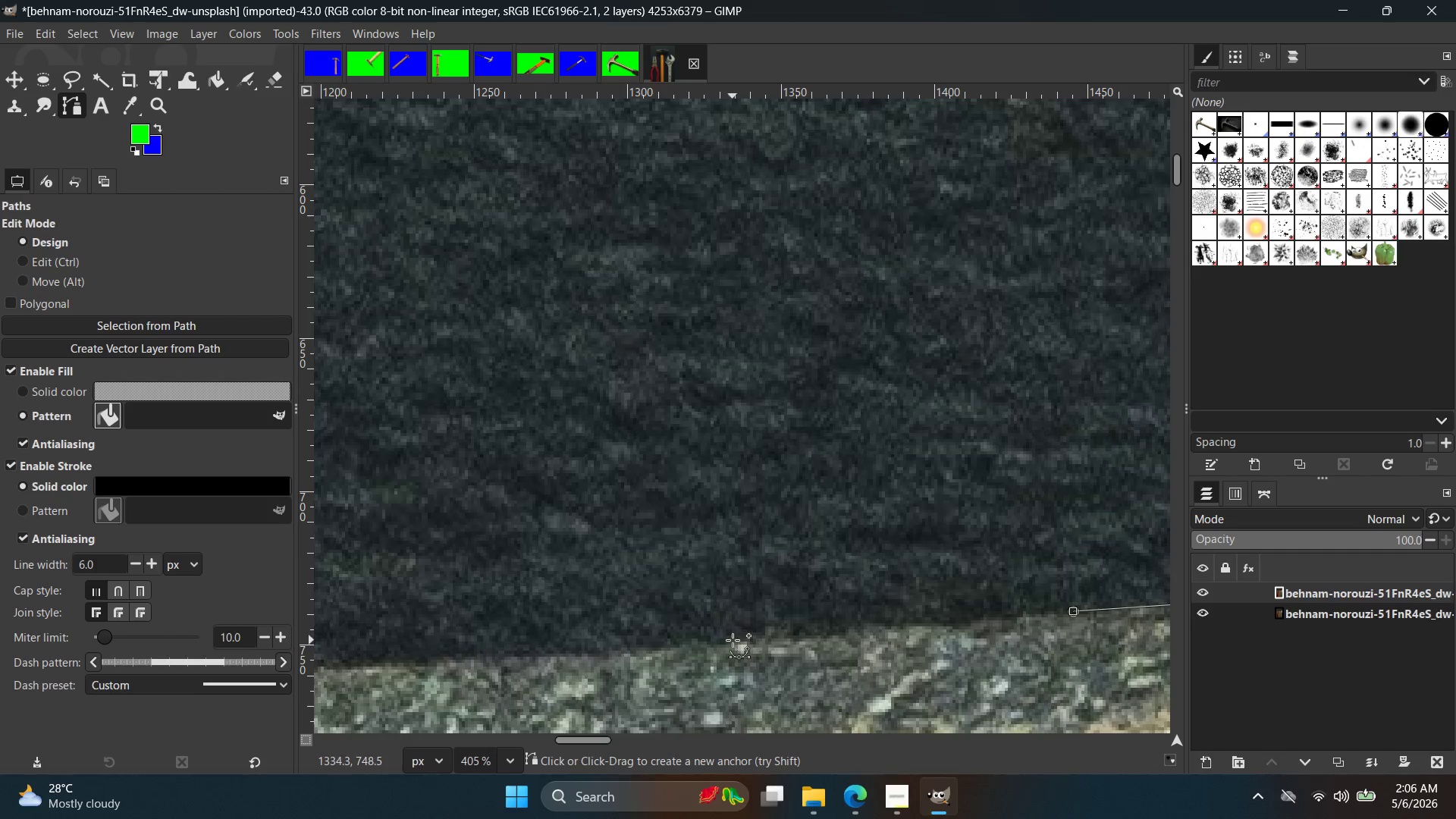 
double_click([725, 641])
 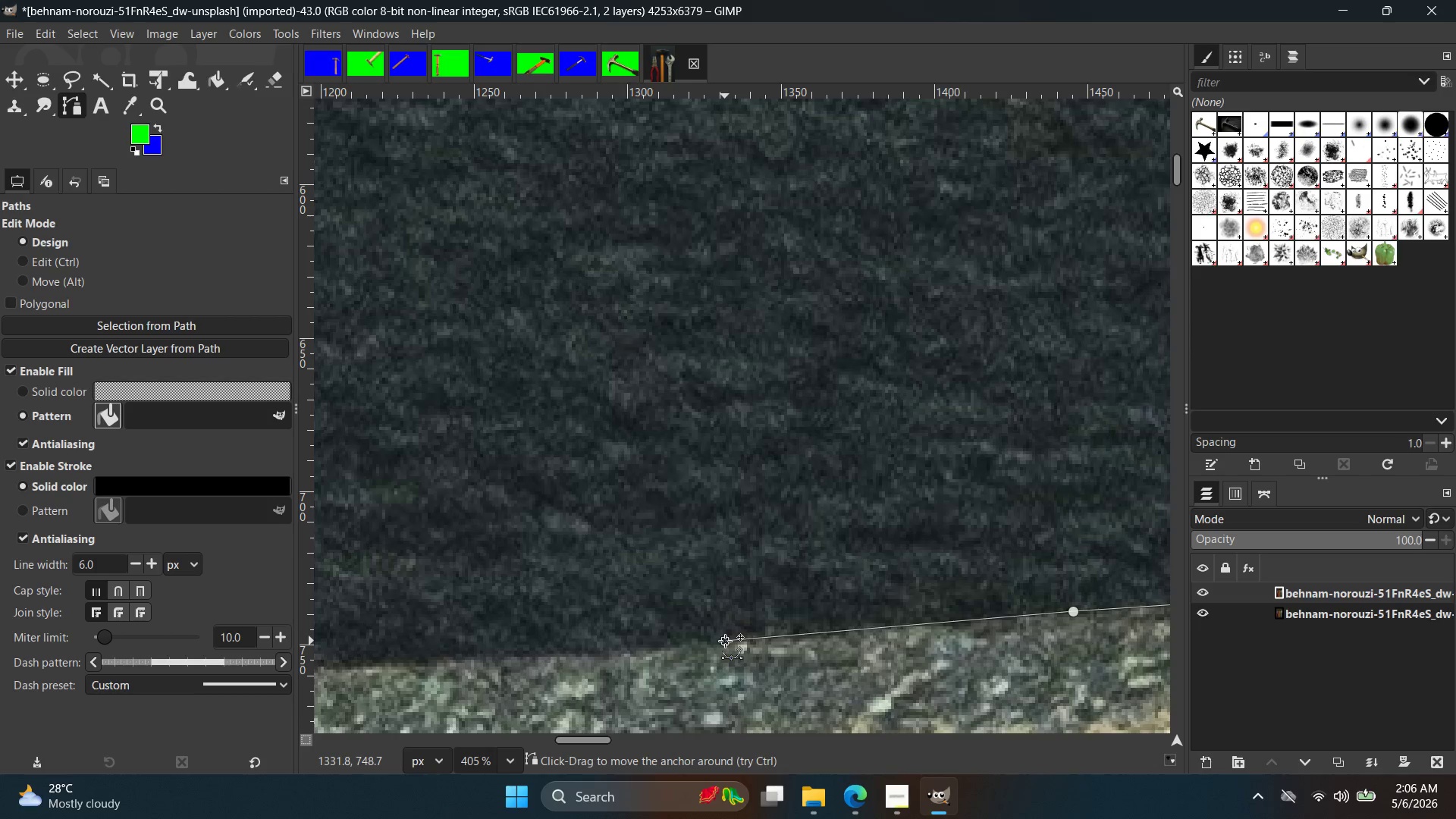 
hold_key(key=Space, duration=0.31)
 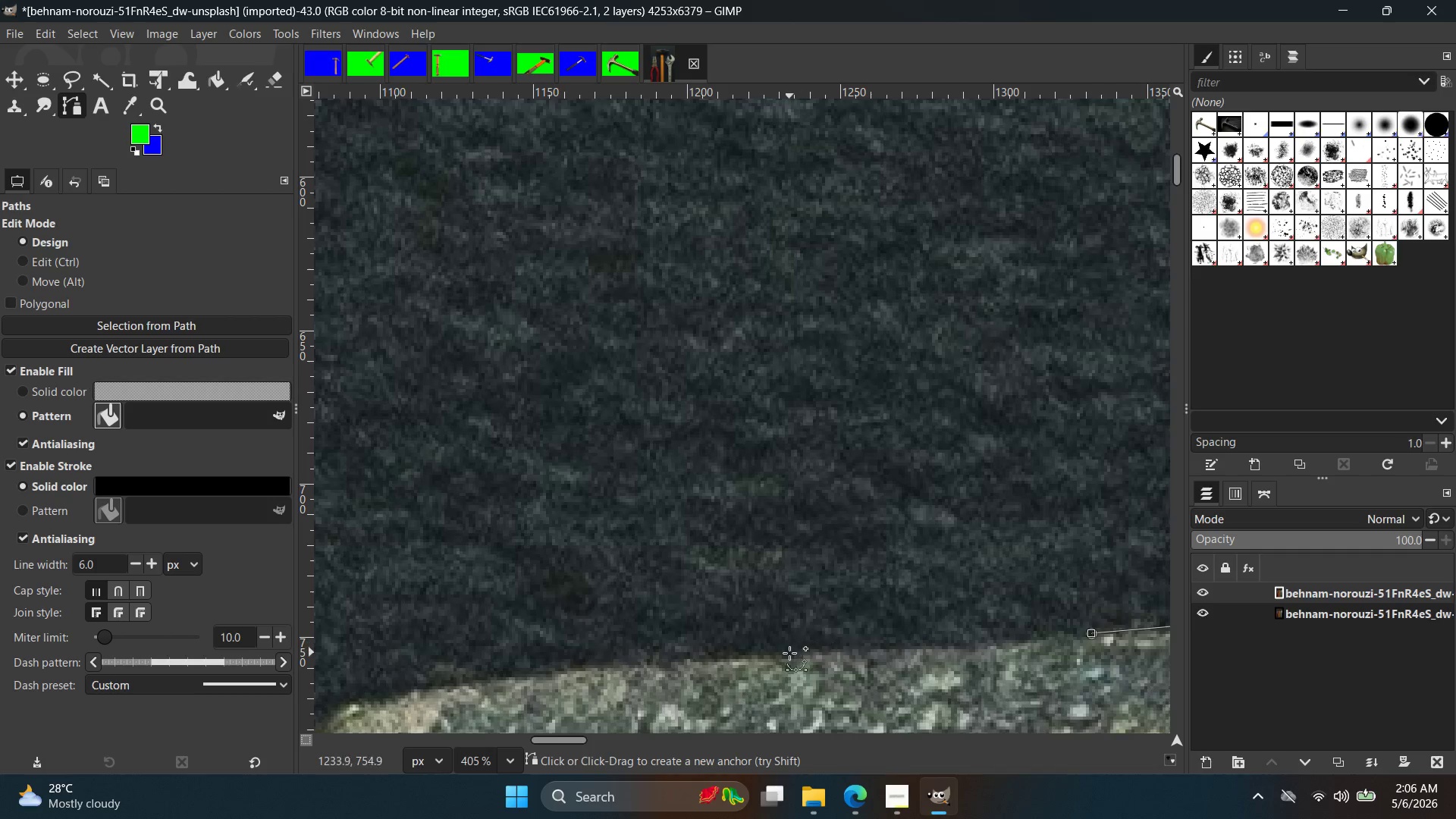 
left_click([786, 654])
 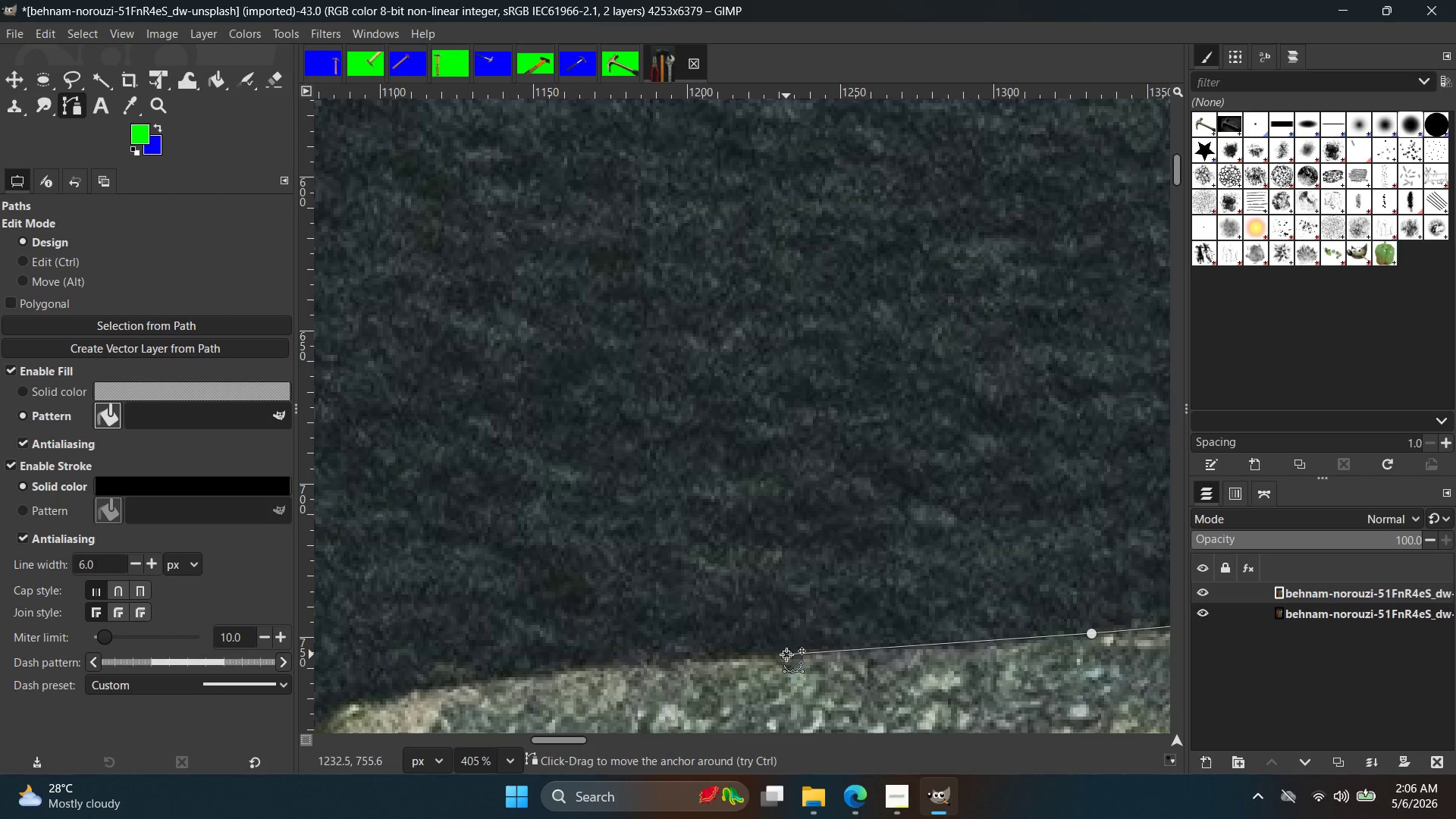 
hold_key(key=Space, duration=0.33)
 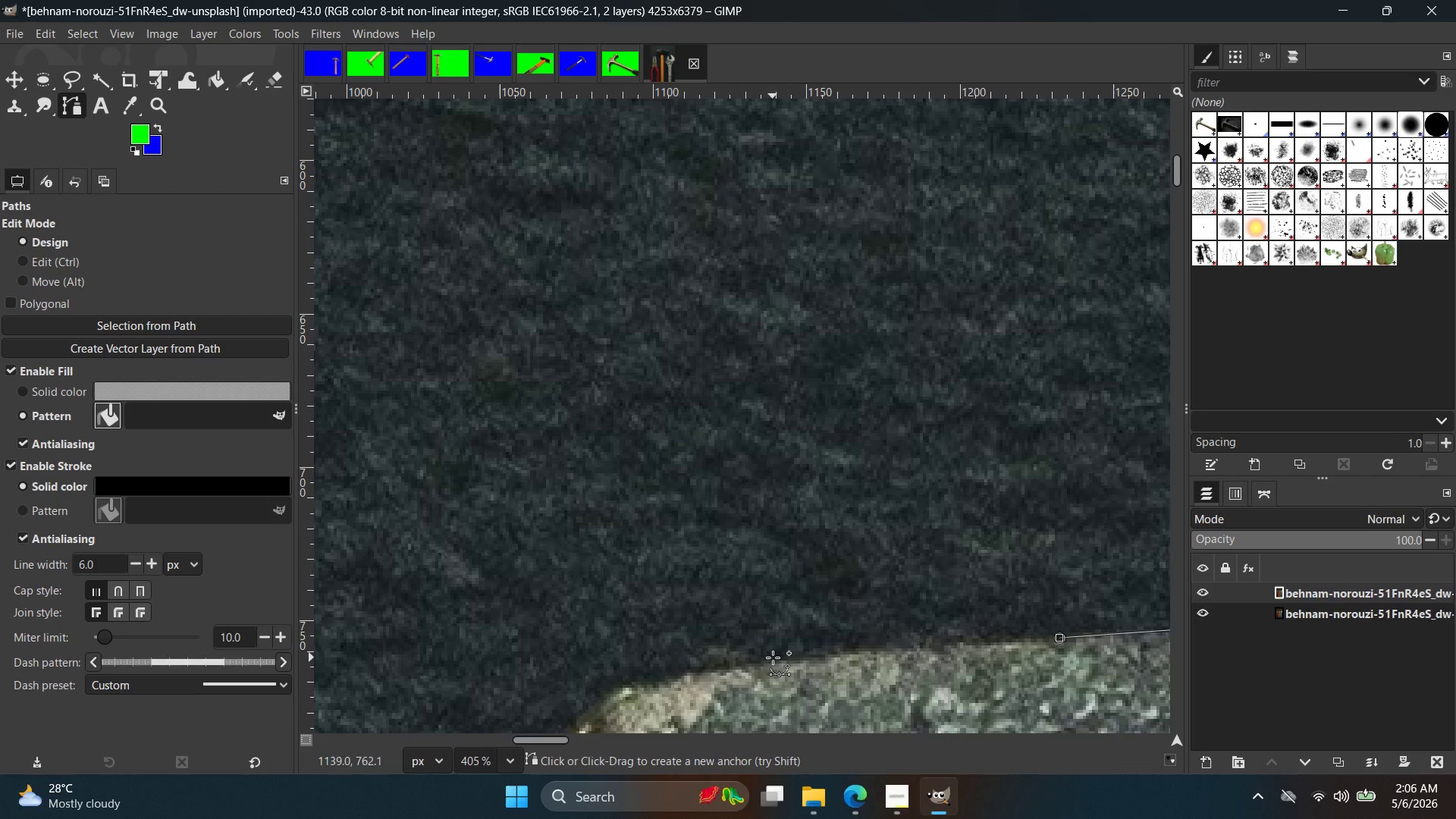 
left_click([766, 664])
 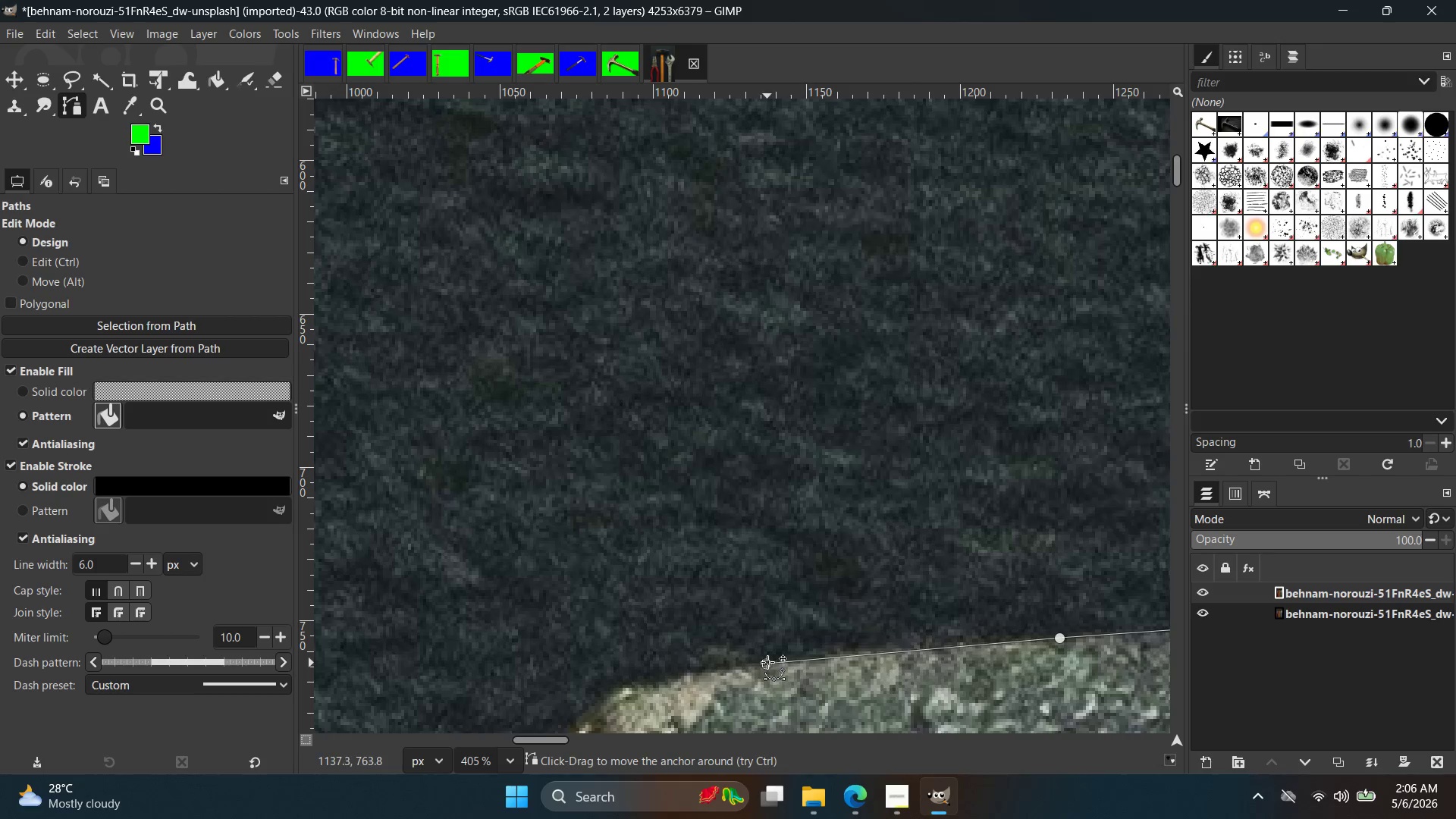 
hold_key(key=ControlLeft, duration=1.34)
 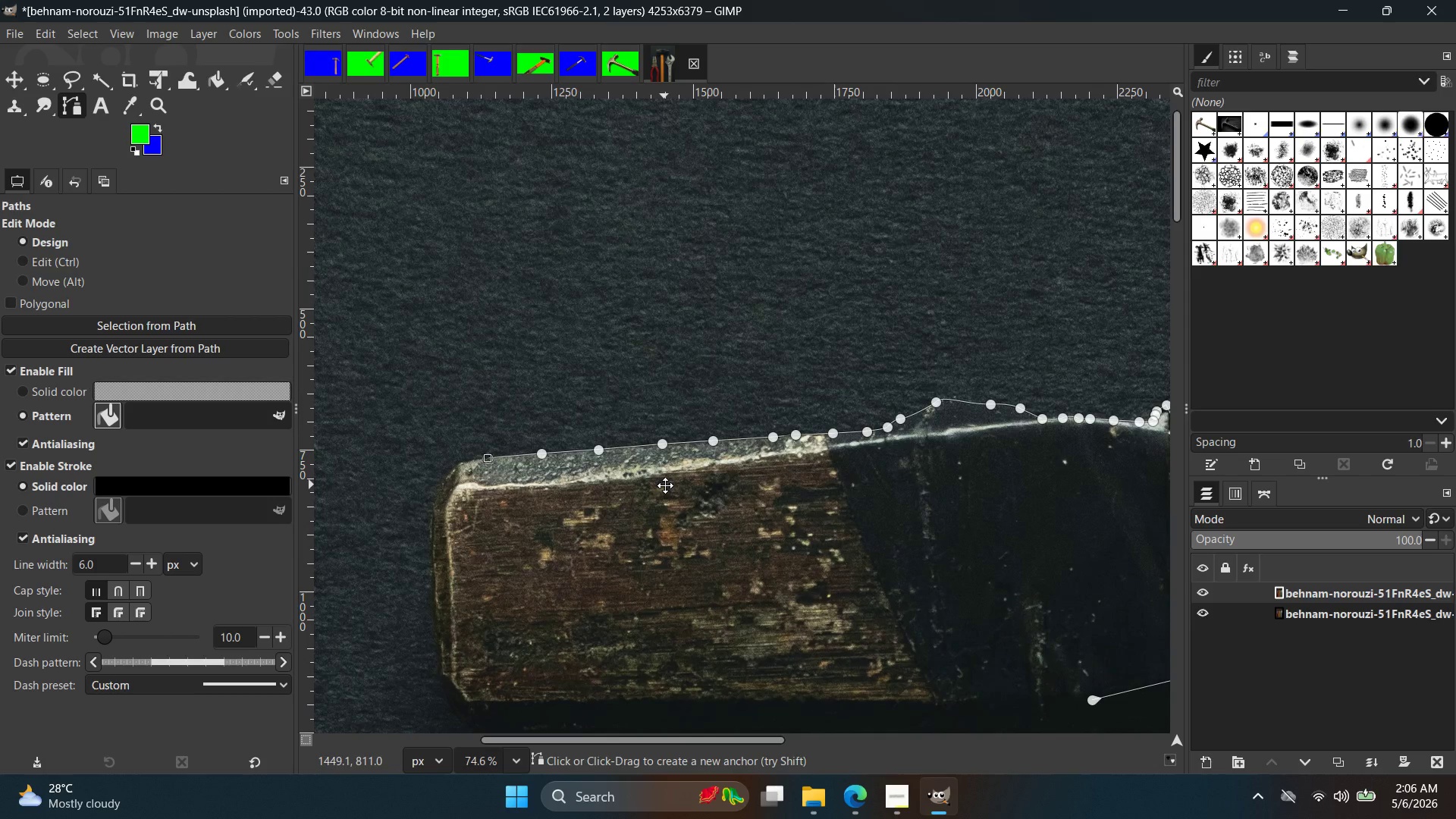 
hold_key(key=Space, duration=0.5)
 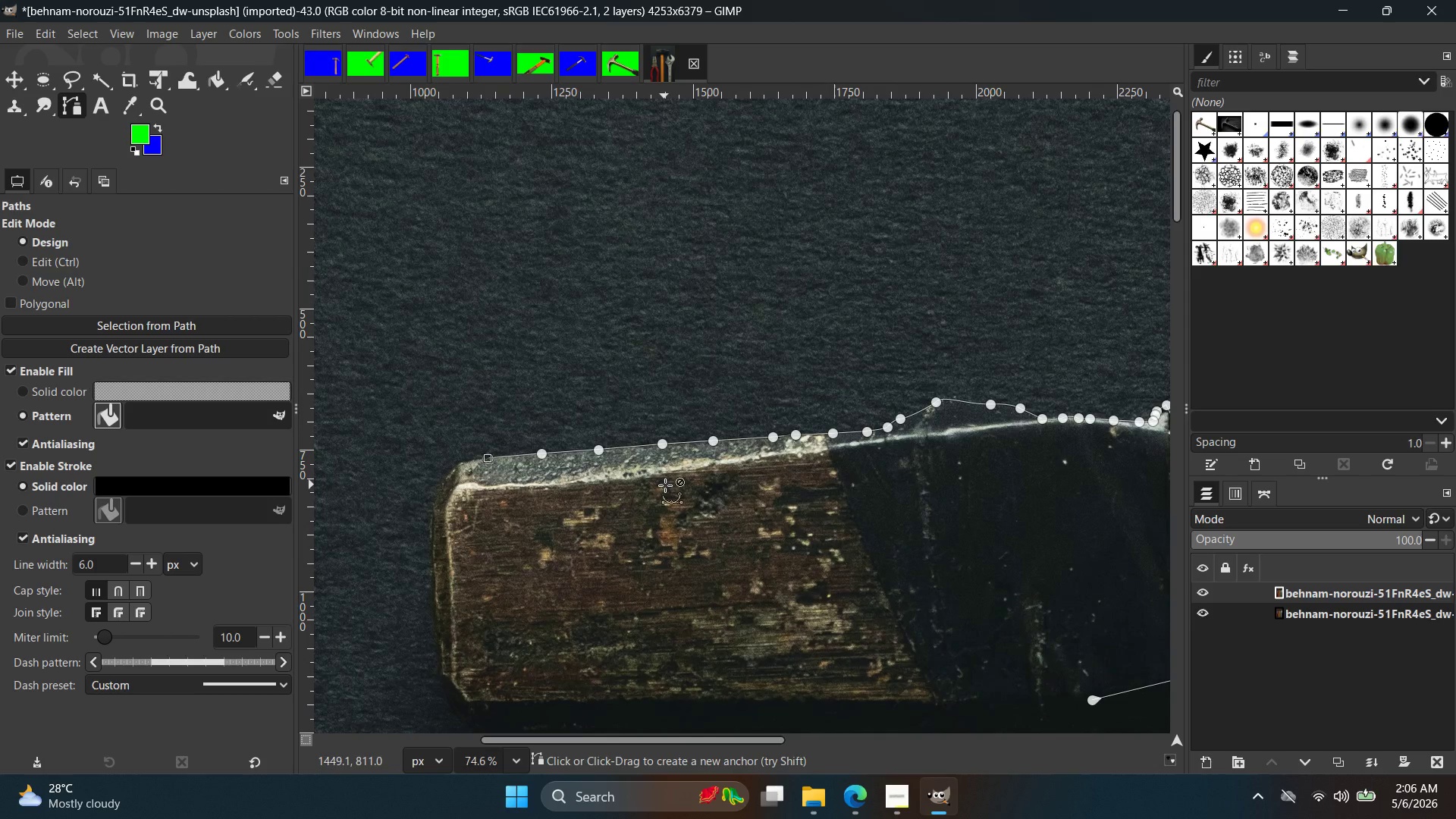 
scroll: coordinate [772, 664], scroll_direction: down, amount: 18.0
 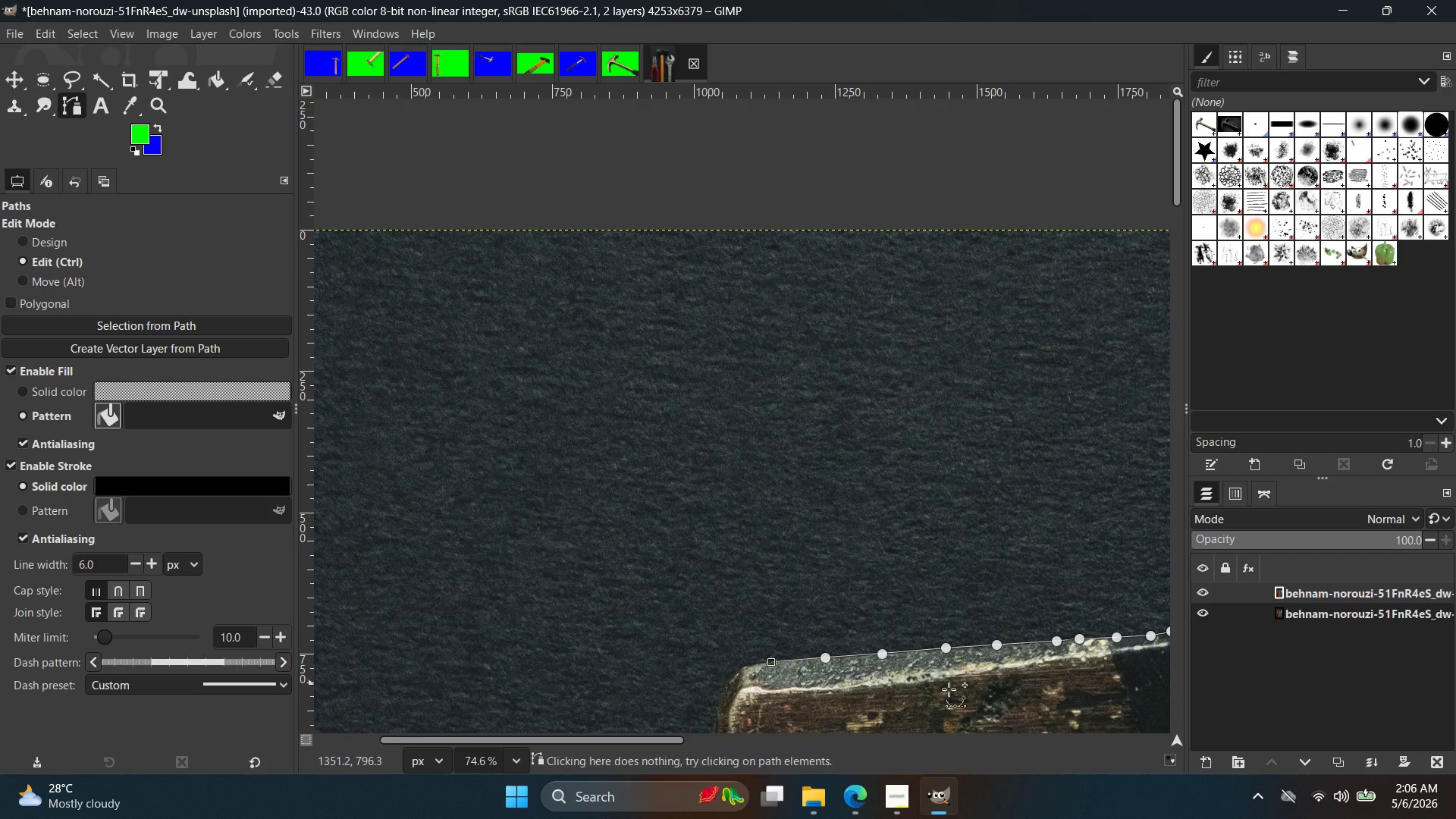 
hold_key(key=ControlLeft, duration=0.78)
scroll: coordinate [667, 491], scroll_direction: down, amount: 9.0
 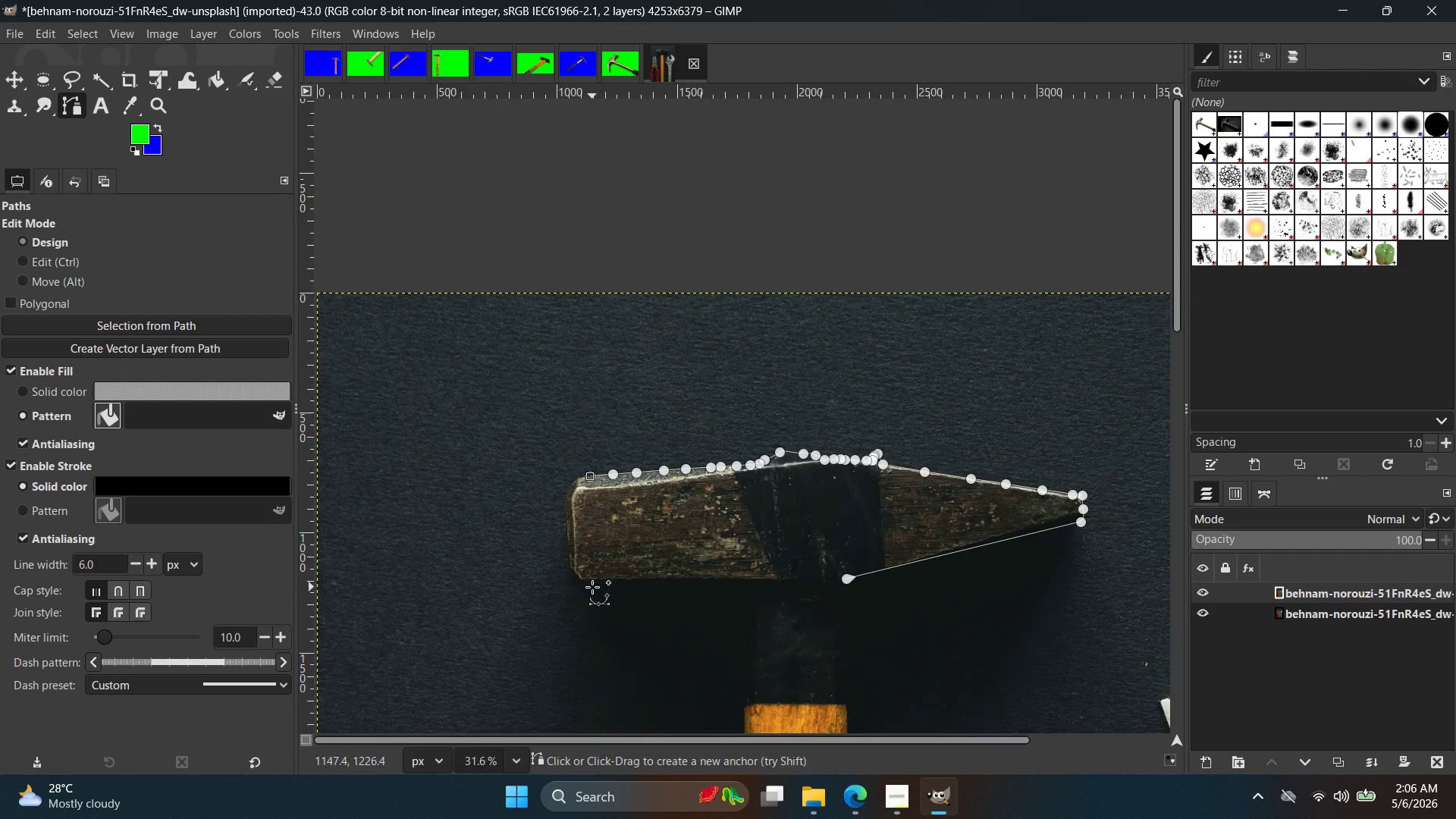 
hold_key(key=ControlLeft, duration=1.53)
 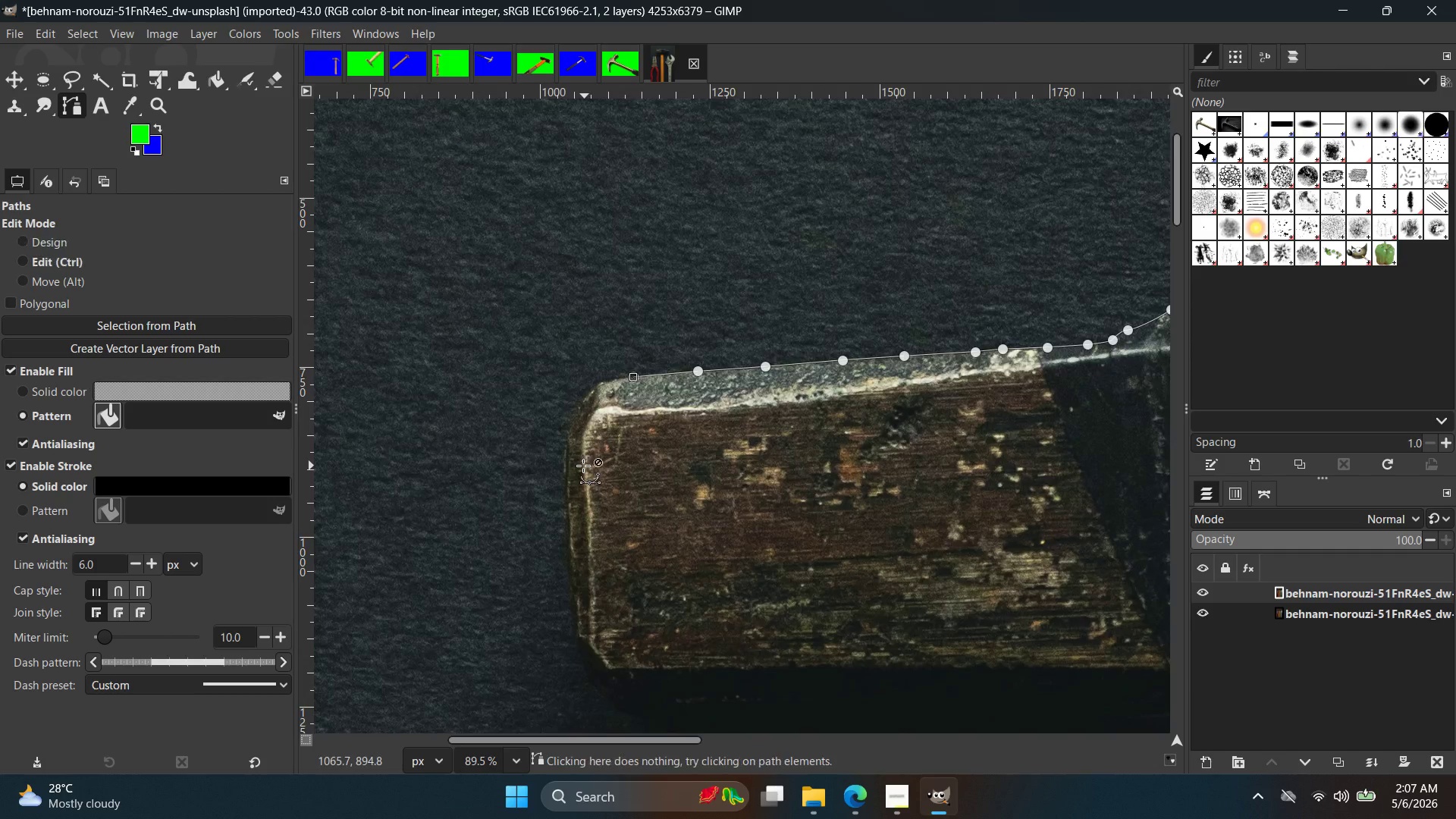 
hold_key(key=Space, duration=0.31)
 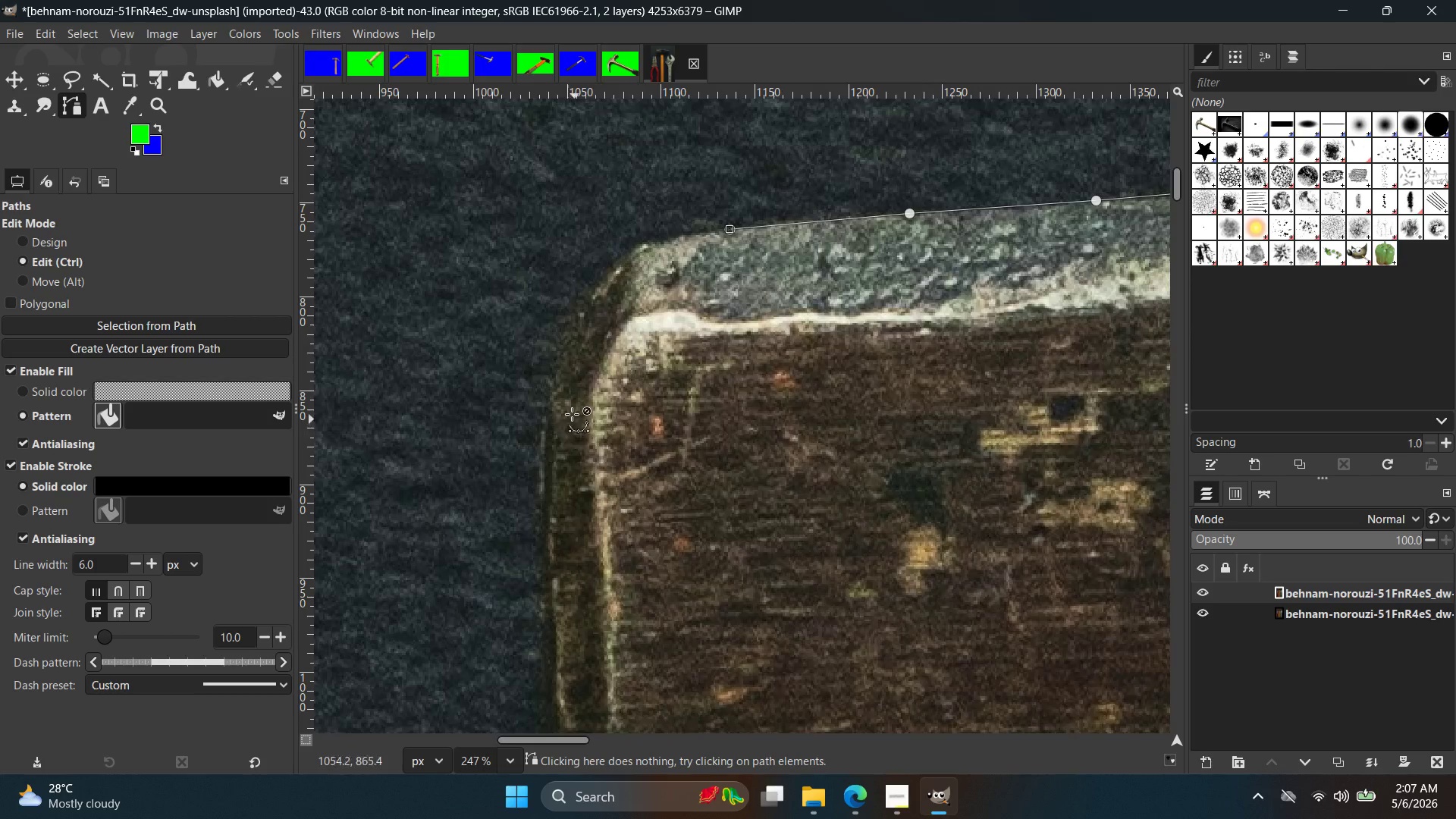 
scroll: coordinate [550, 488], scroll_direction: up, amount: 11.0
 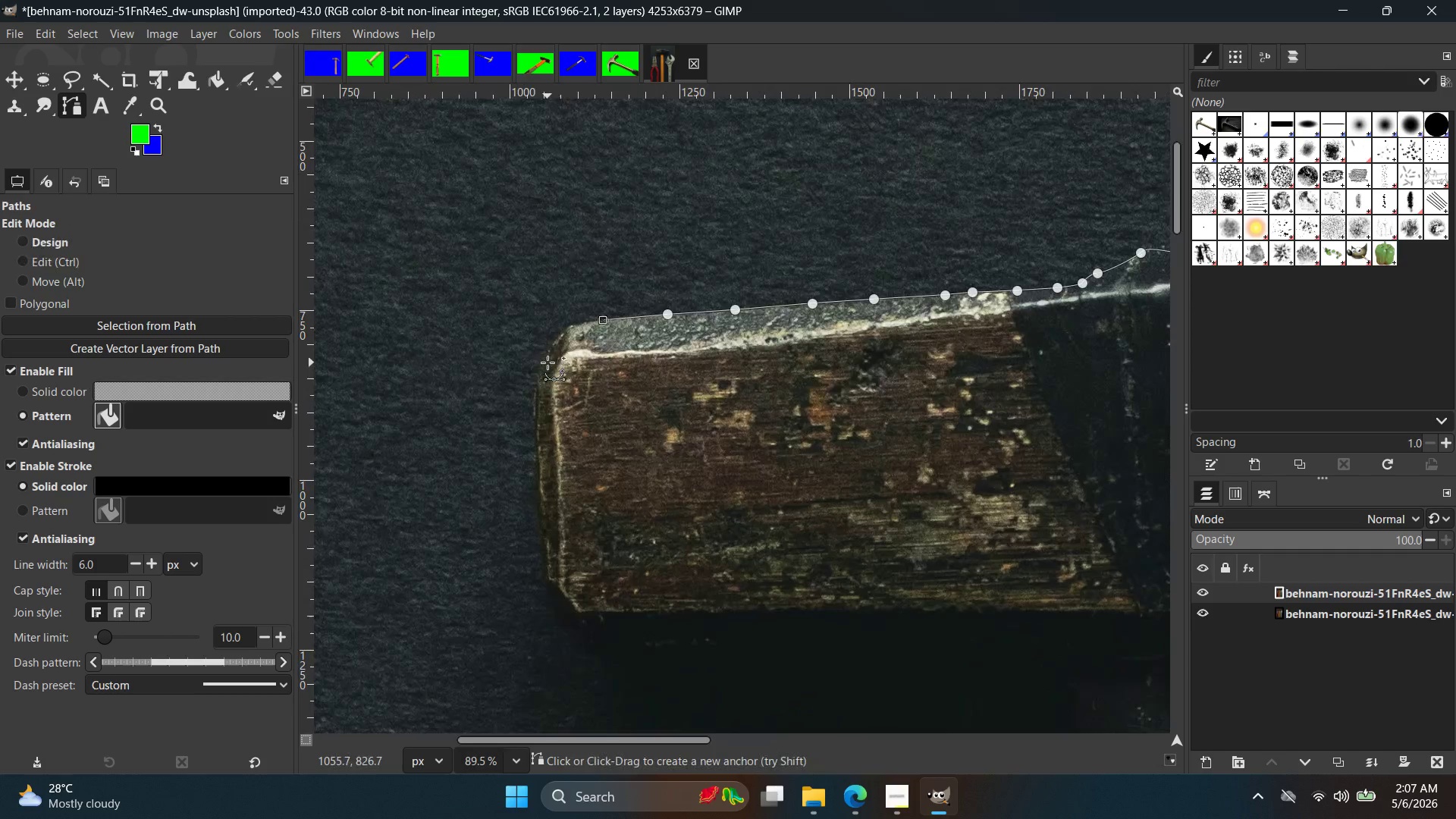 
hold_key(key=ControlLeft, duration=0.72)
 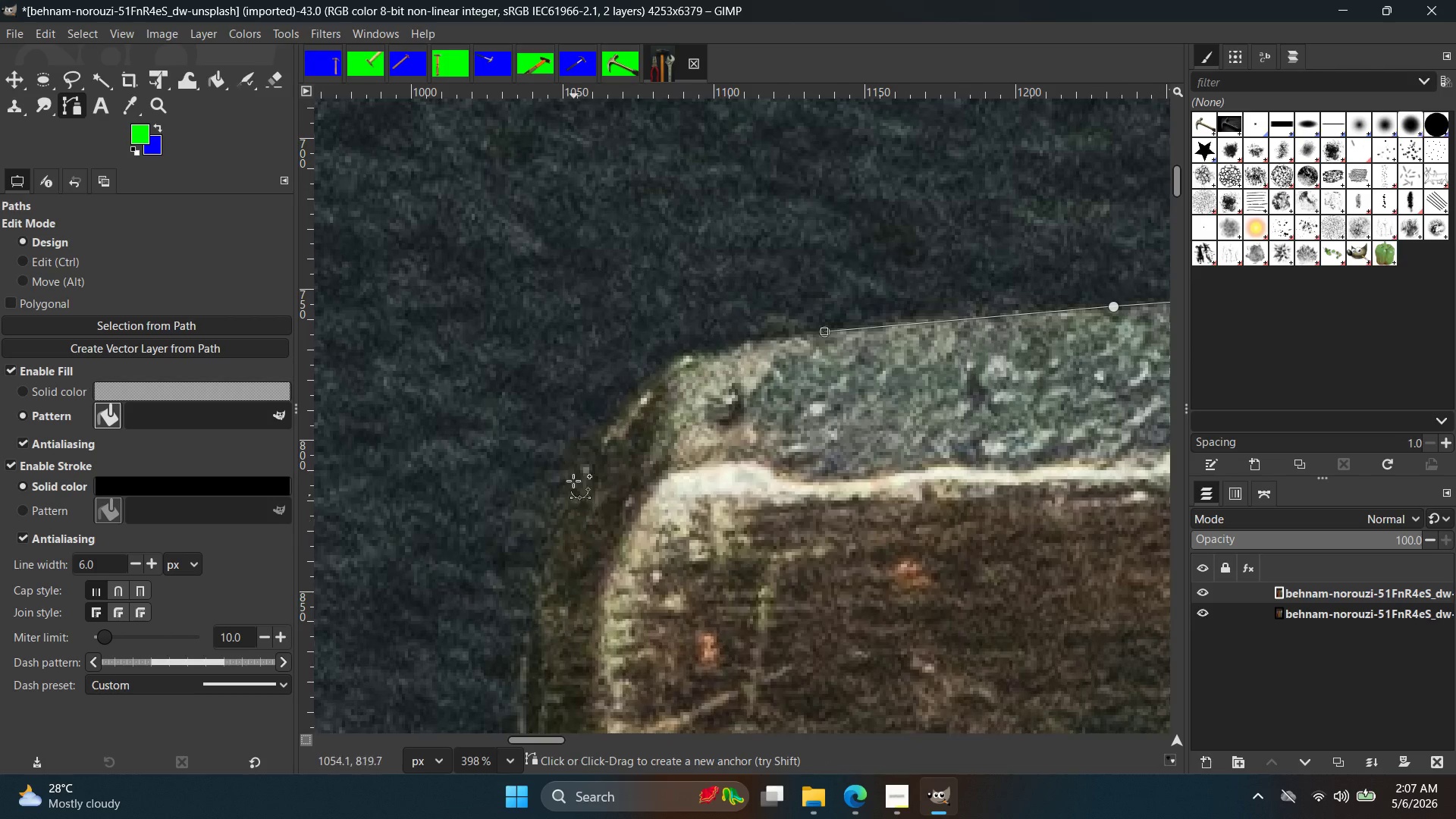 
hold_key(key=Space, duration=0.33)
 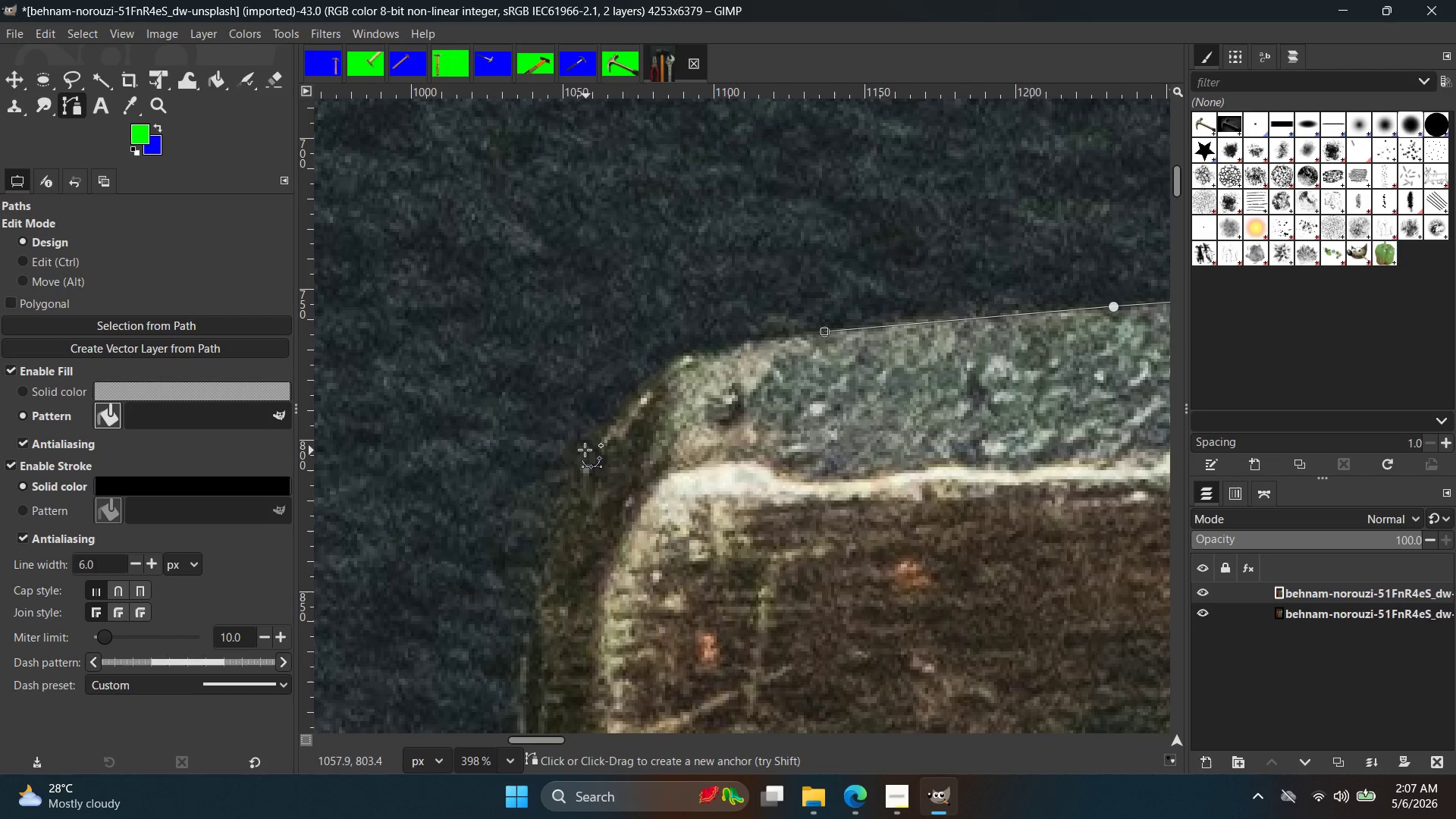 
scroll: coordinate [569, 395], scroll_direction: up, amount: 16.0
 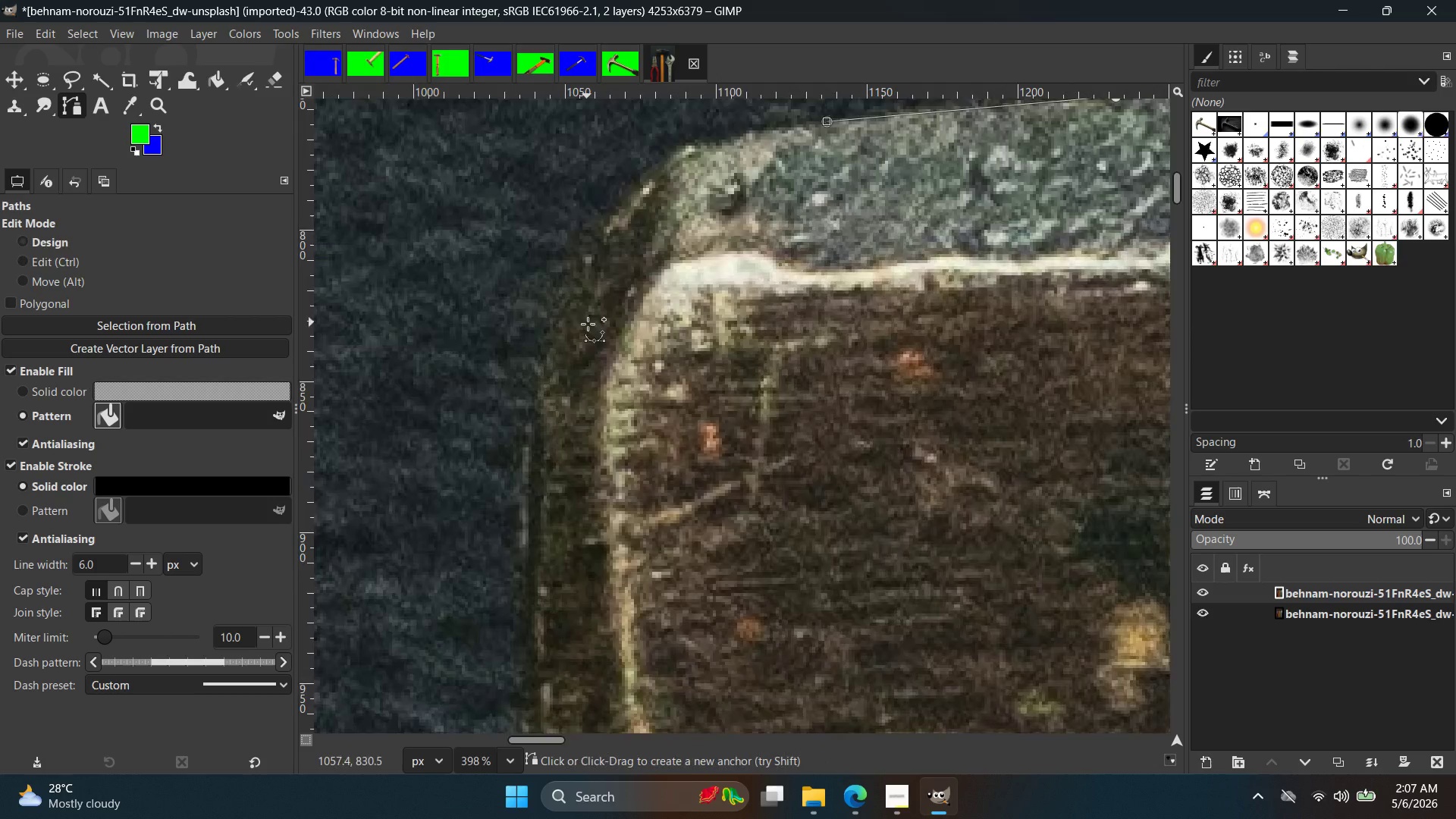 
left_click_drag(start_coordinate=[584, 450], to_coordinate=[538, 563])
 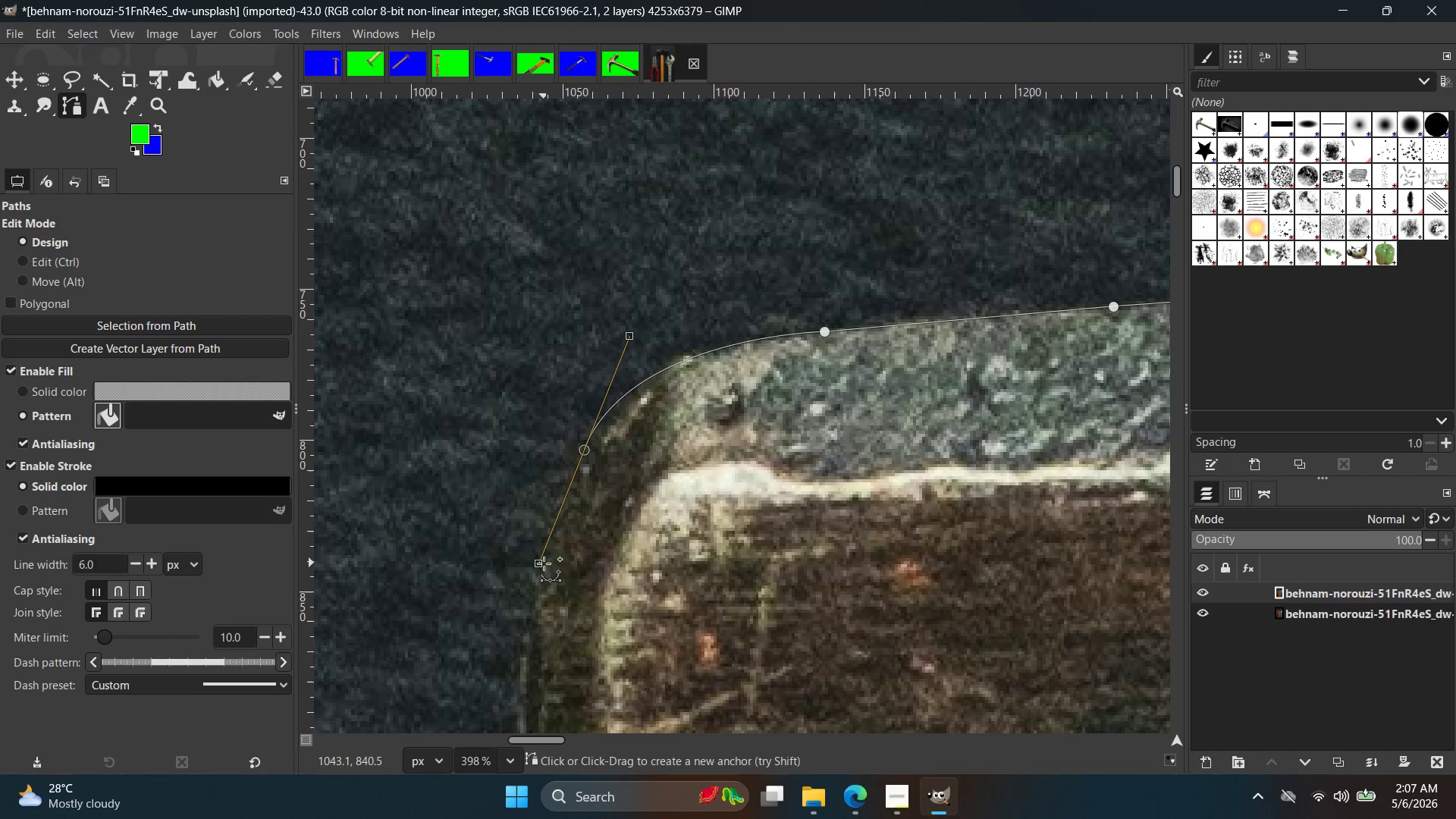 
left_click([524, 592])
 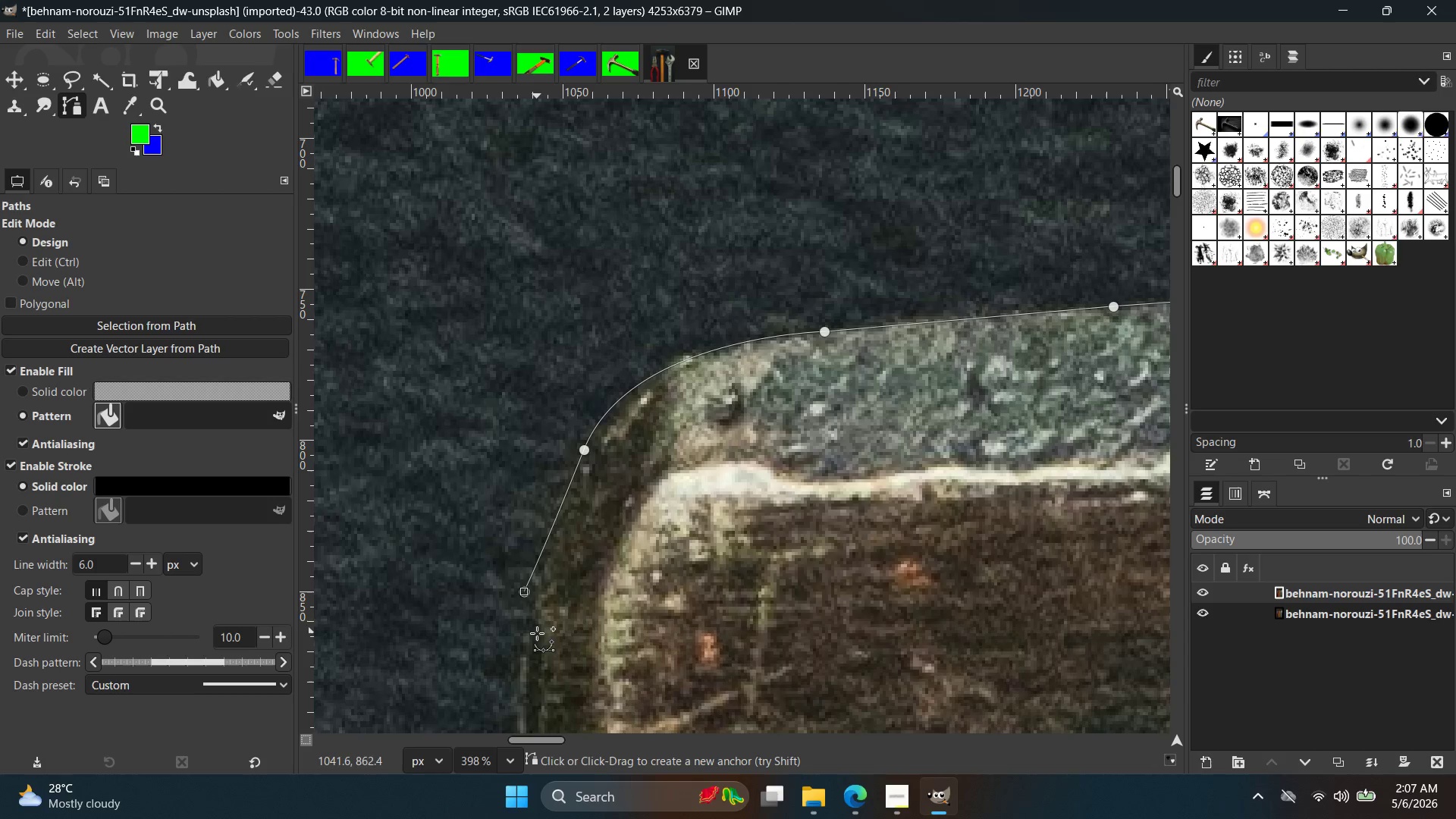 
key(Control+ControlLeft)
 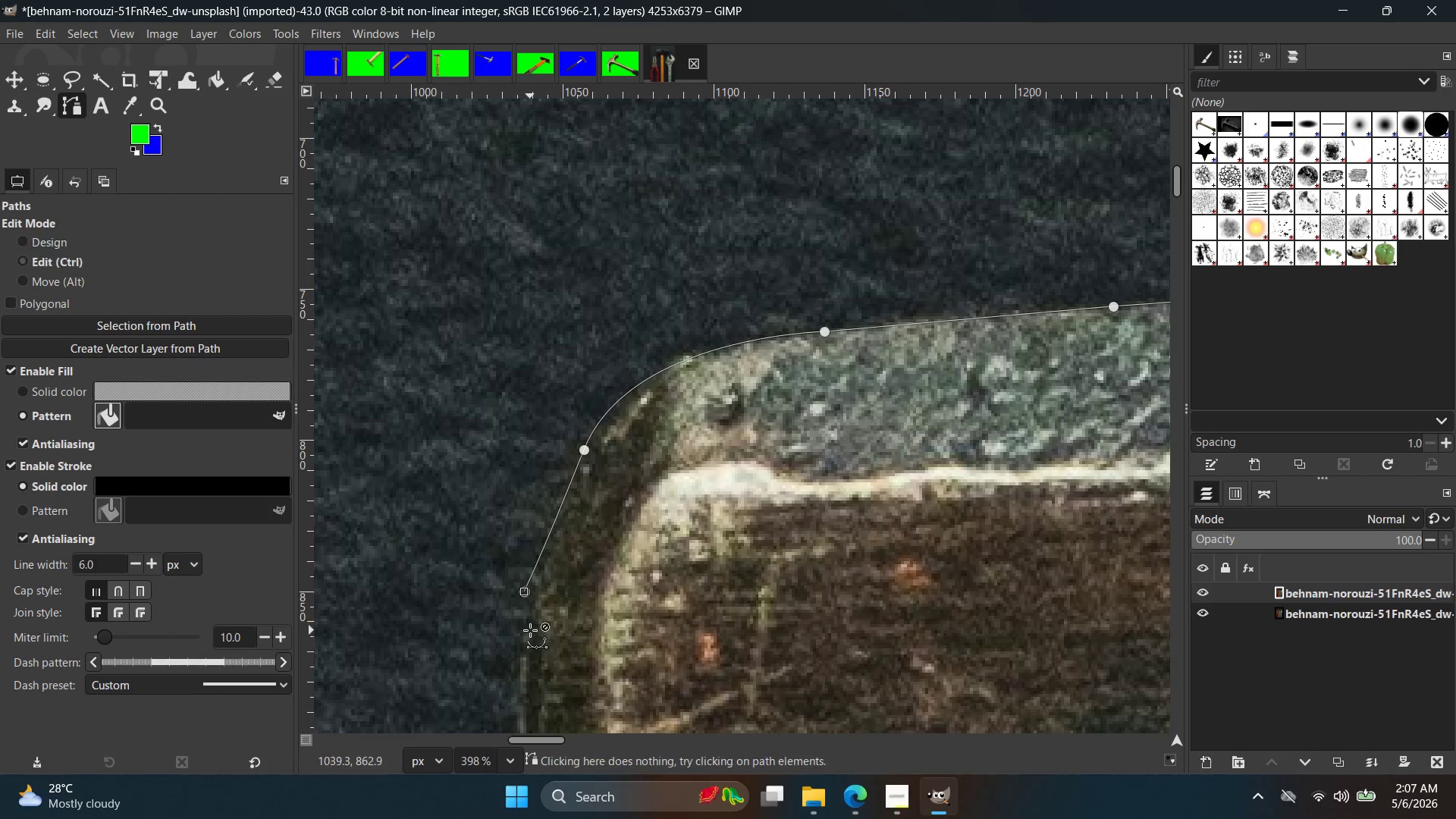 
key(Control+Z)
 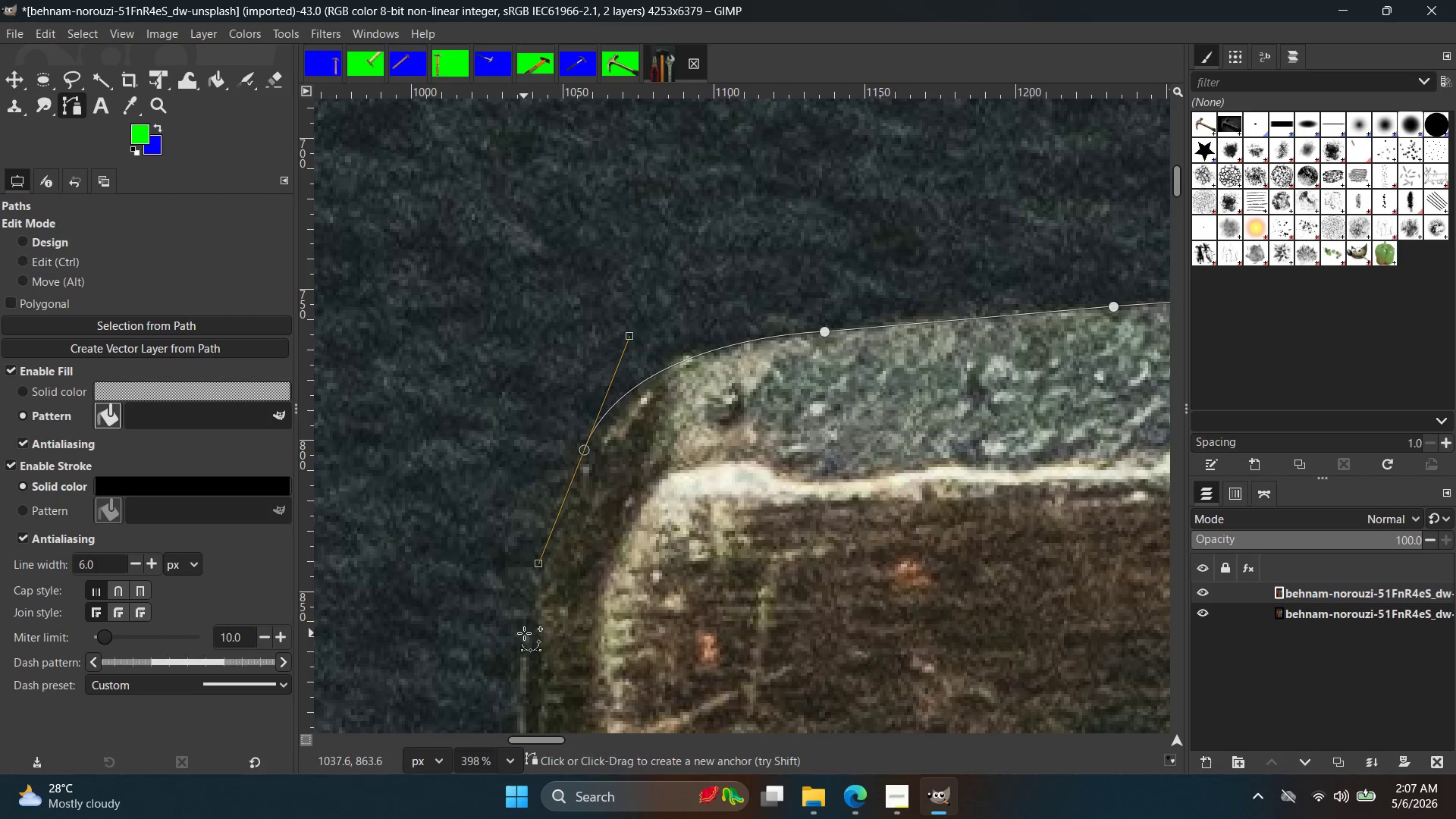 
left_click([524, 633])
 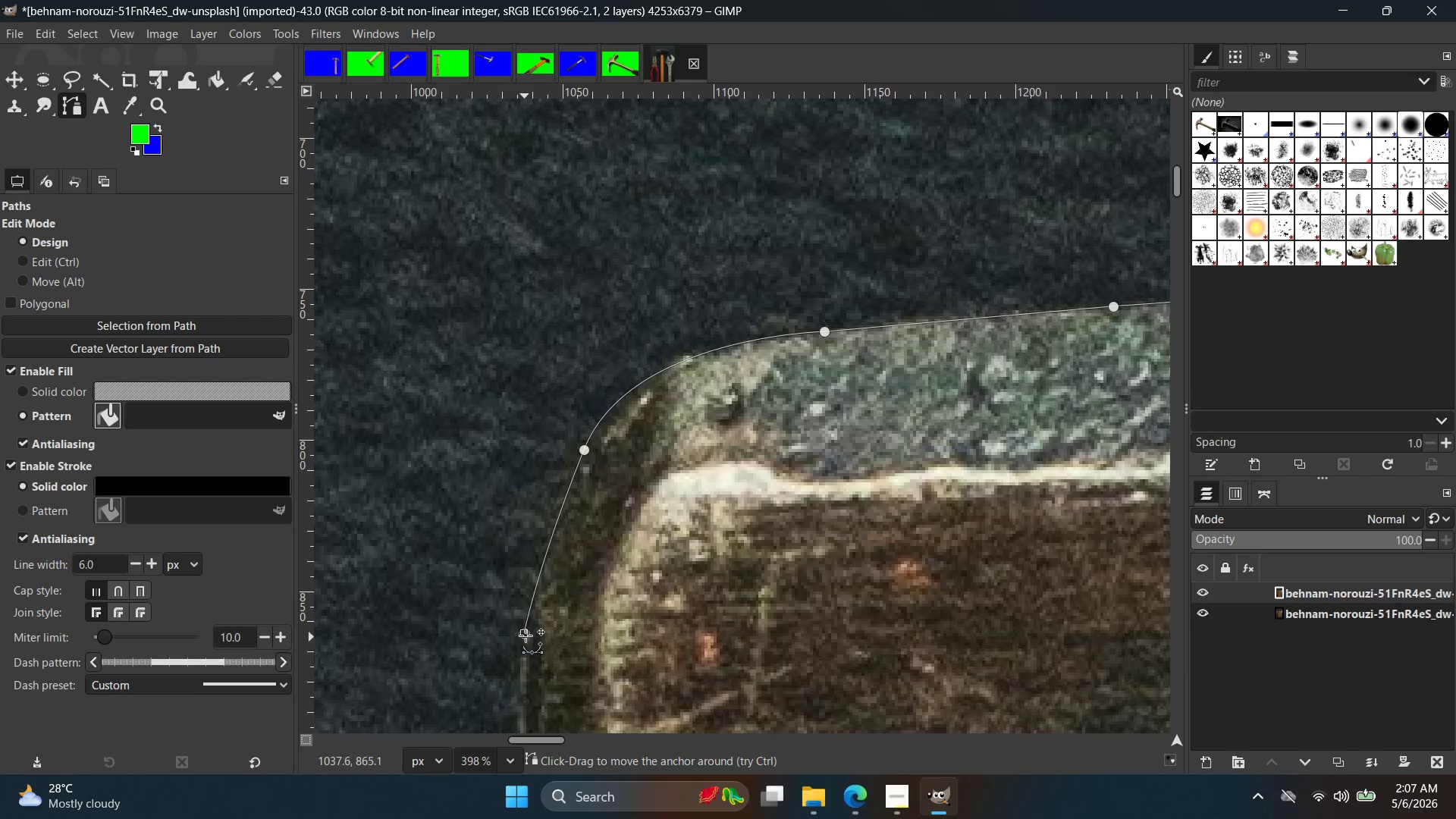 
hold_key(key=Space, duration=0.34)
 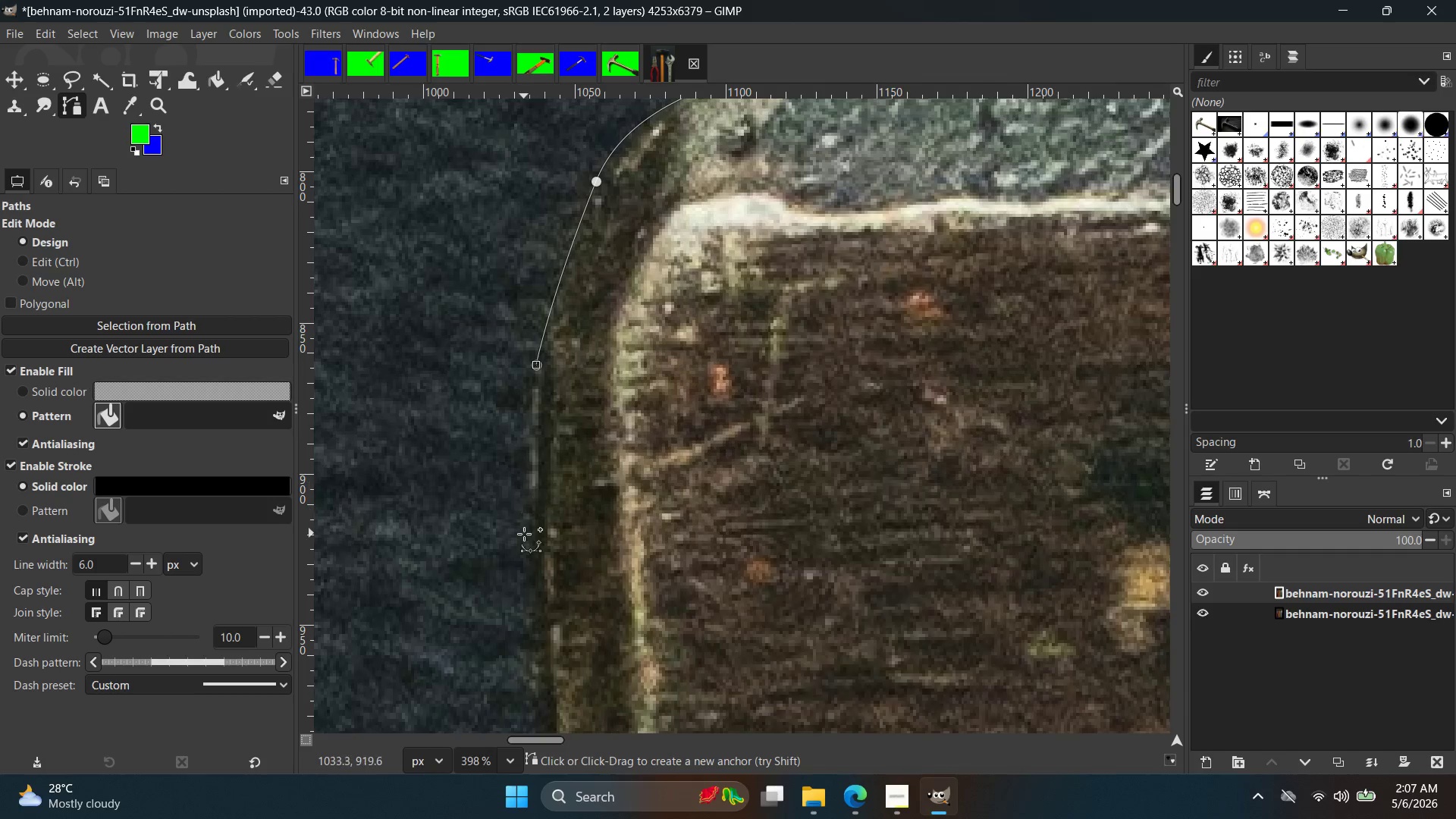 
left_click_drag(start_coordinate=[524, 535], to_coordinate=[525, 614])
 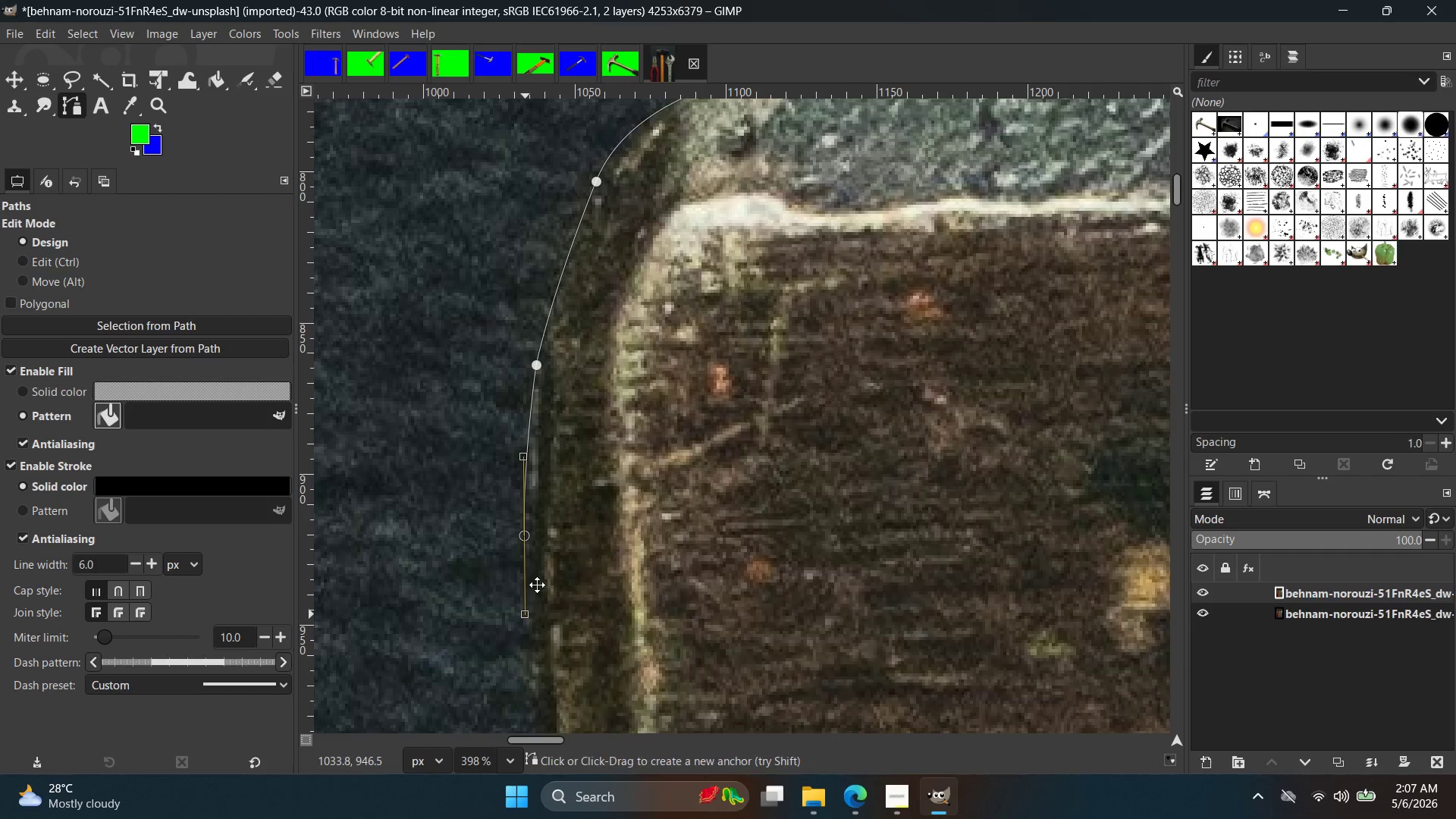 
hold_key(key=Space, duration=0.38)
 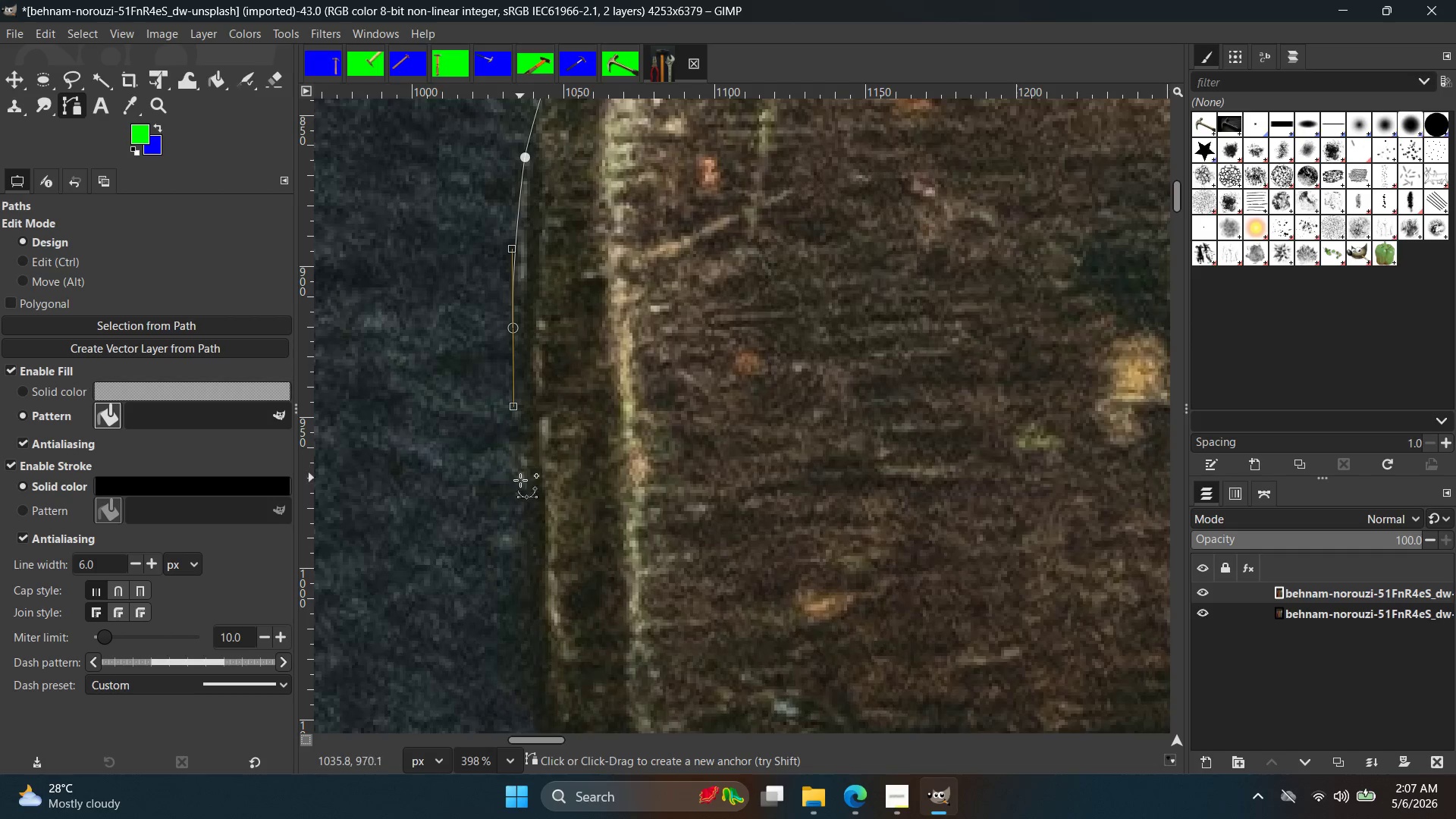 
left_click([520, 491])
 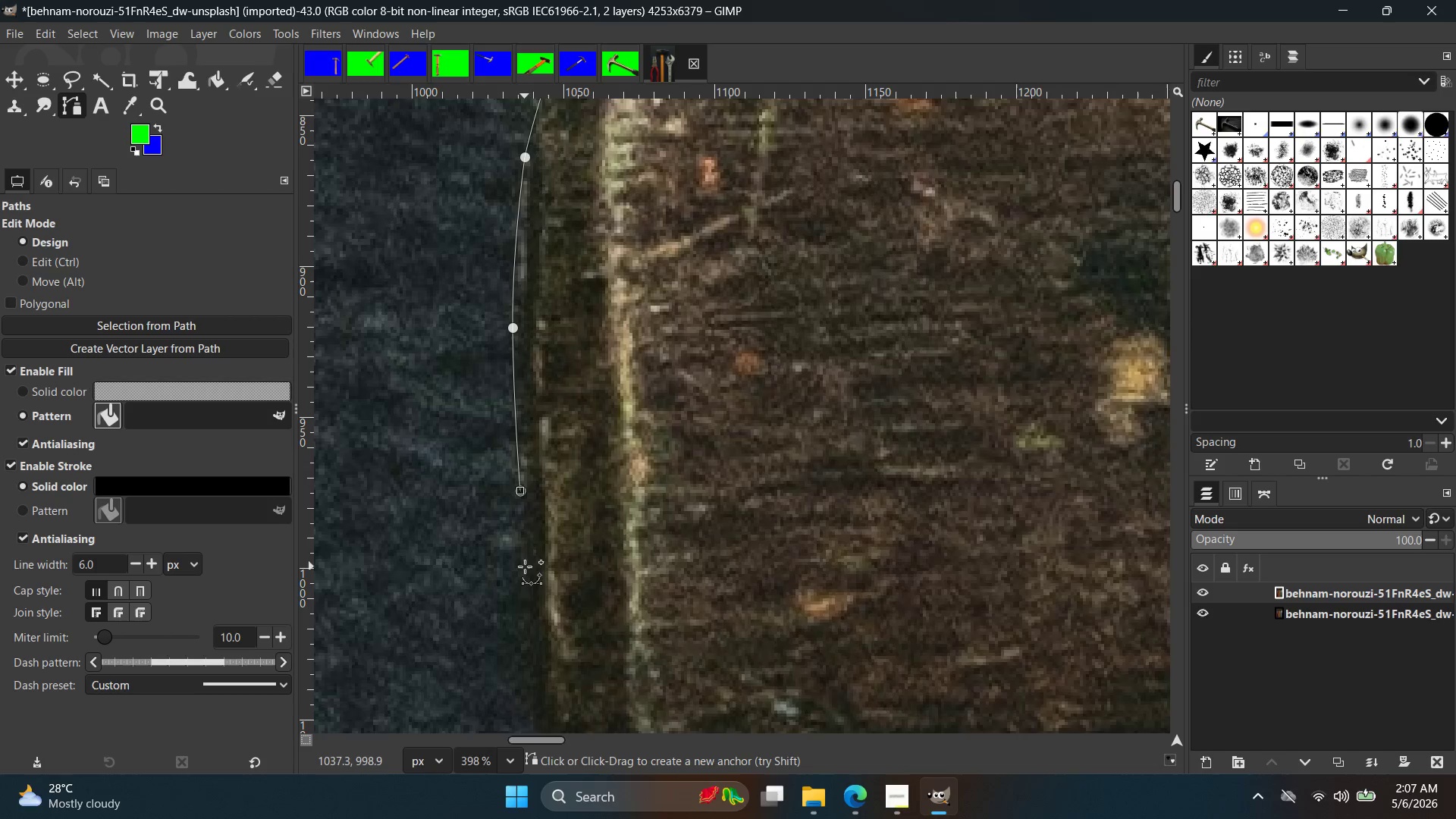 
hold_key(key=Space, duration=0.33)
 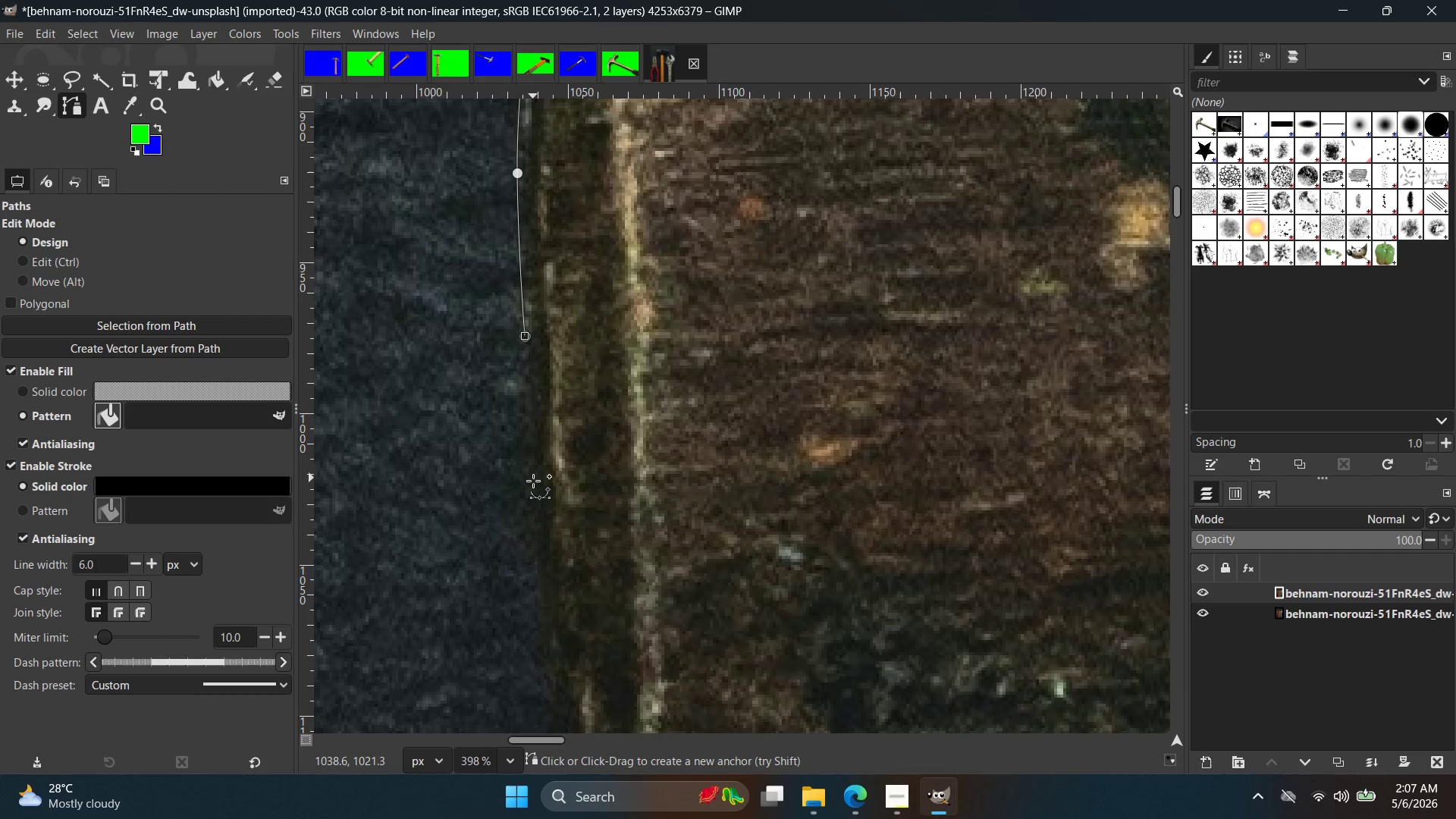 
left_click([534, 490])
 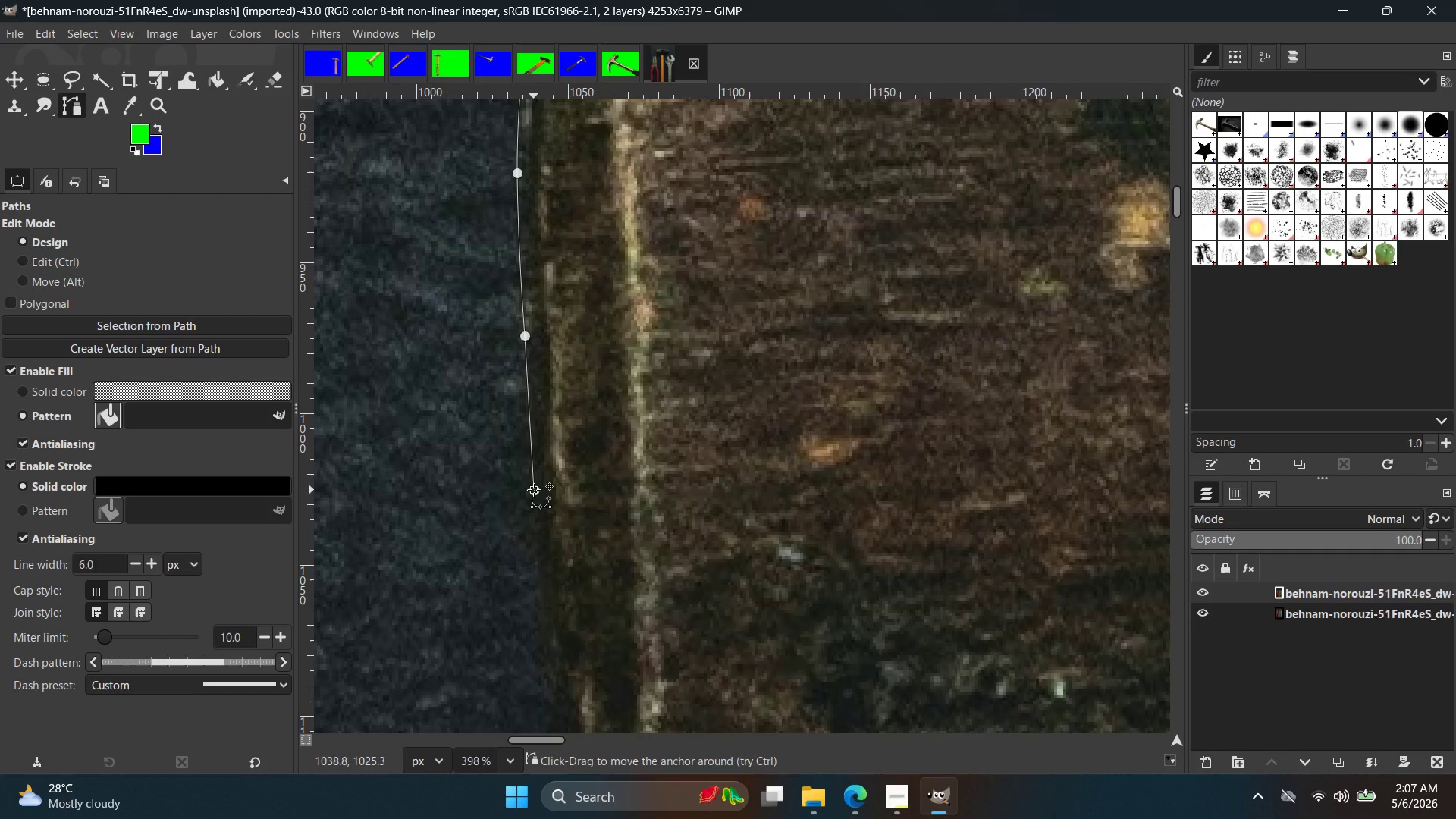 
hold_key(key=Space, duration=0.33)
 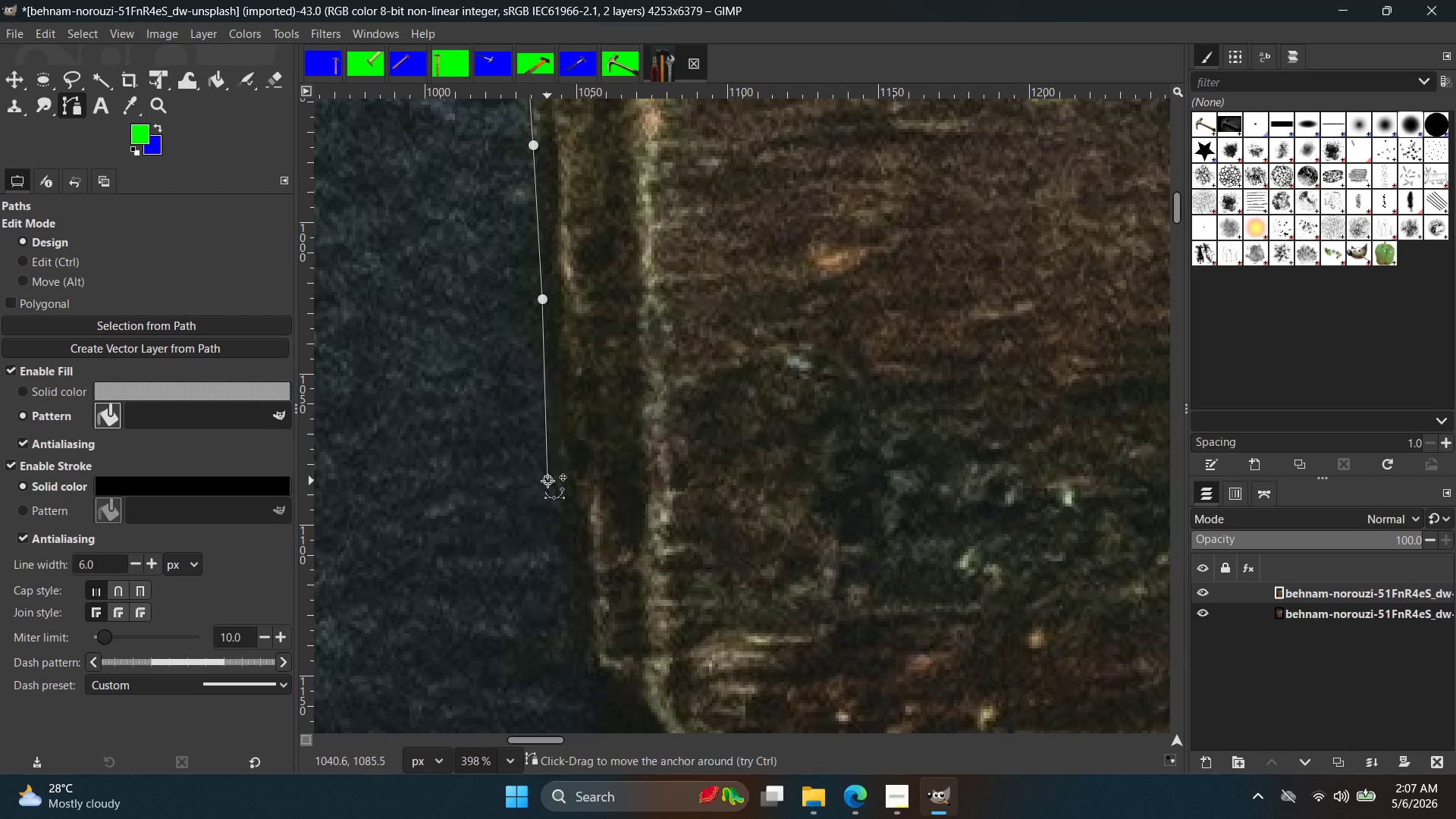 
hold_key(key=Space, duration=0.39)
 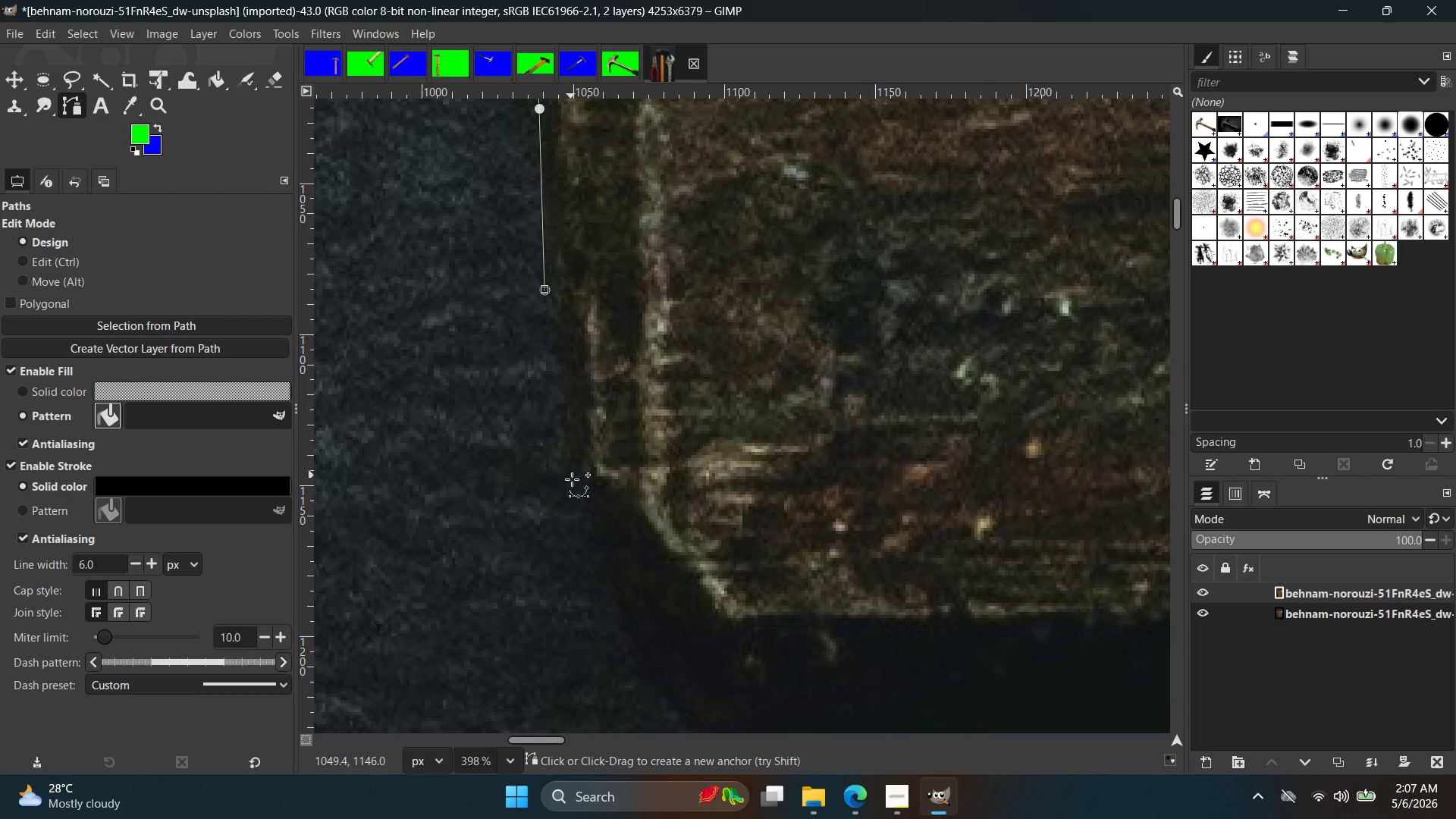 
left_click_drag(start_coordinate=[579, 504], to_coordinate=[595, 566])
 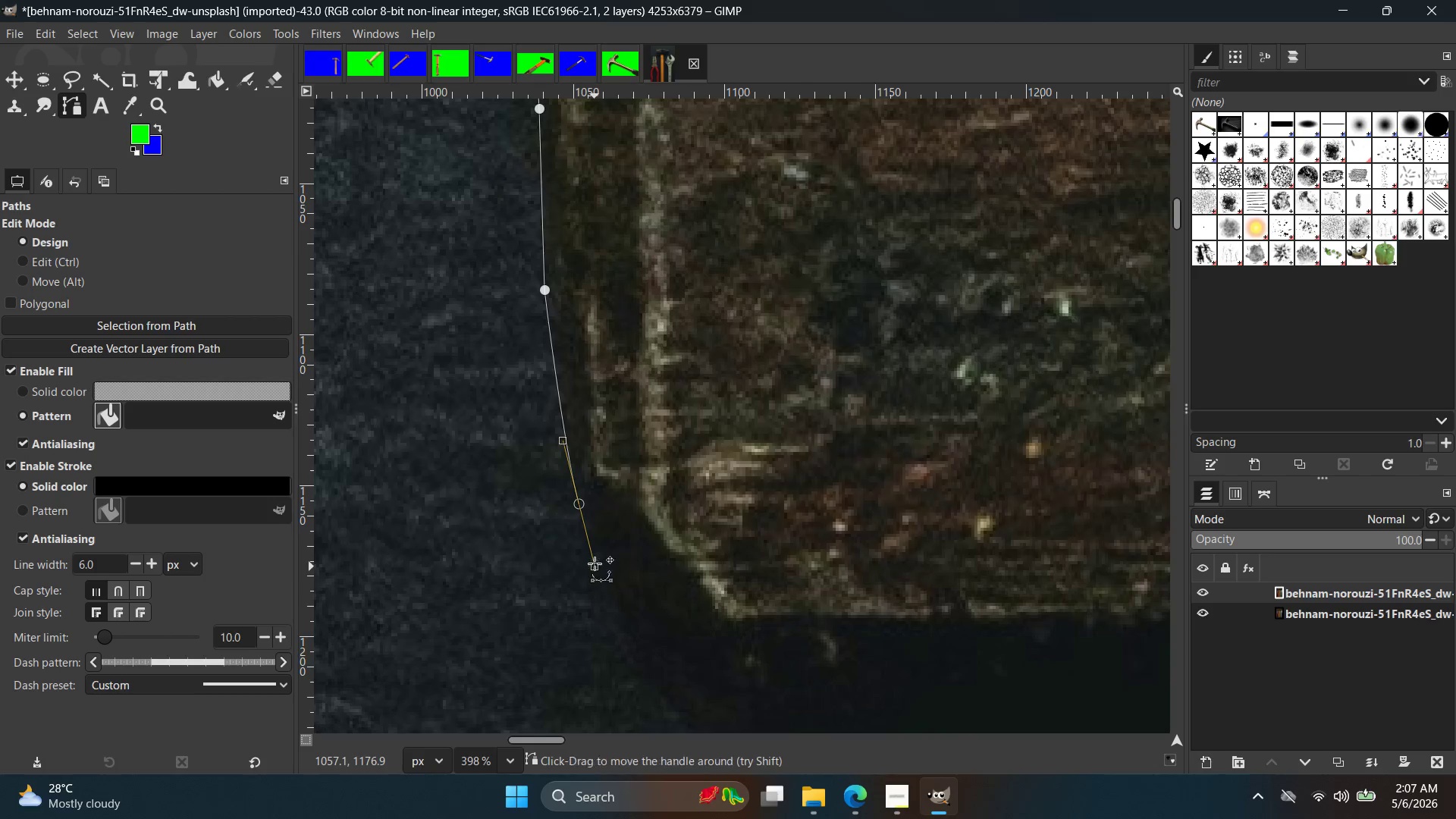 
hold_key(key=Space, duration=0.33)
 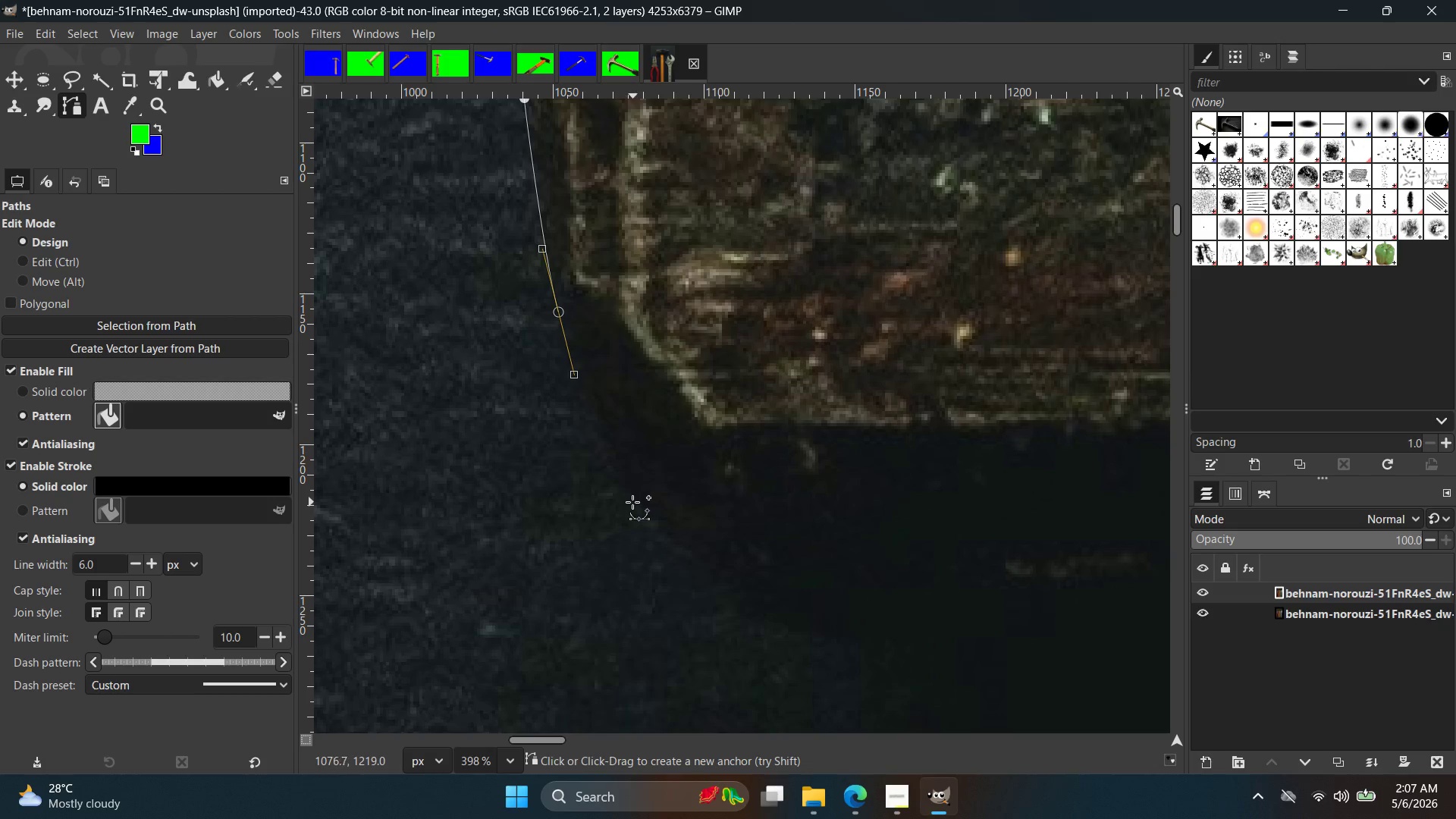 
left_click_drag(start_coordinate=[635, 511], to_coordinate=[681, 554])
 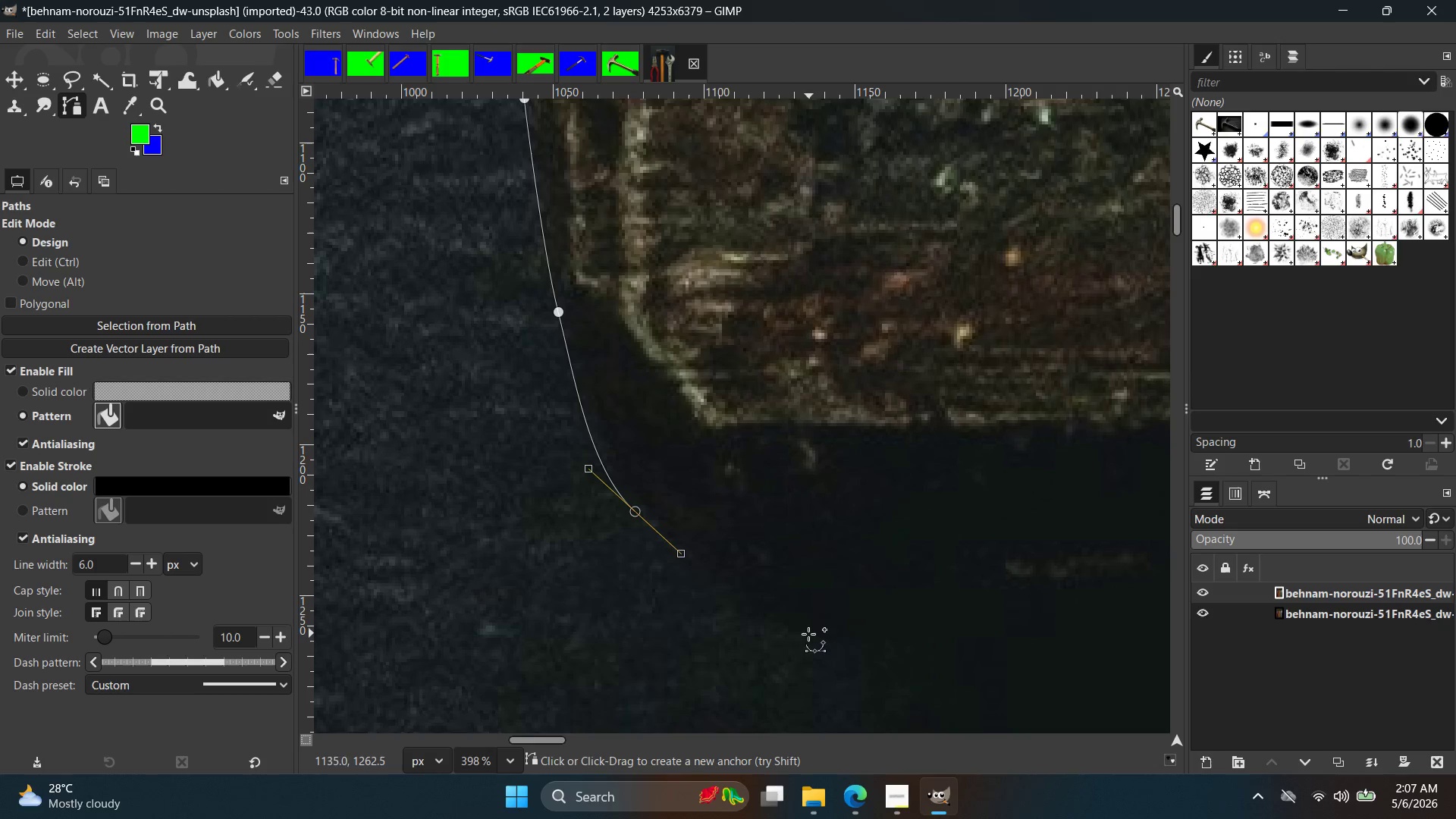 
left_click_drag(start_coordinate=[808, 634], to_coordinate=[877, 651])
 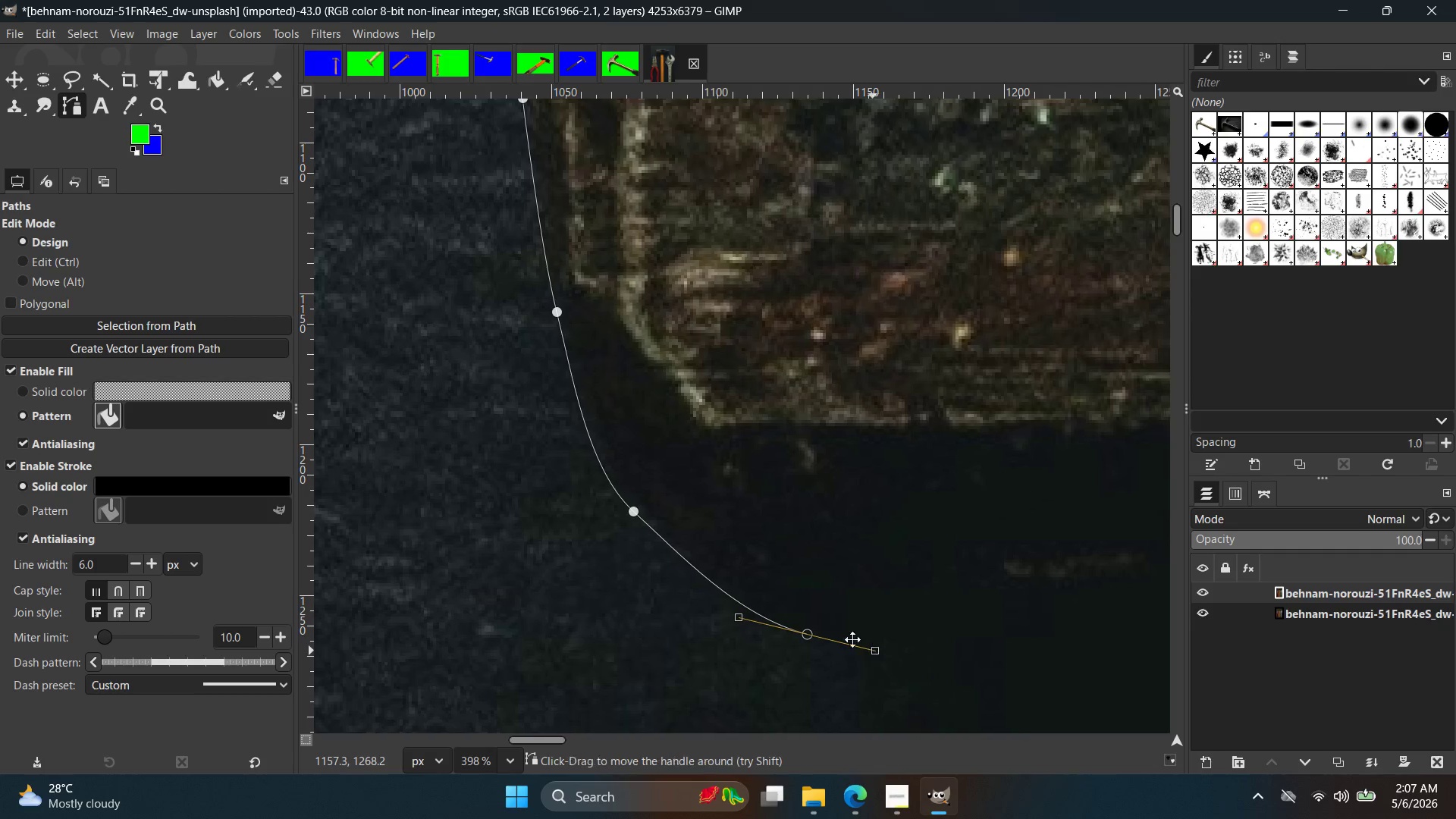 
hold_key(key=Space, duration=0.41)
 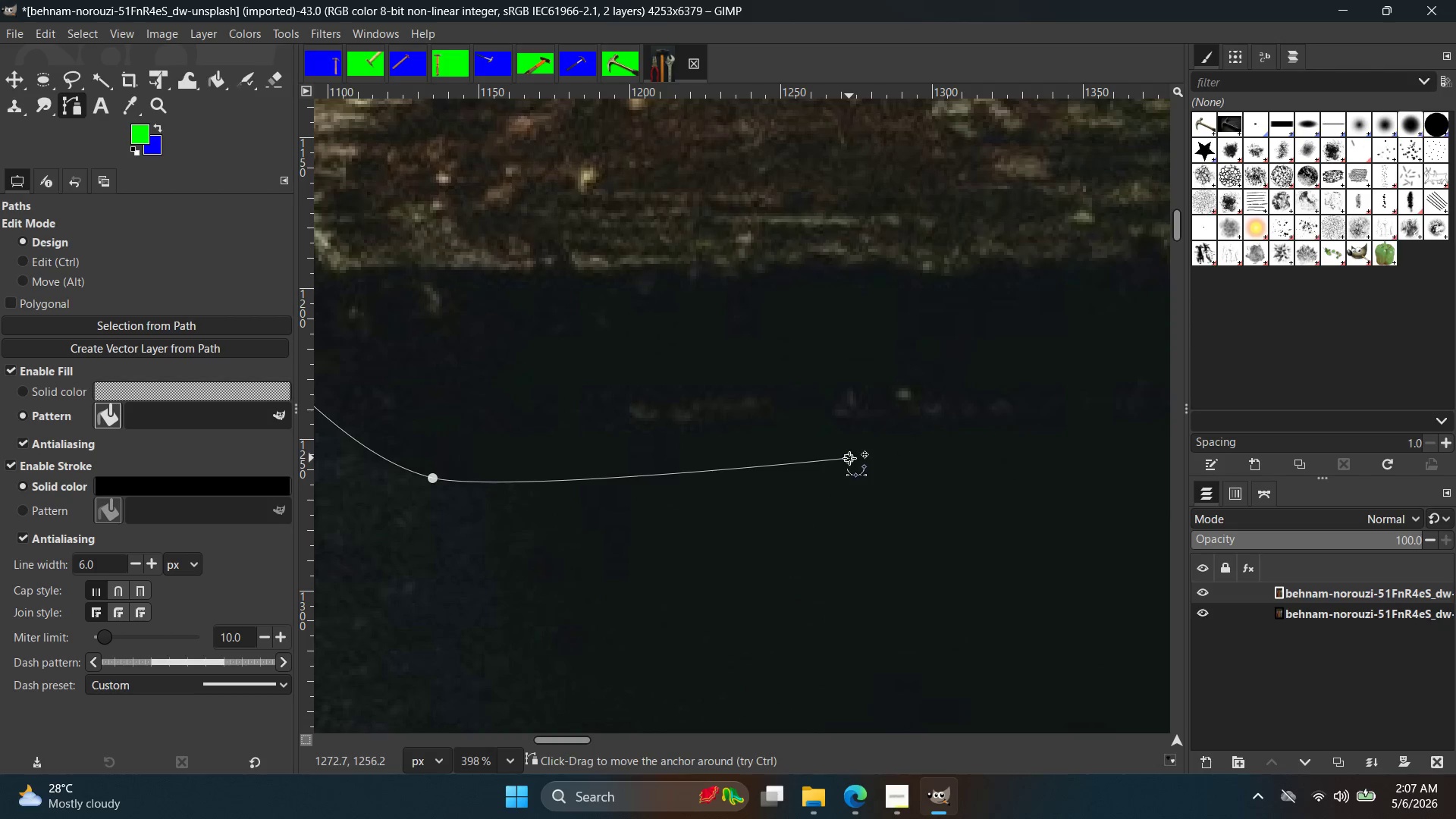 
hold_key(key=Space, duration=0.42)
 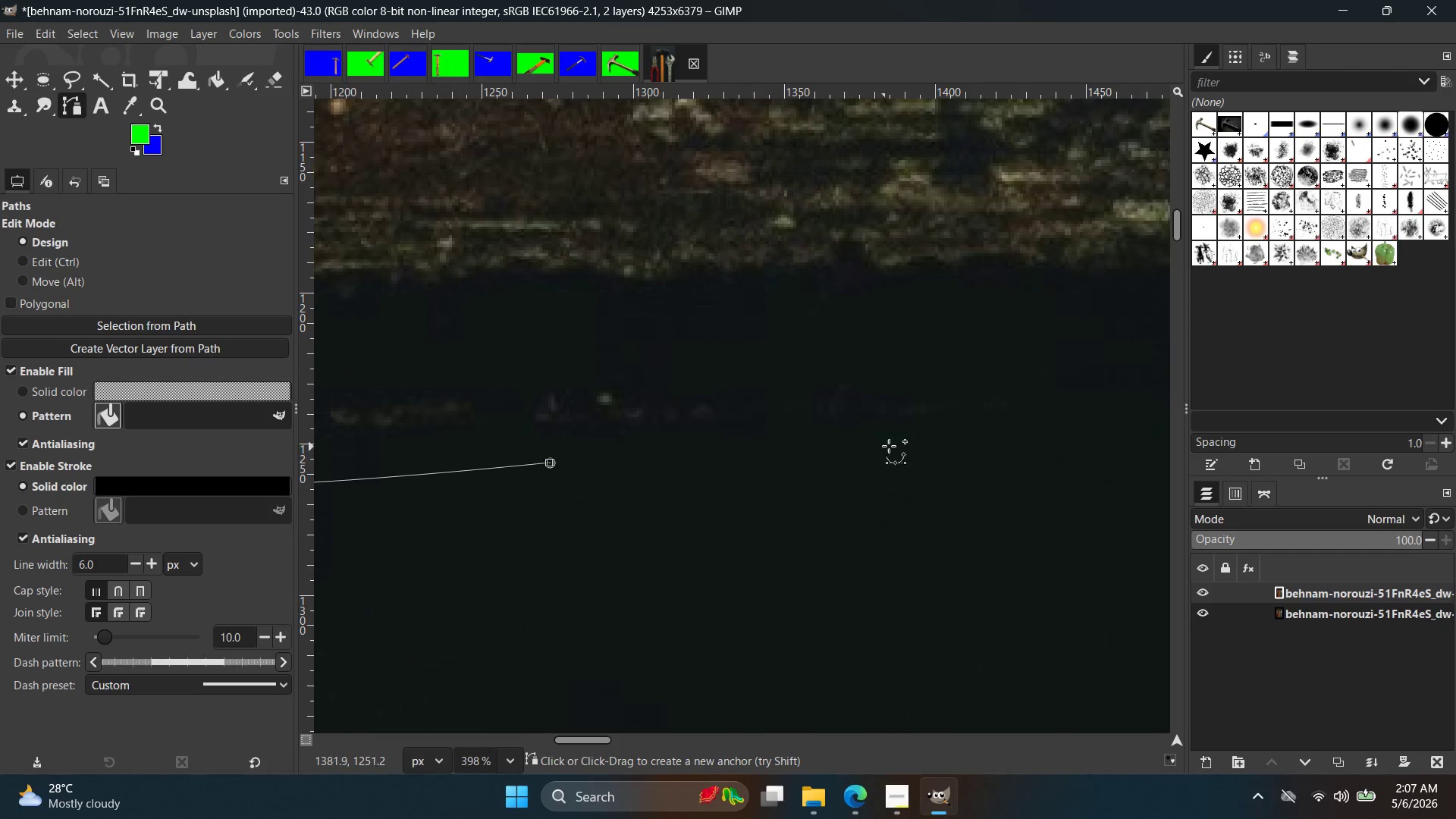 
left_click([889, 446])
 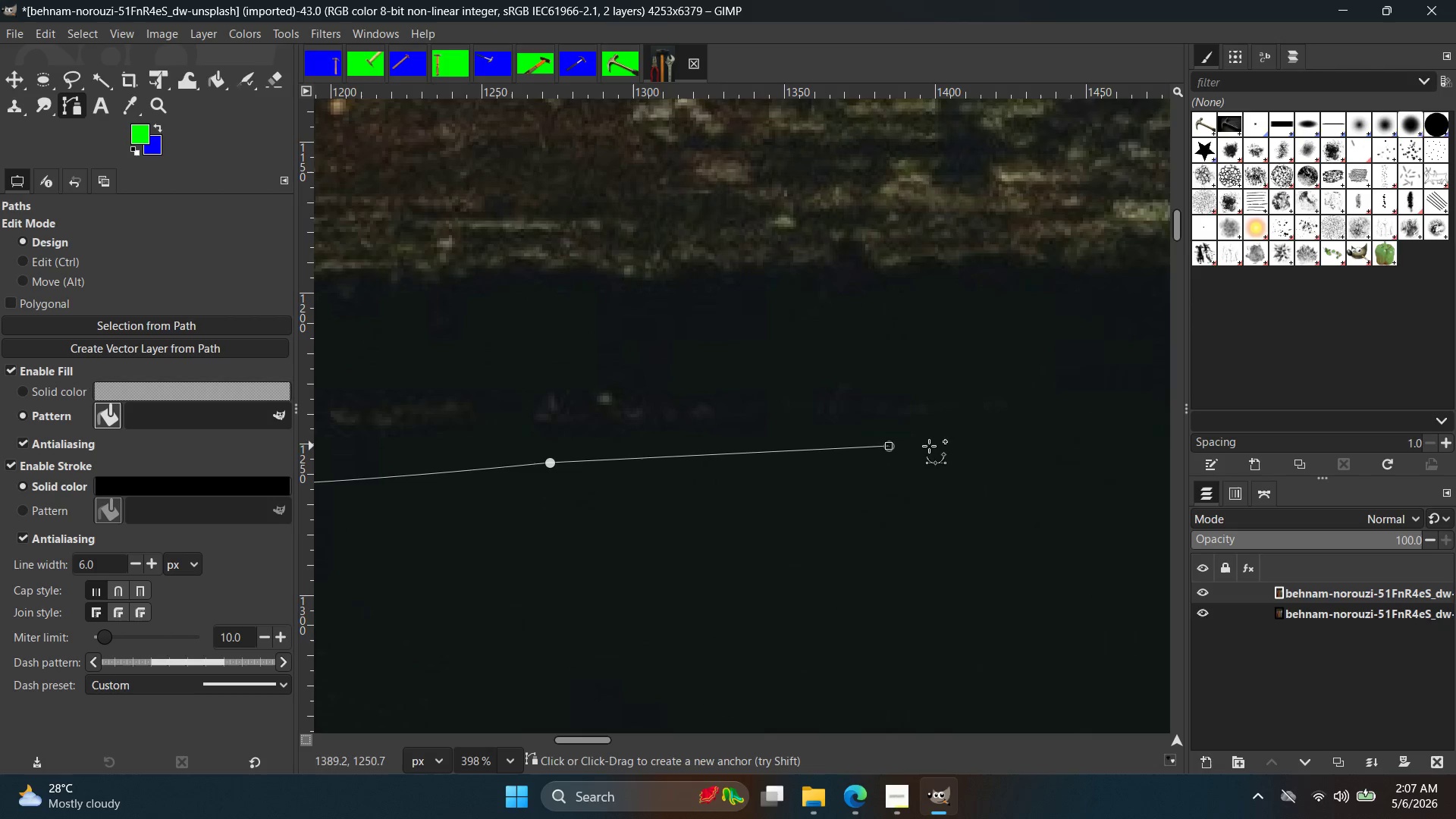 
hold_key(key=ControlLeft, duration=0.53)
 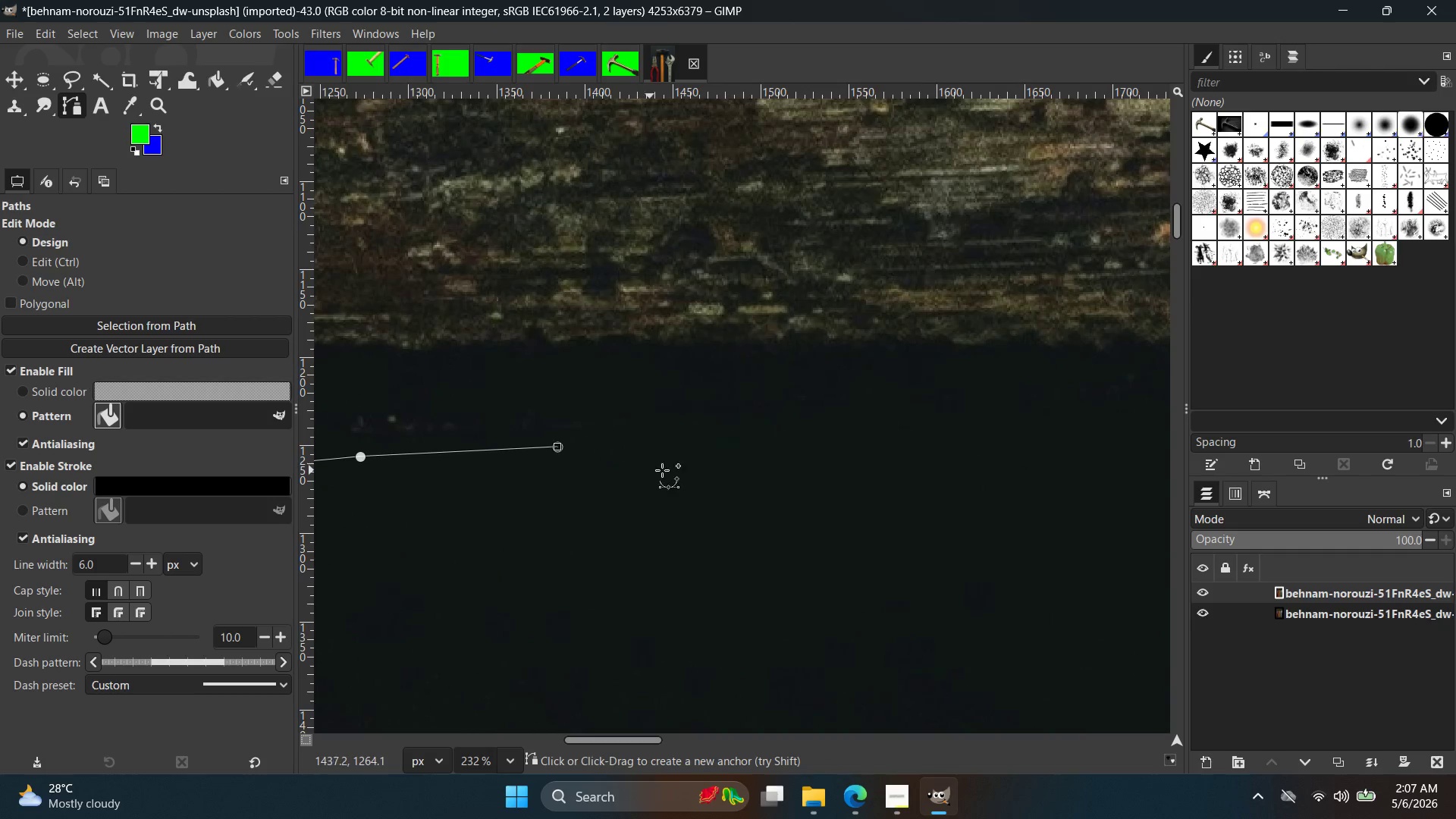 
hold_key(key=Space, duration=0.39)
 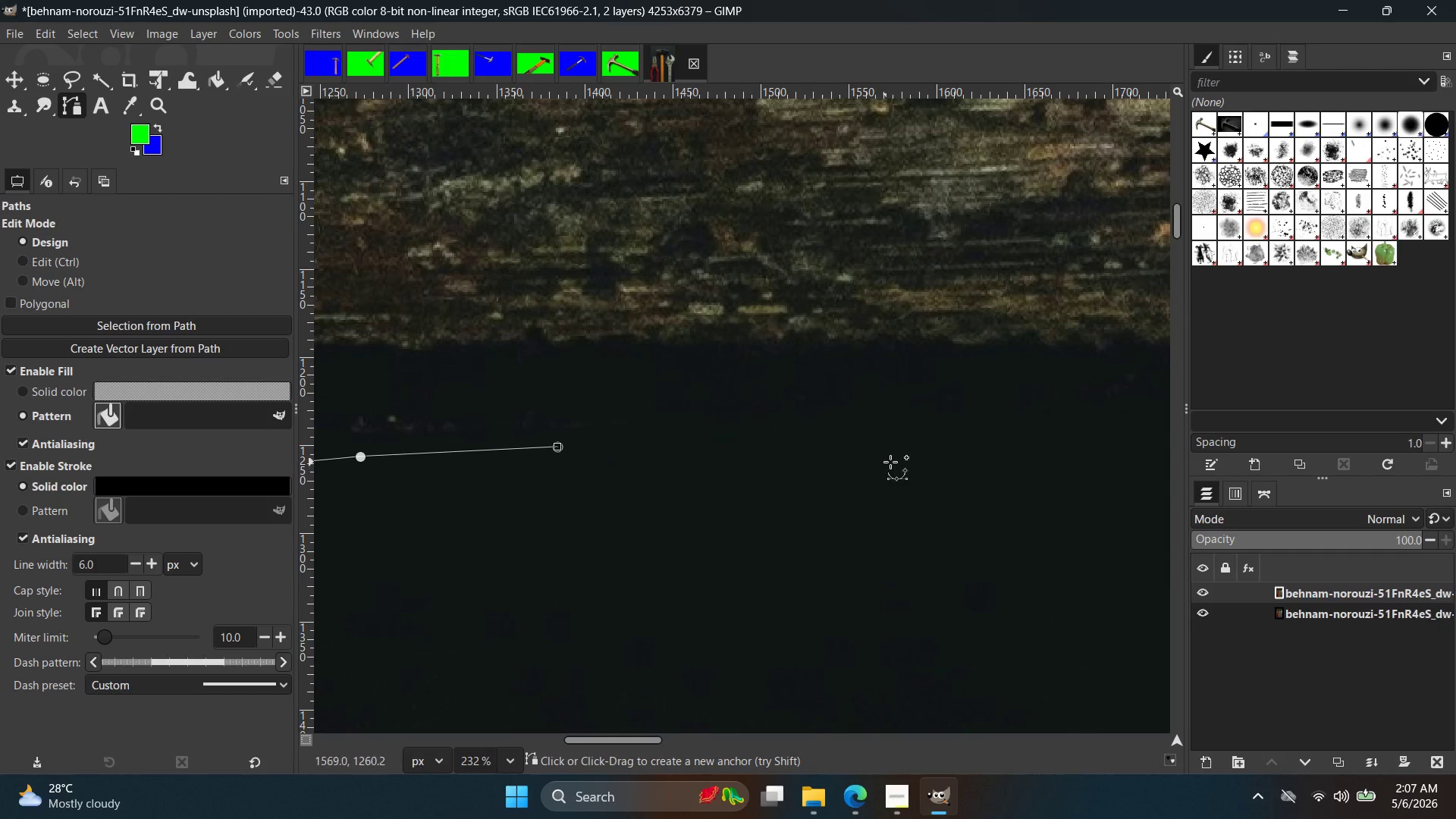 
scroll: coordinate [990, 453], scroll_direction: down, amount: 6.0
 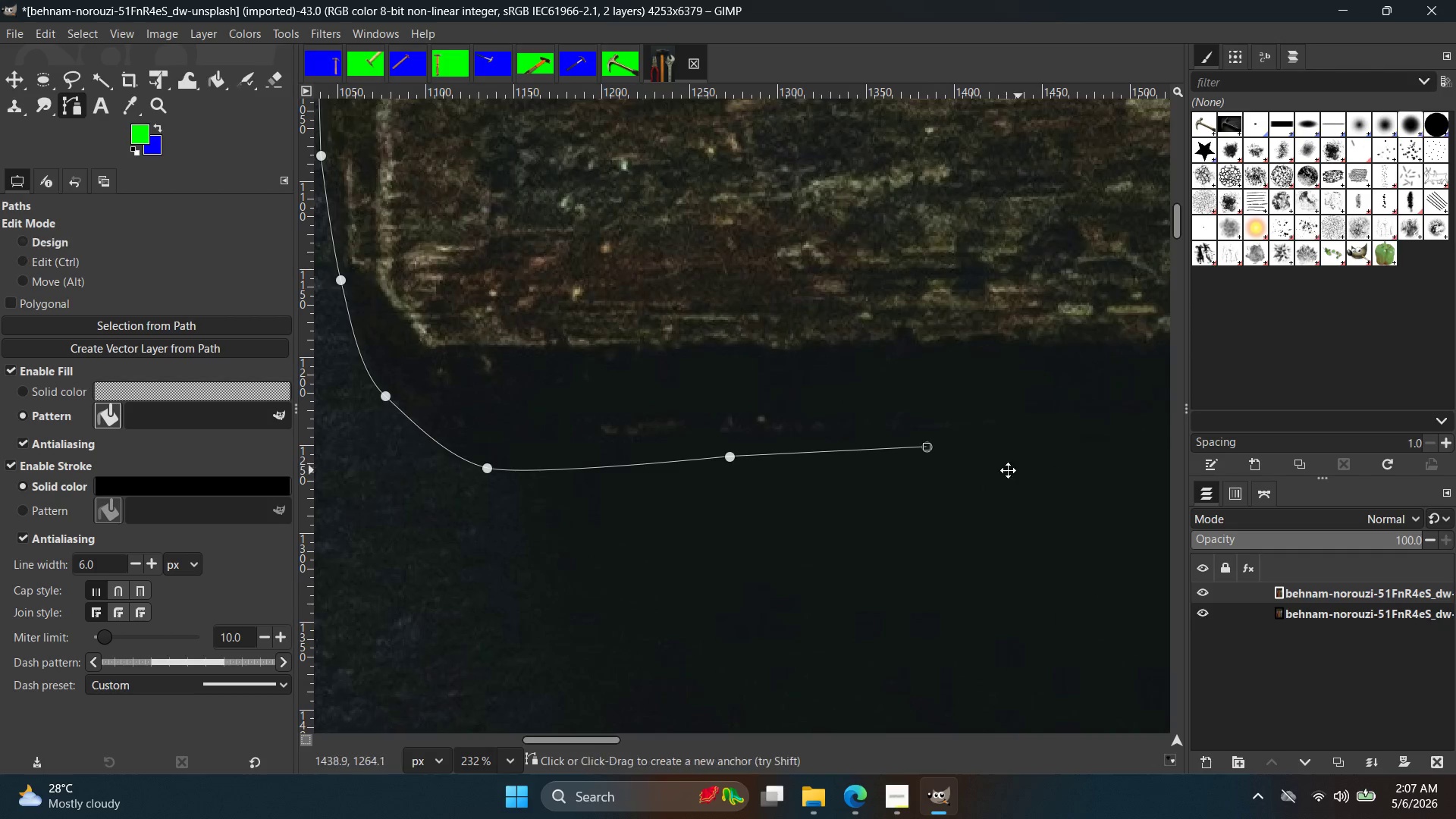 
hold_key(key=ControlLeft, duration=0.47)
scroll: coordinate [890, 462], scroll_direction: down, amount: 6.0
 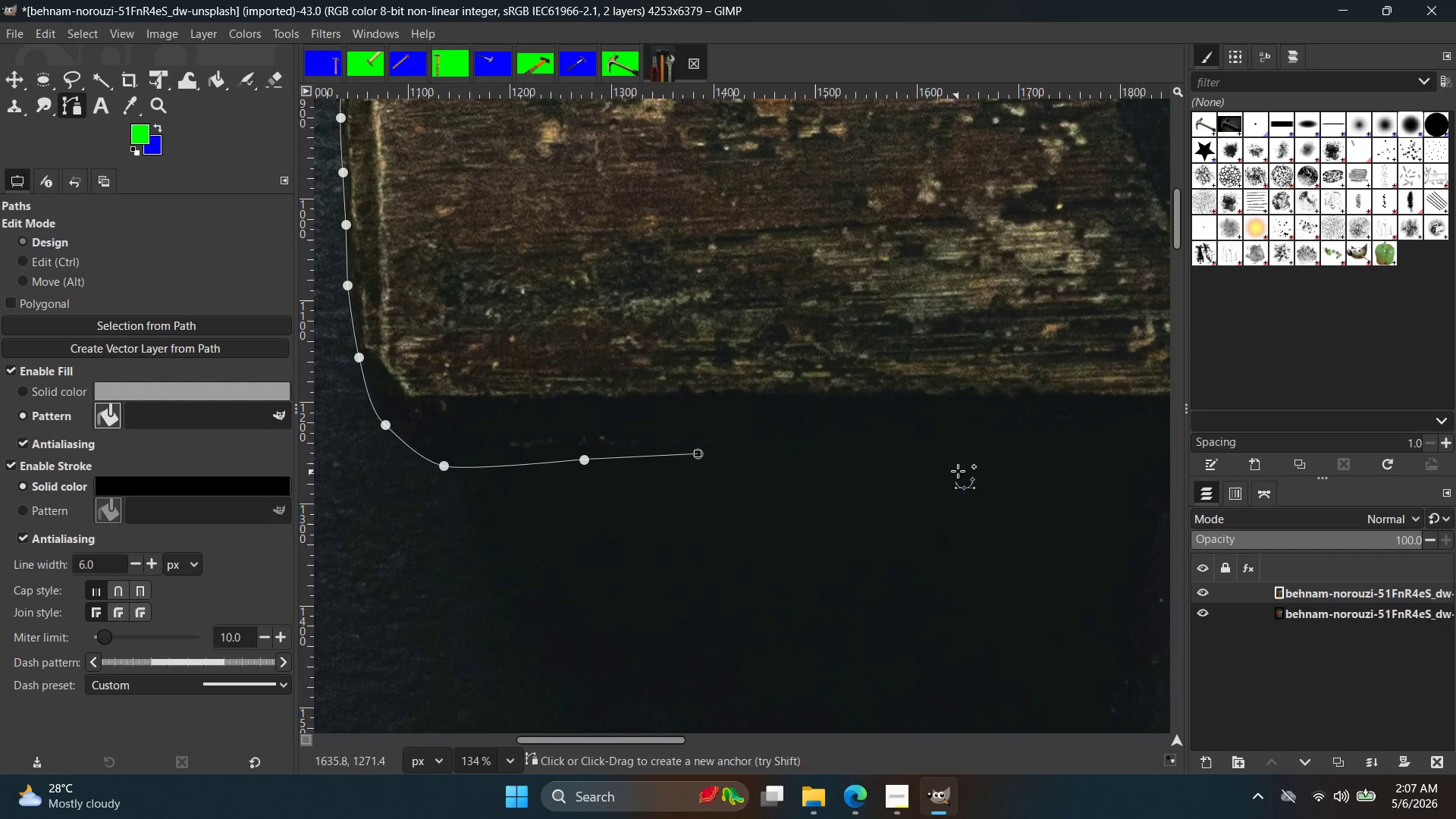 
hold_key(key=ControlLeft, duration=0.36)
scroll: coordinate [959, 471], scroll_direction: down, amount: 6.0
 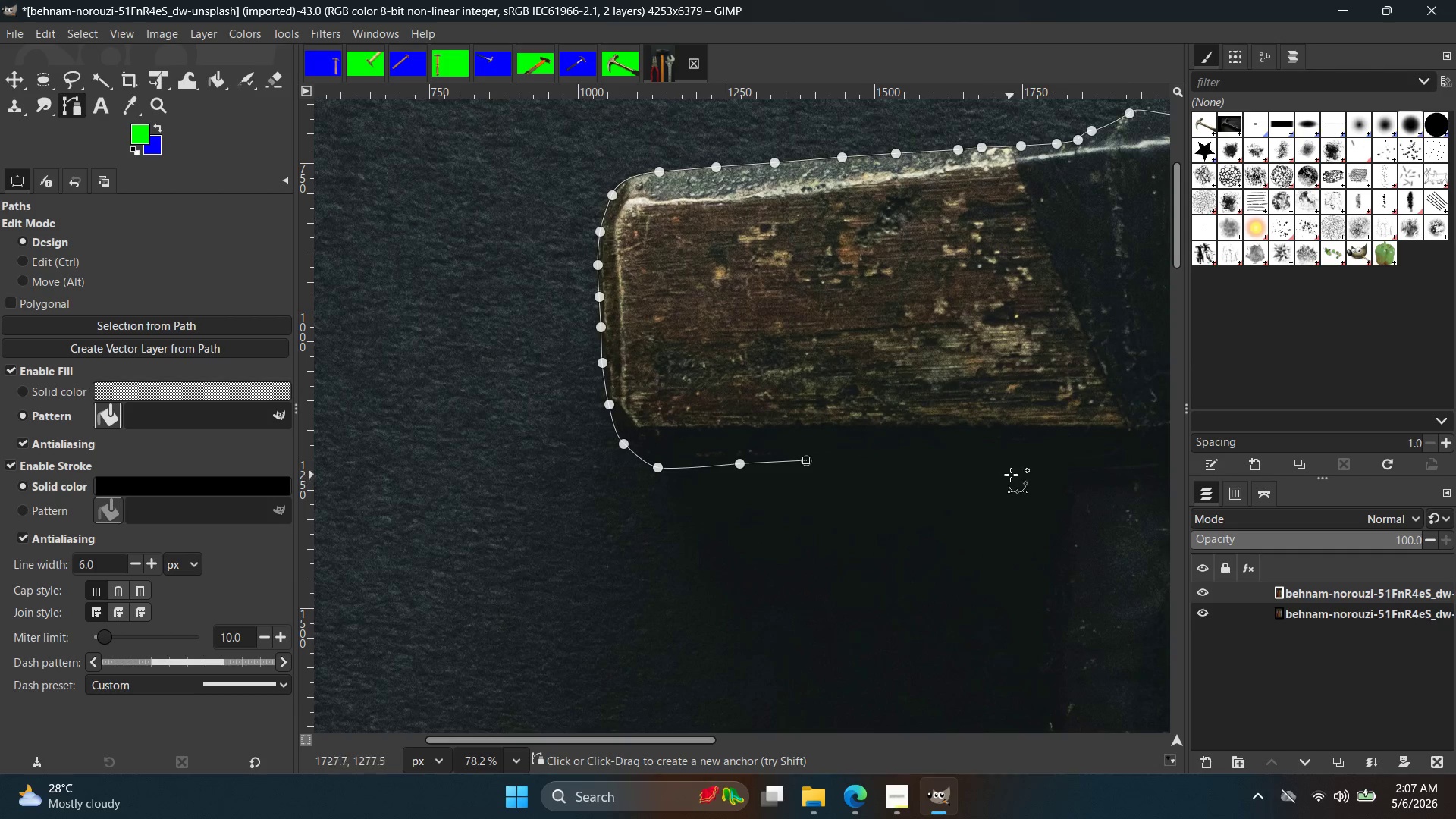 
left_click([1022, 463])
 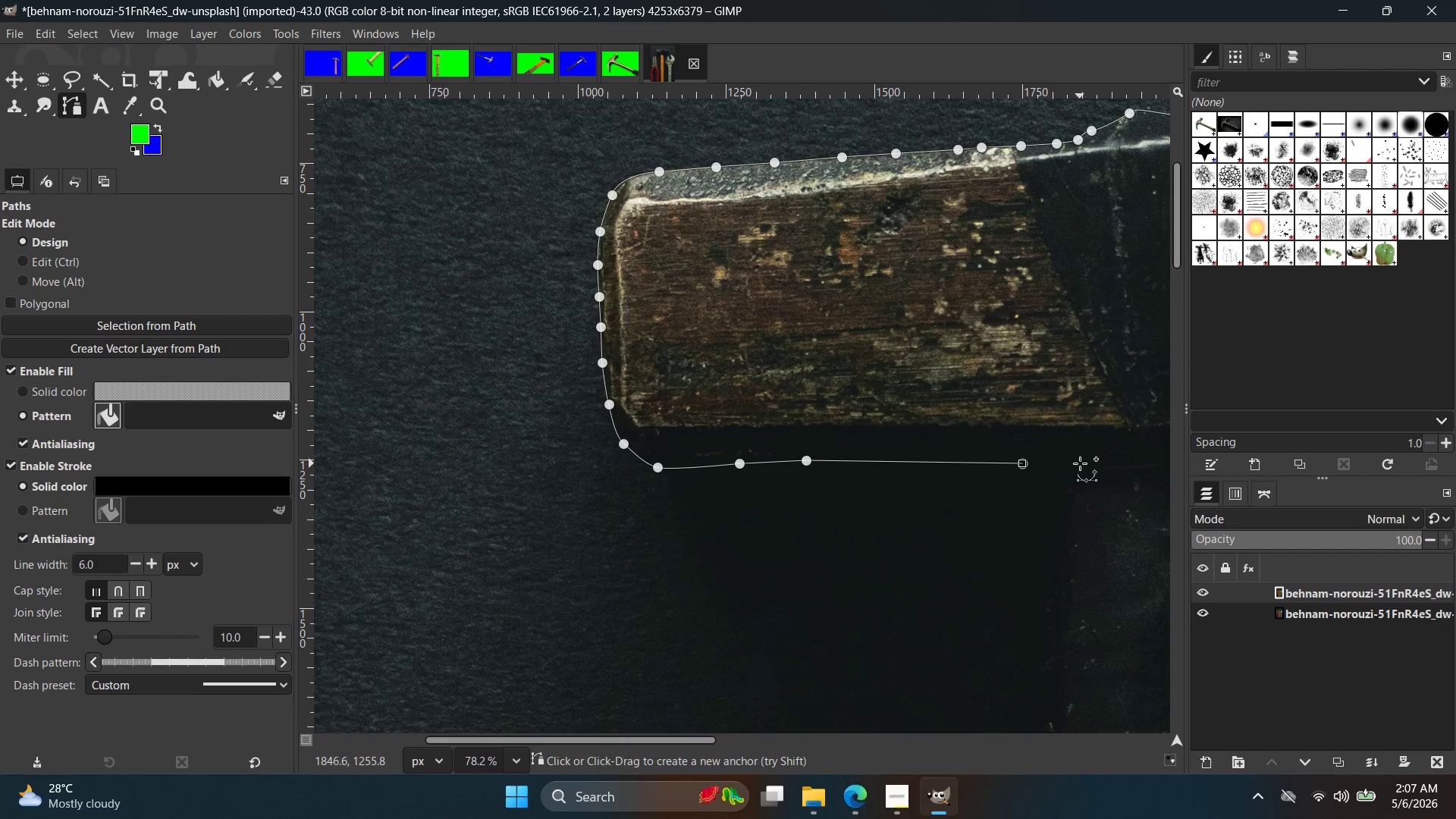 
hold_key(key=ControlLeft, duration=0.39)
 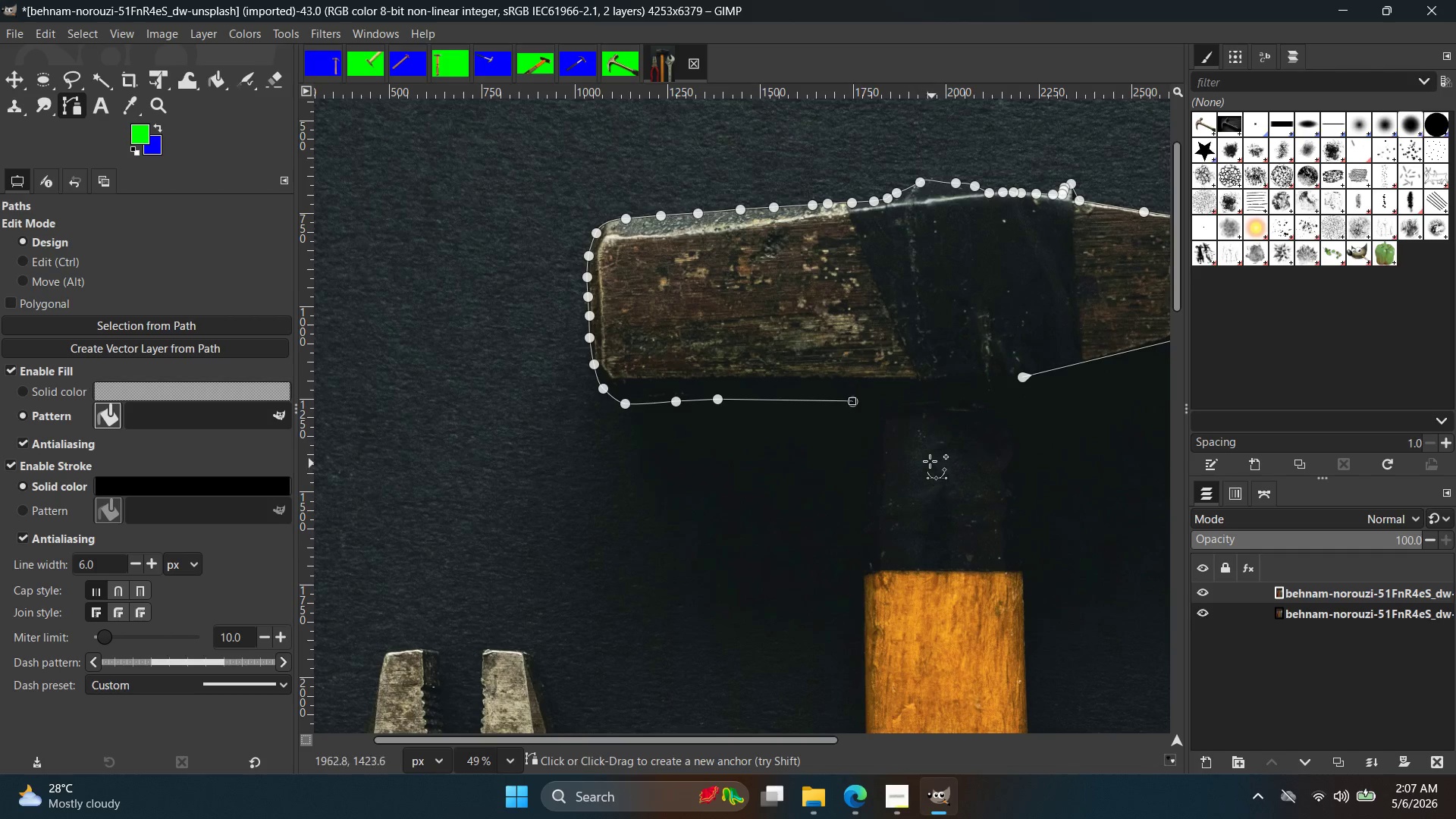 
hold_key(key=Space, duration=0.38)
 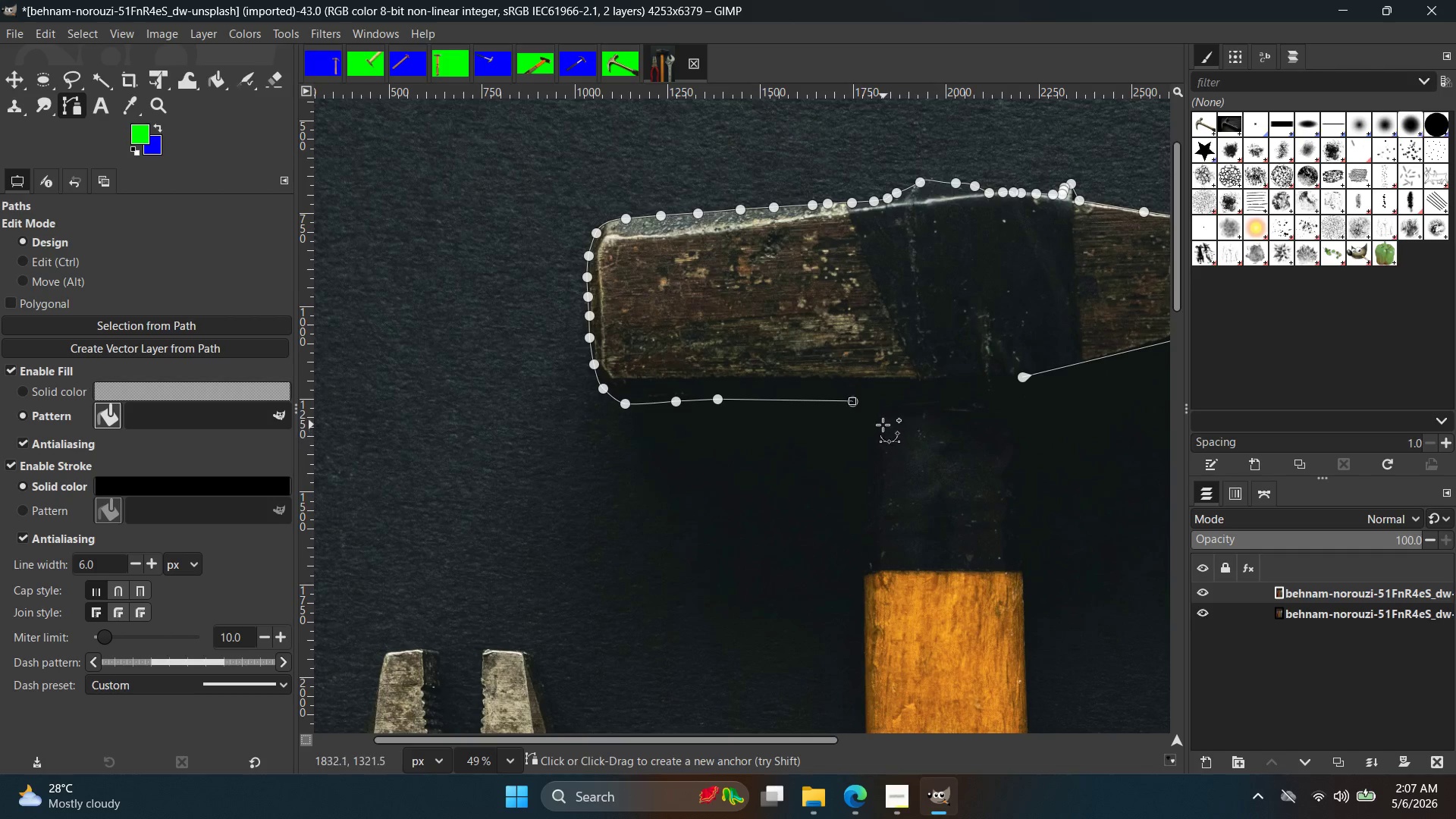 
scroll: coordinate [1081, 463], scroll_direction: down, amount: 5.0
 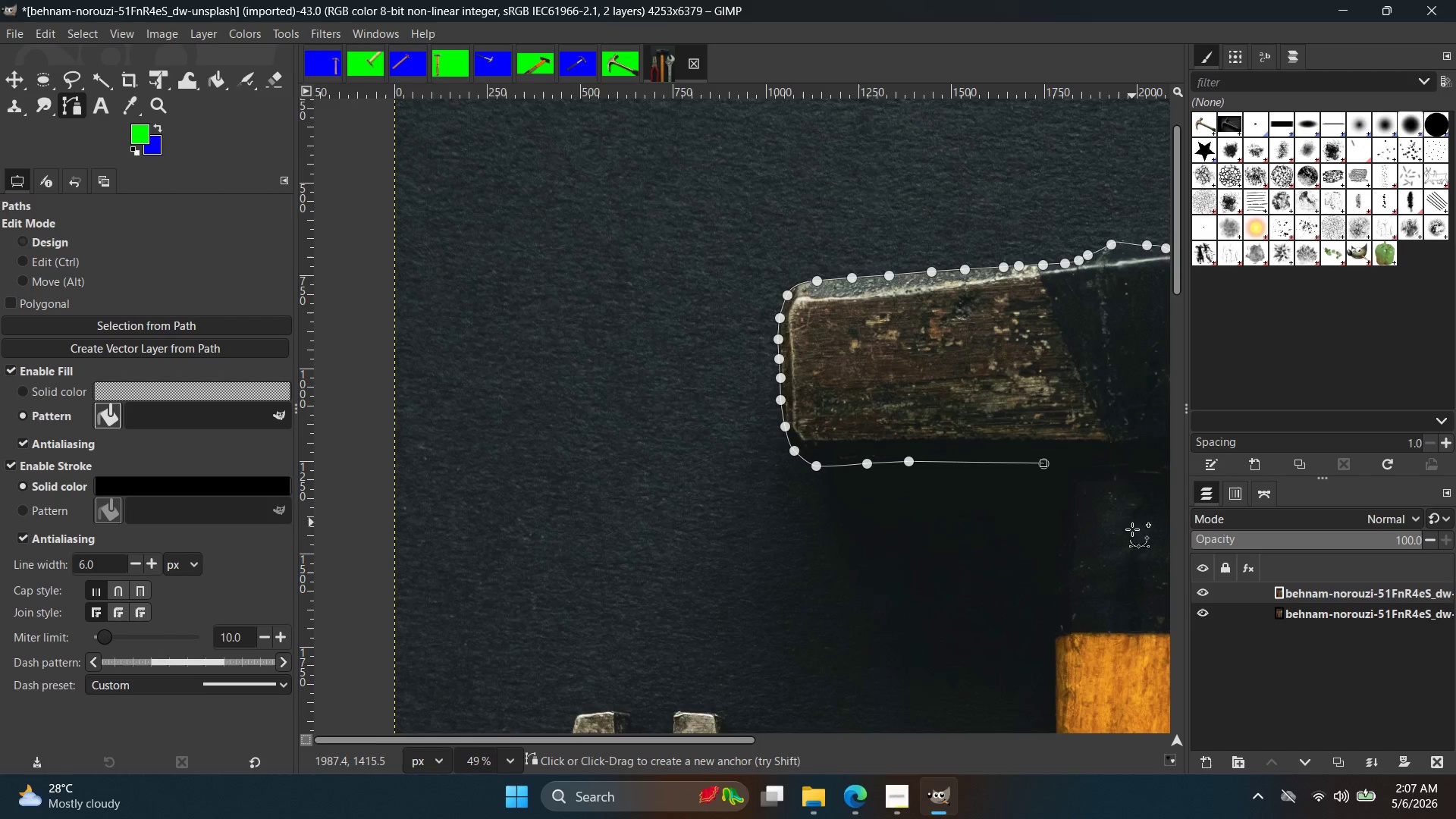 
hold_key(key=ControlLeft, duration=0.61)
scroll: coordinate [877, 428], scroll_direction: up, amount: 7.0
 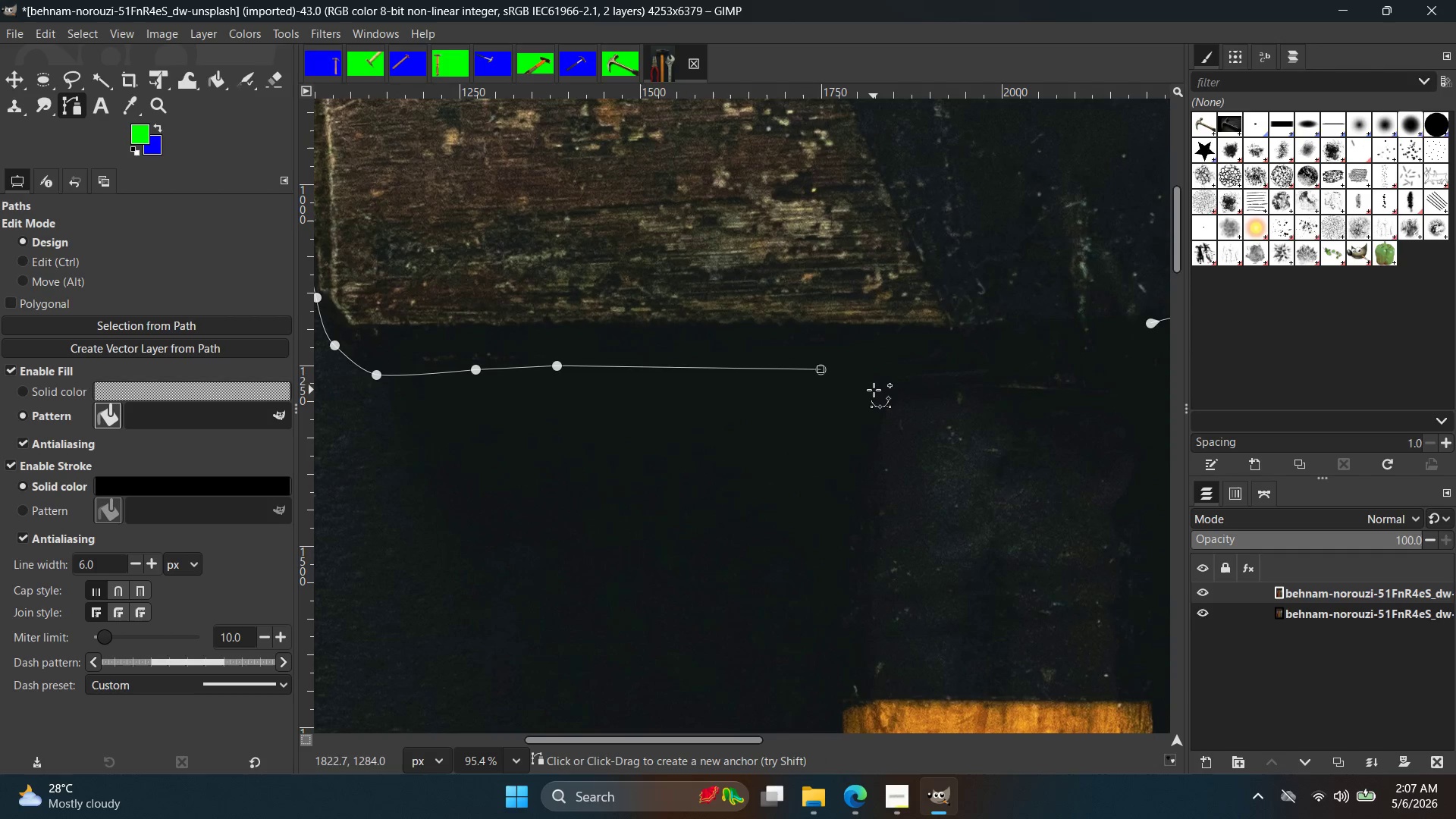 
left_click([869, 389])
 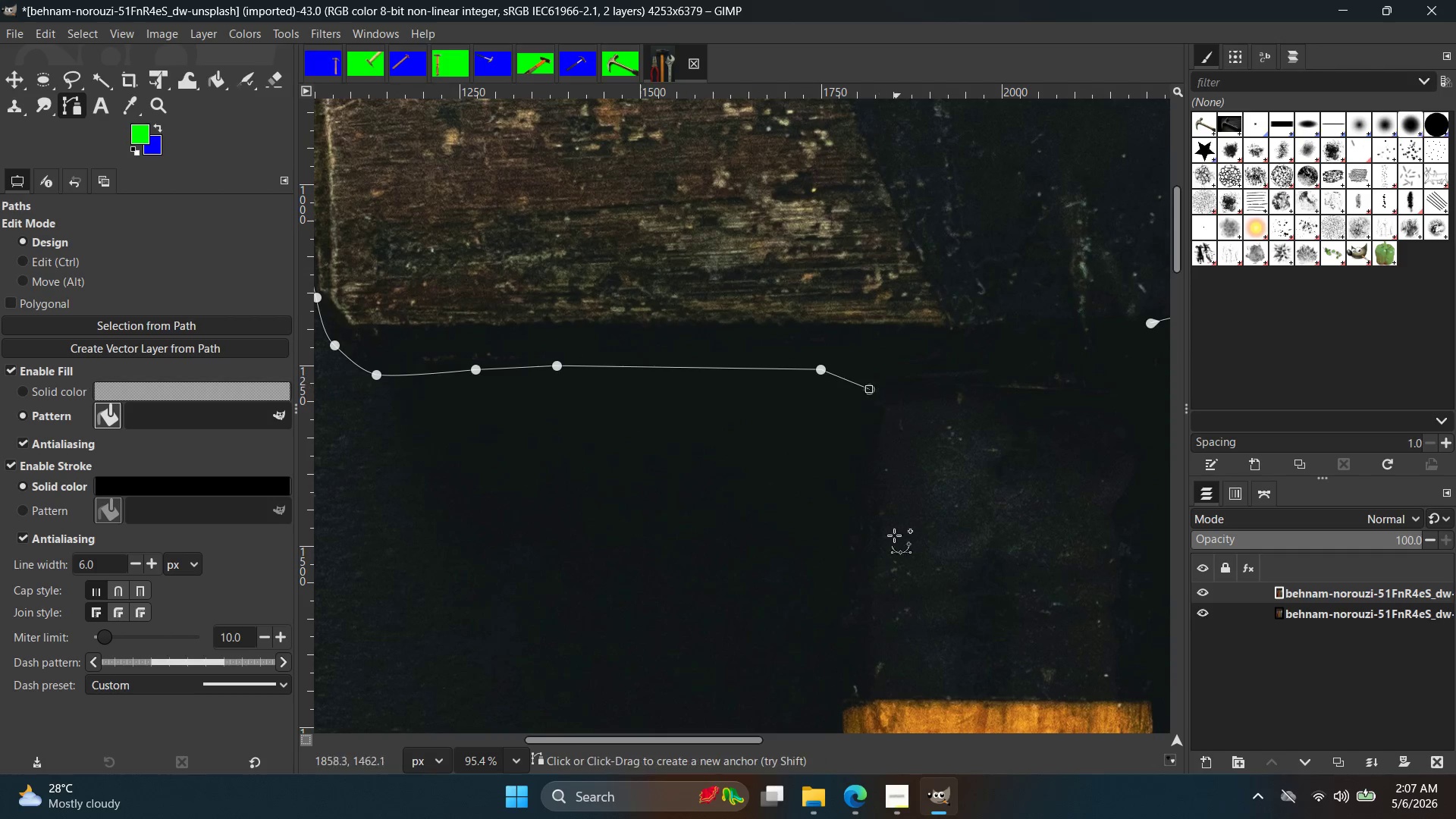 
hold_key(key=Space, duration=0.42)
 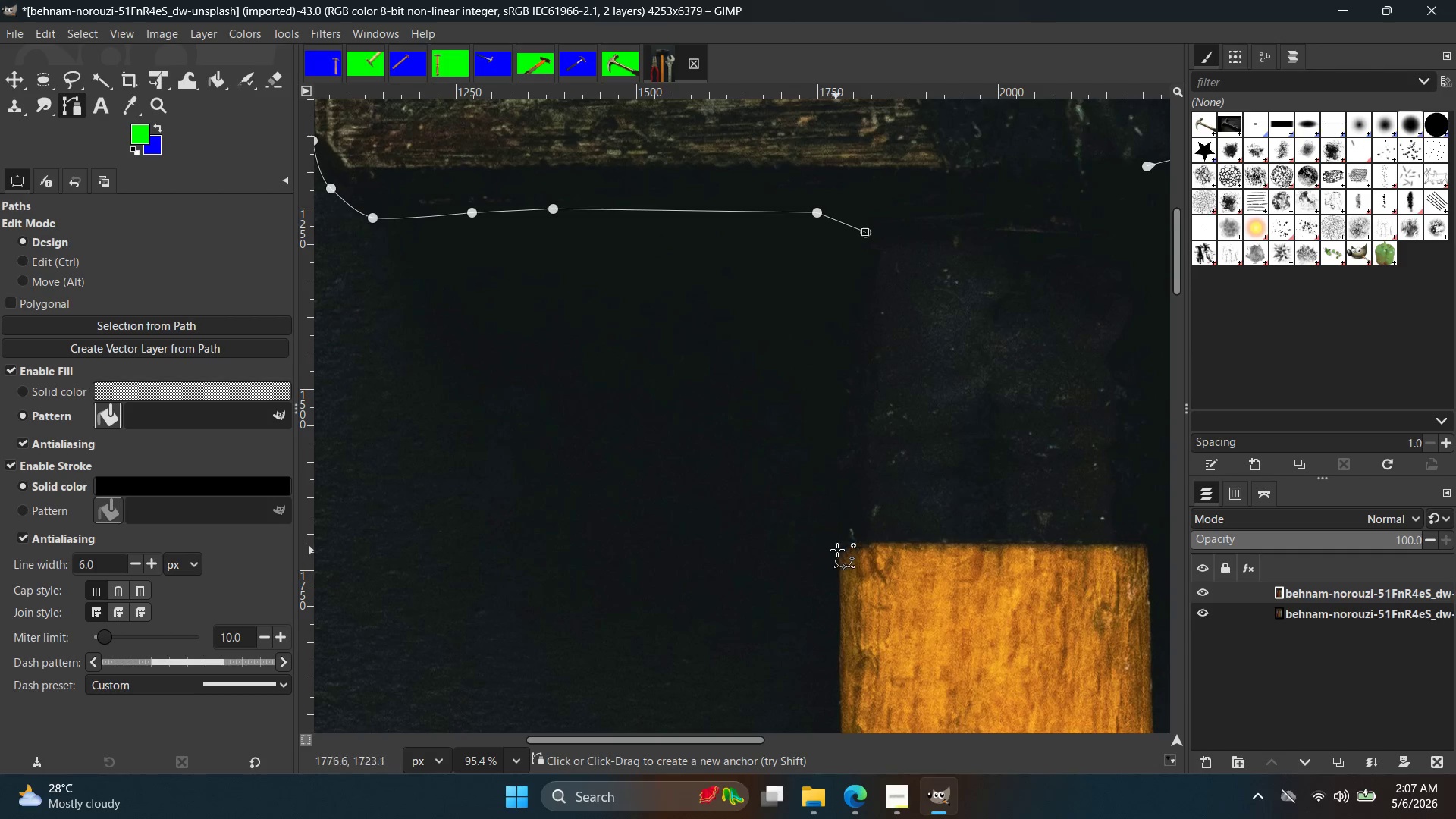 
left_click([842, 544])
 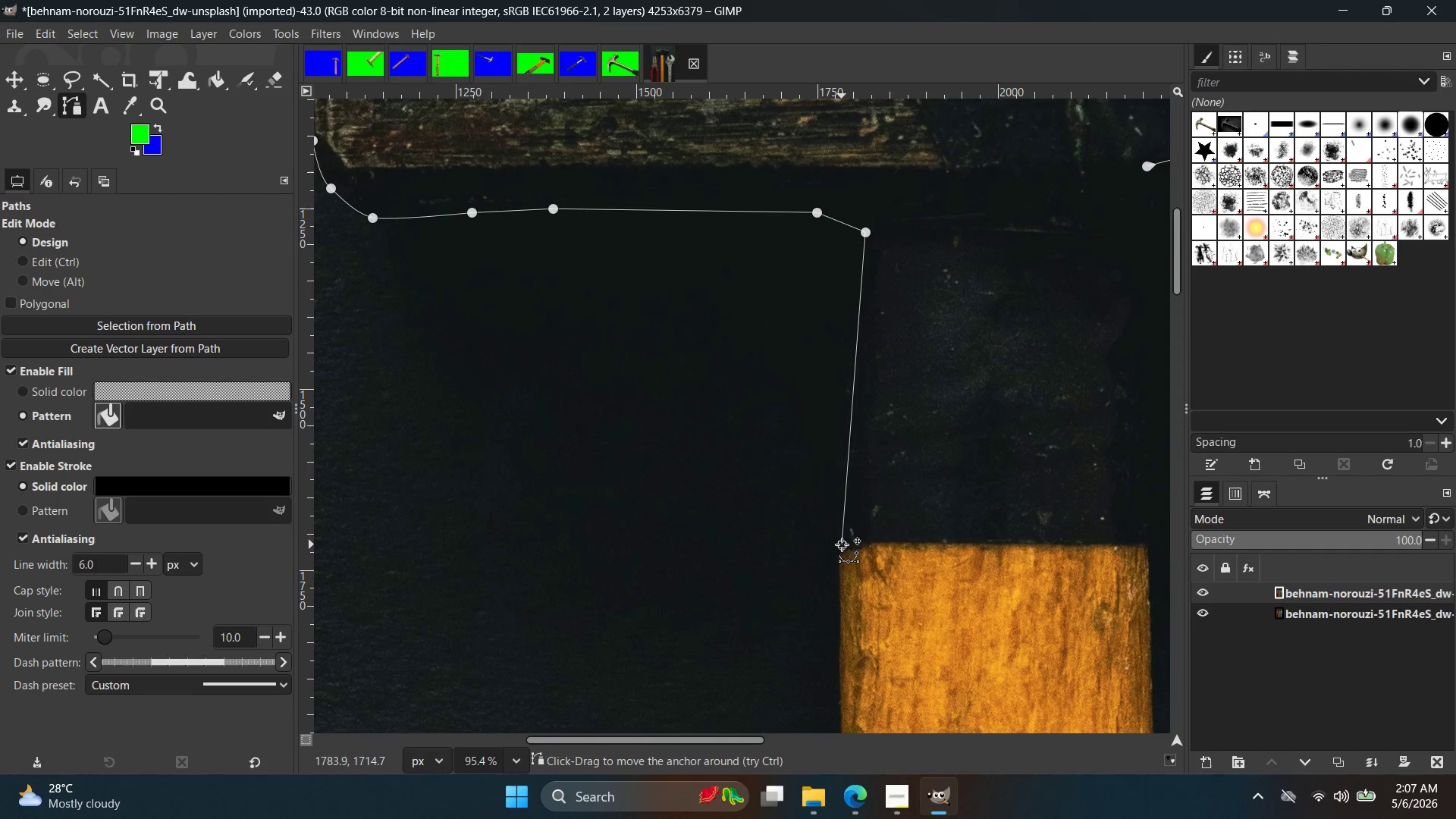 
key(Control+ControlLeft)
 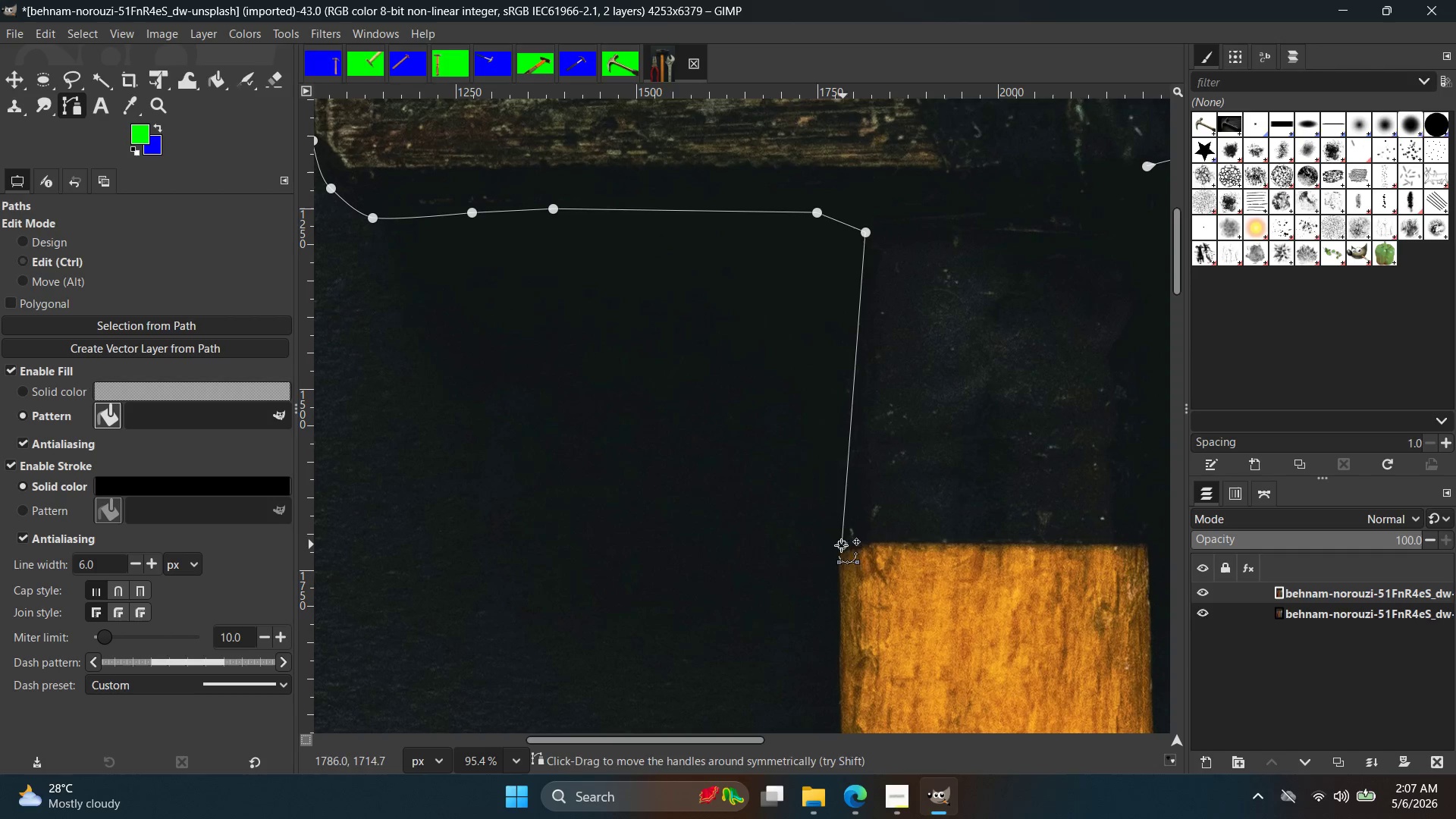 
key(Control+Z)
 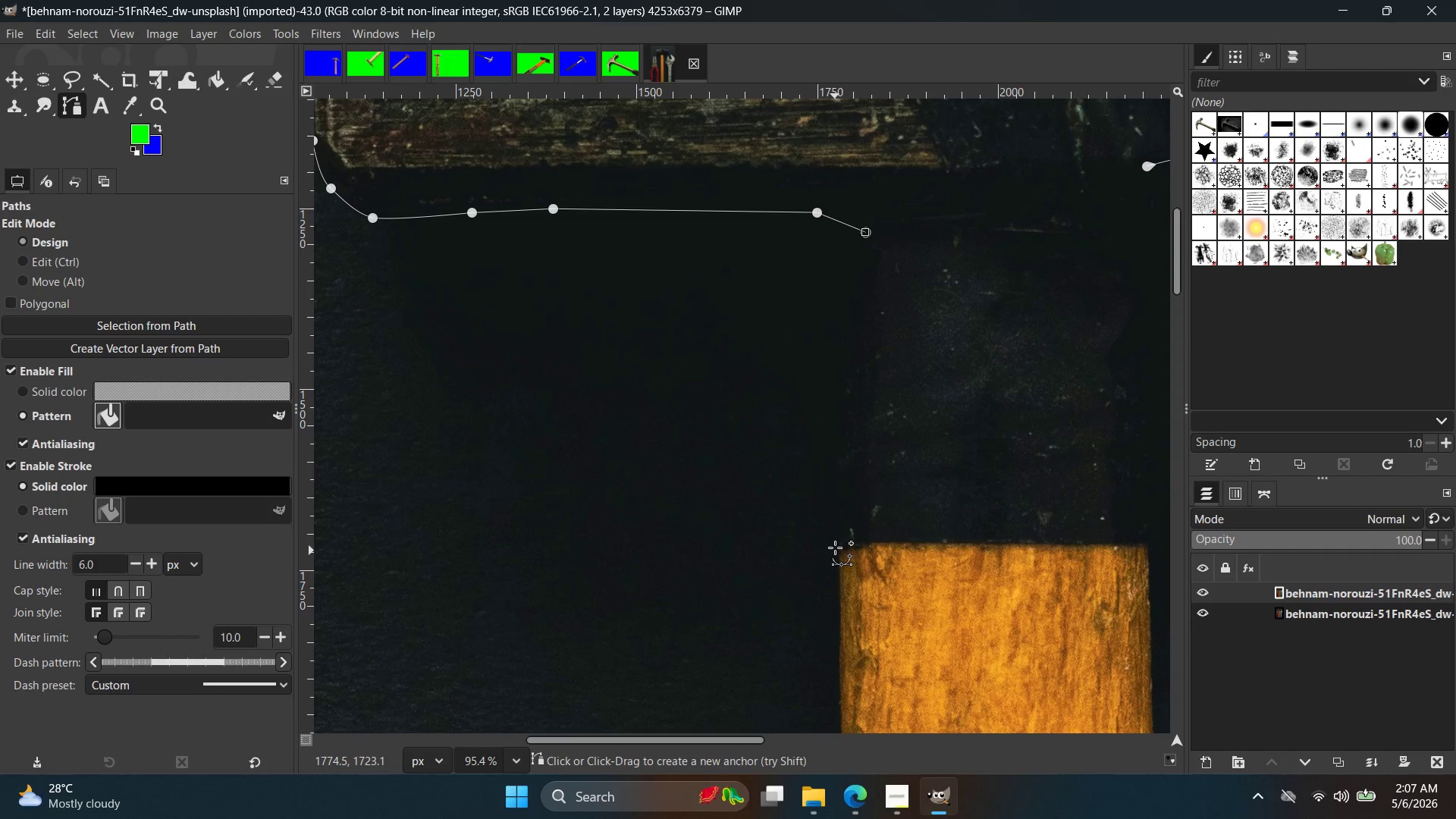 
left_click([837, 538])
 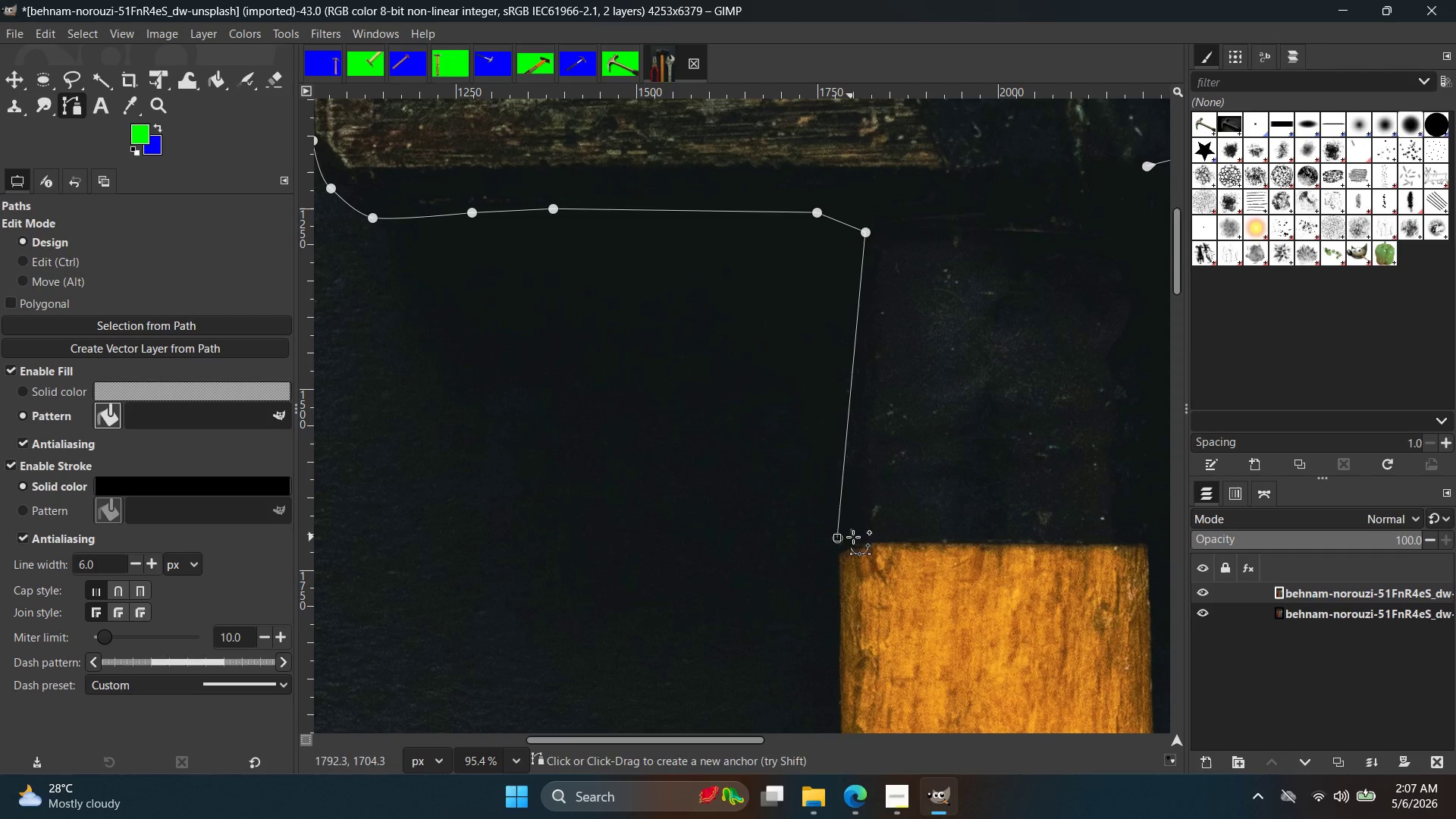 
hold_key(key=ControlLeft, duration=0.77)
scroll: coordinate [865, 597], scroll_direction: up, amount: 6.0
 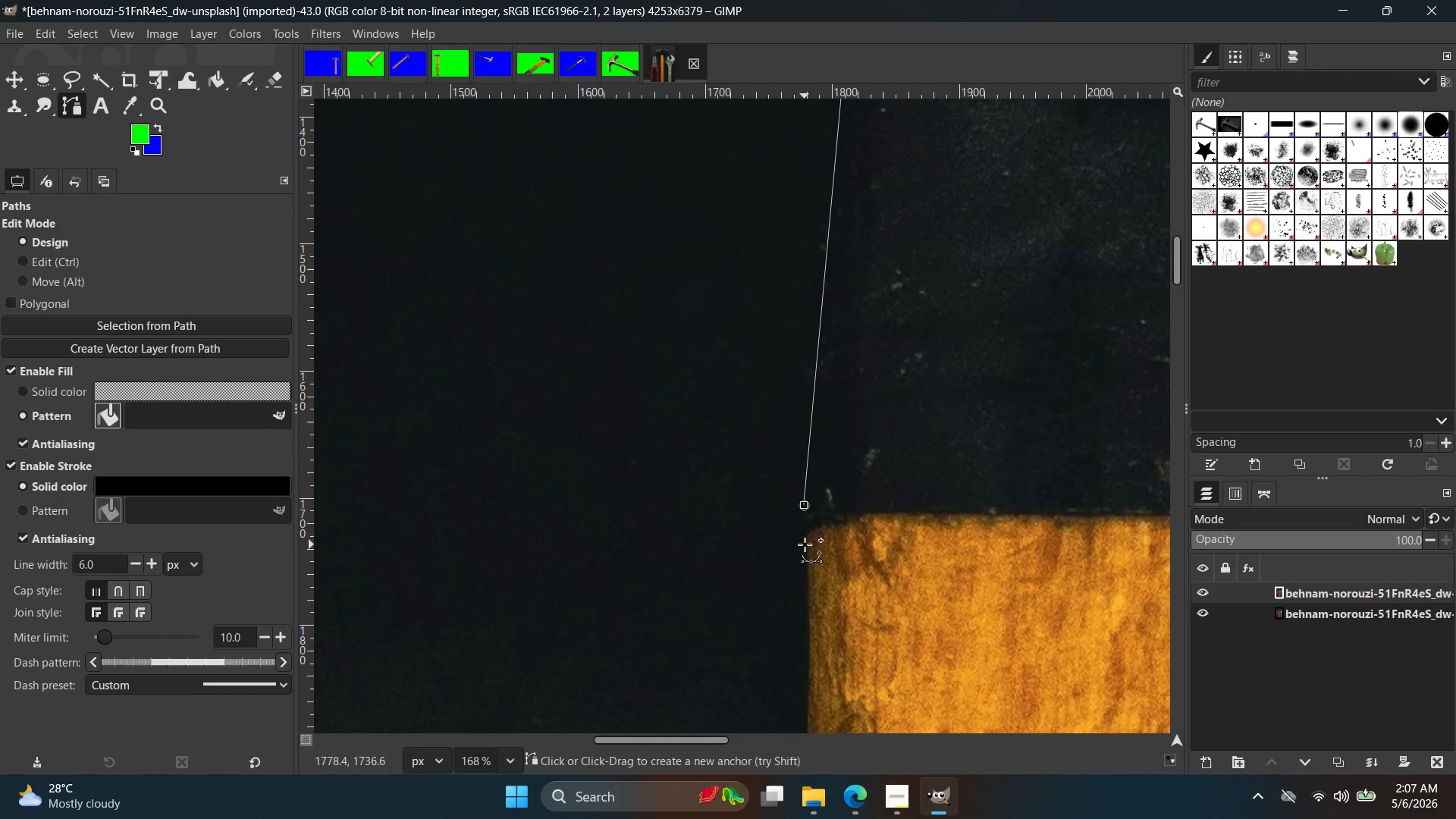 
hold_key(key=ControlLeft, duration=0.44)
scroll: coordinate [824, 548], scroll_direction: up, amount: 6.0
 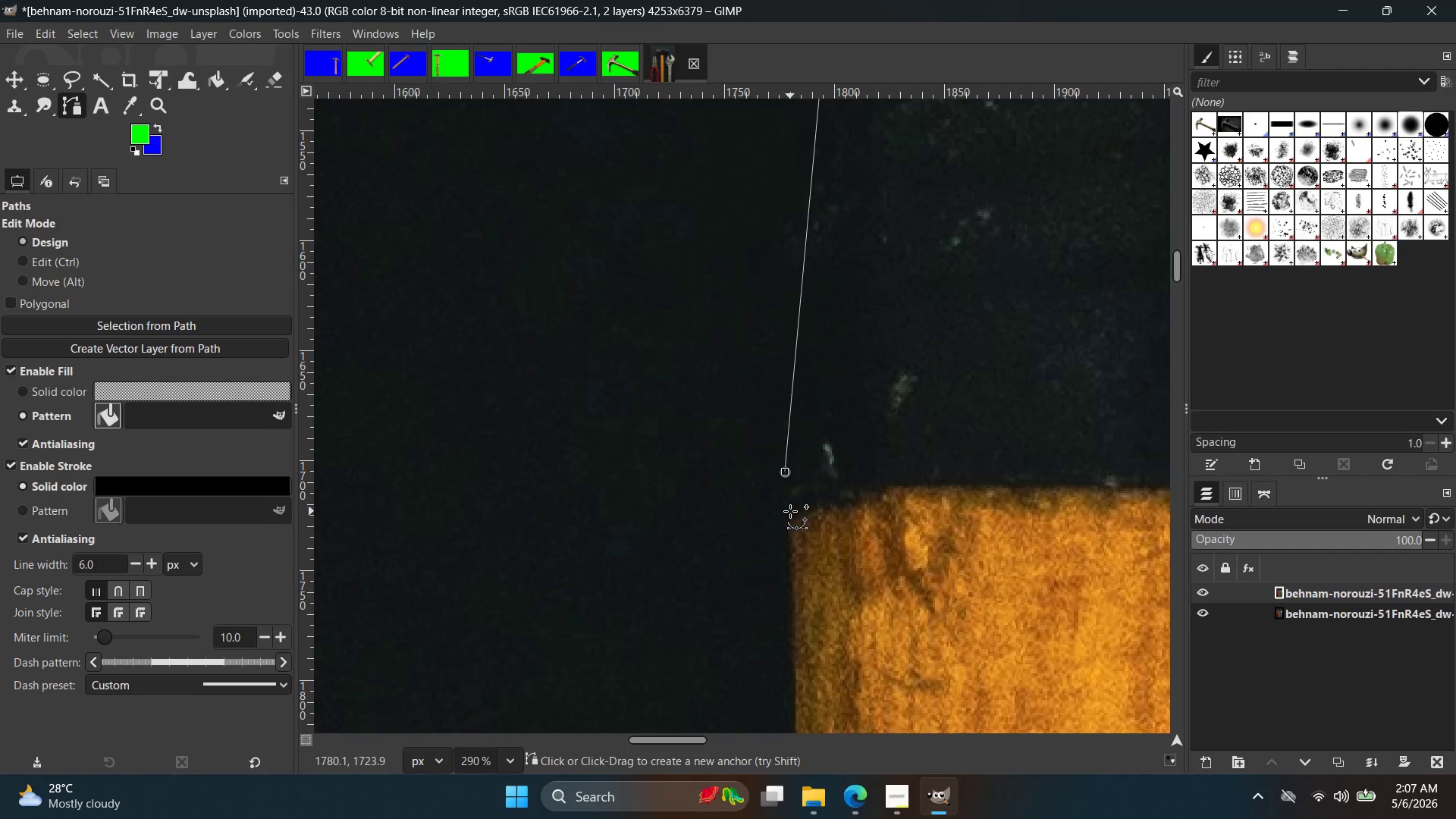 
left_click_drag(start_coordinate=[789, 507], to_coordinate=[795, 523])
 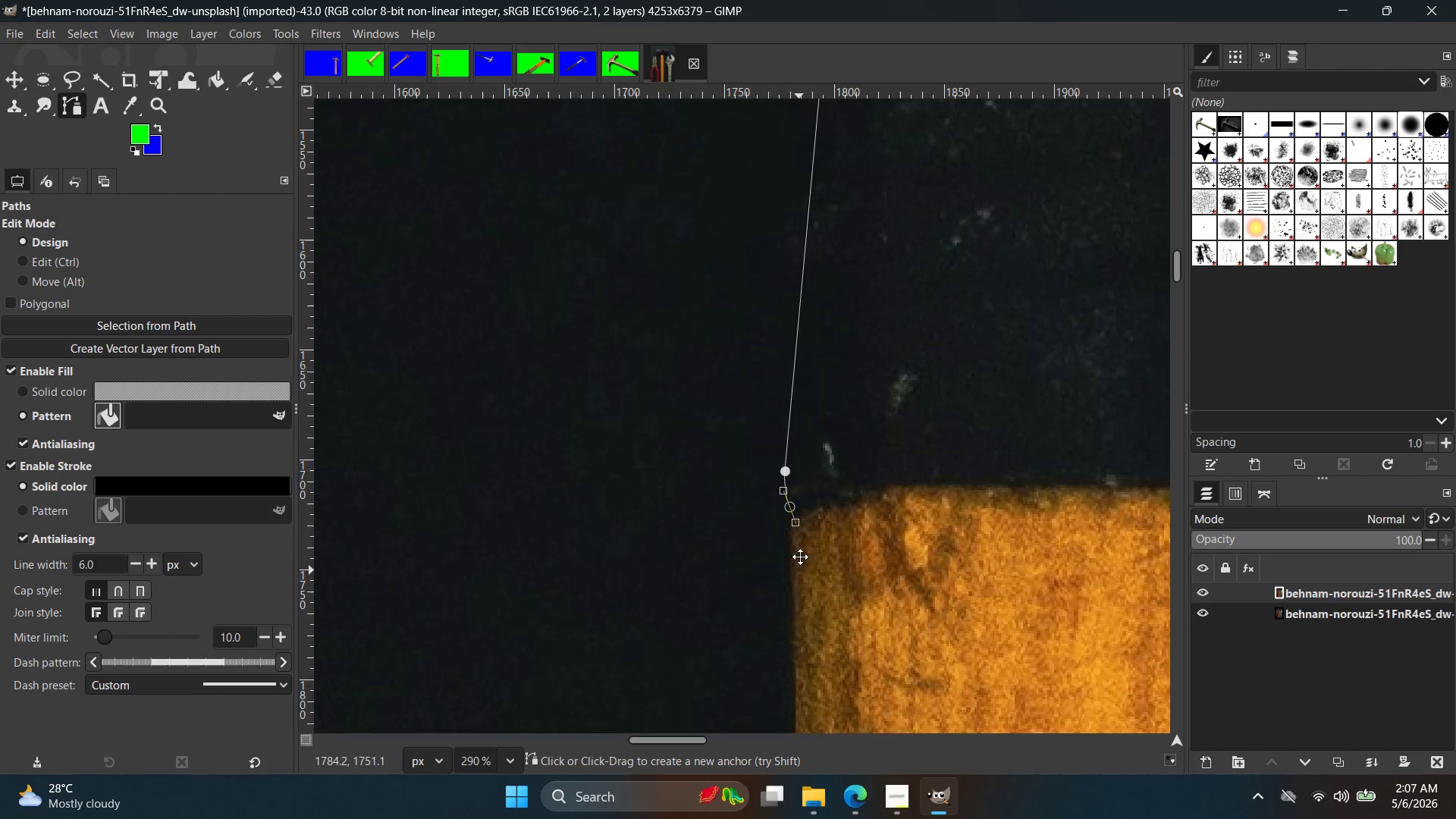 
hold_key(key=Space, duration=0.33)
 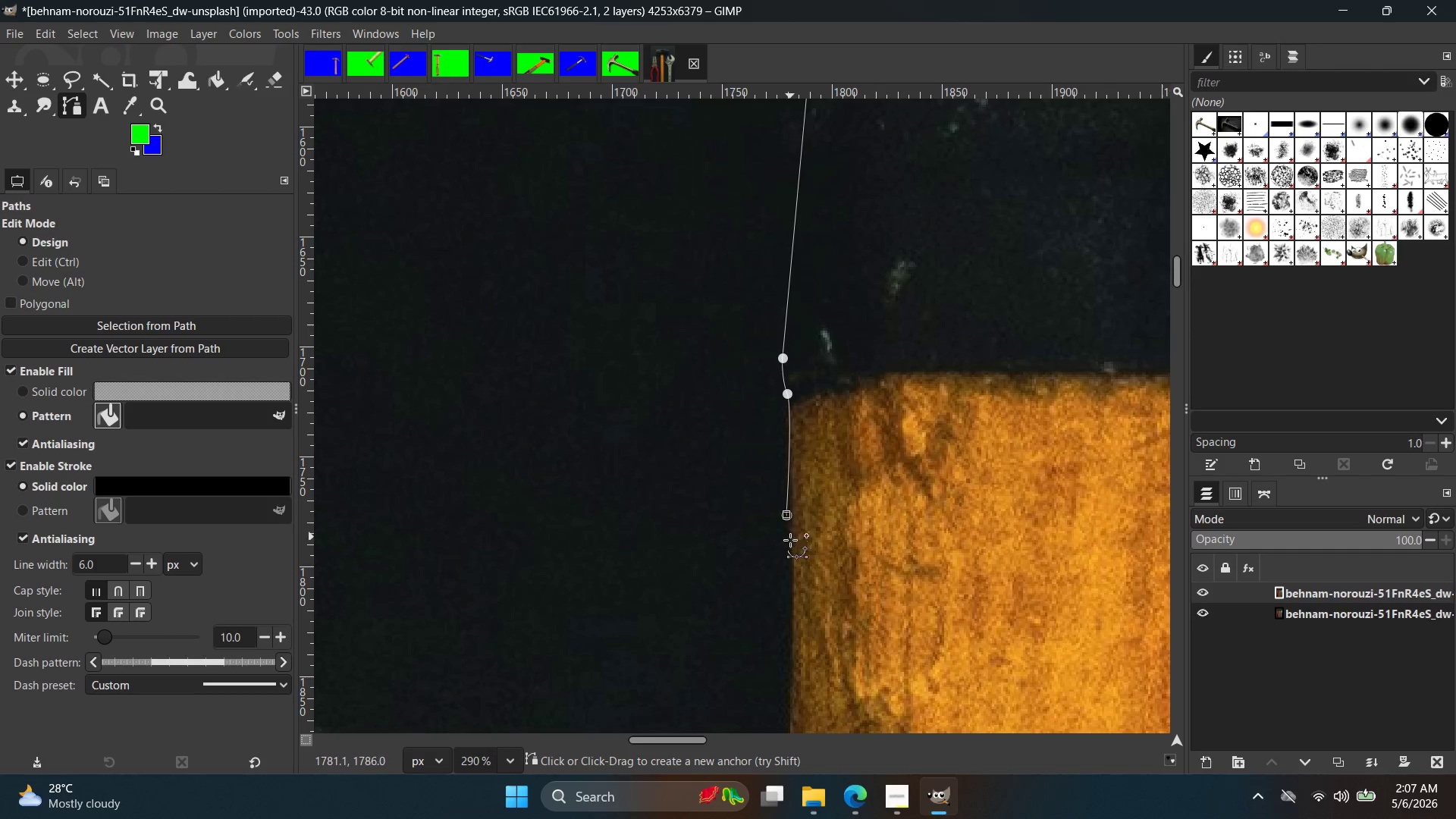 
key(Control+ControlLeft)
 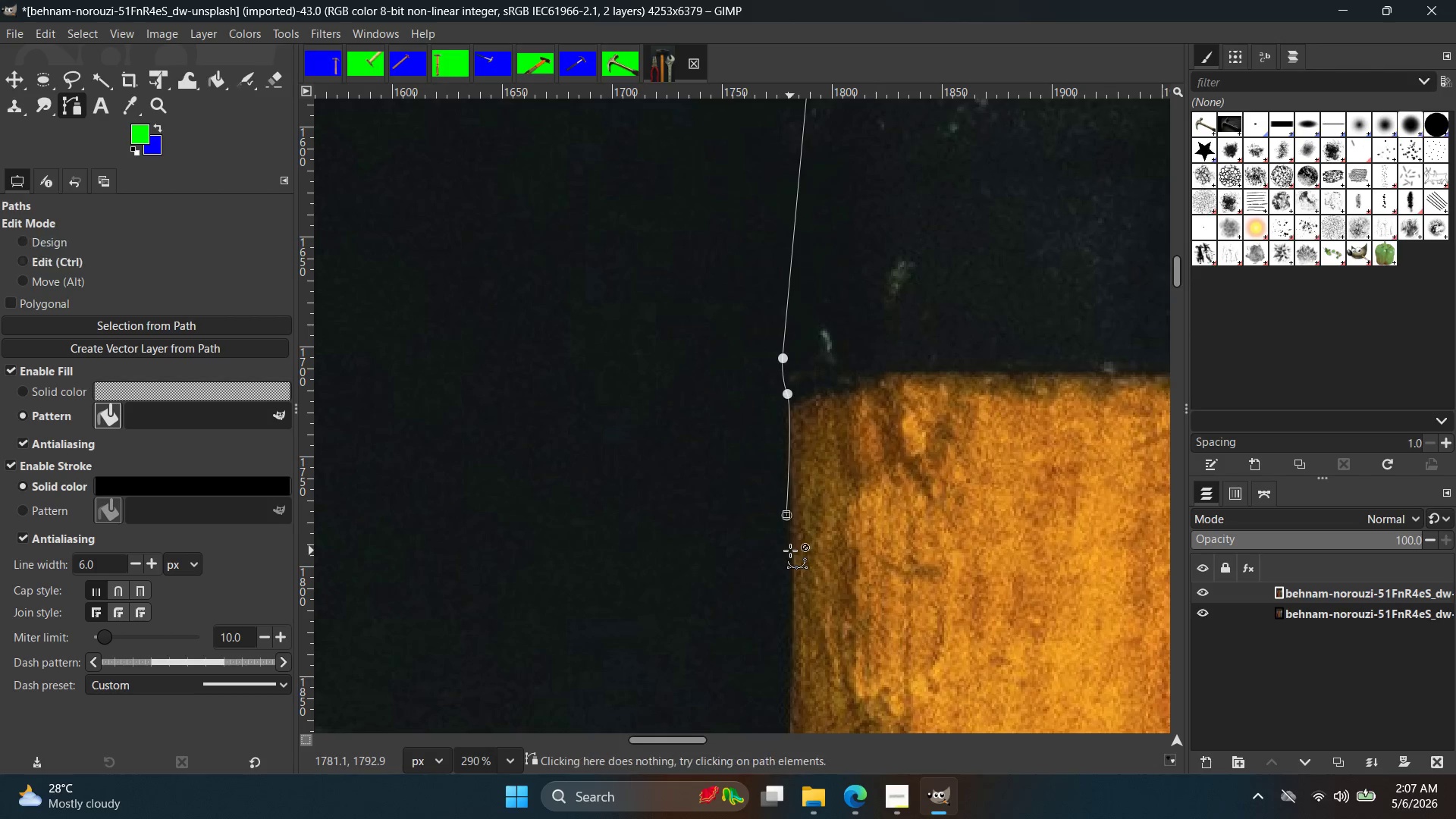 
key(Control+Z)
 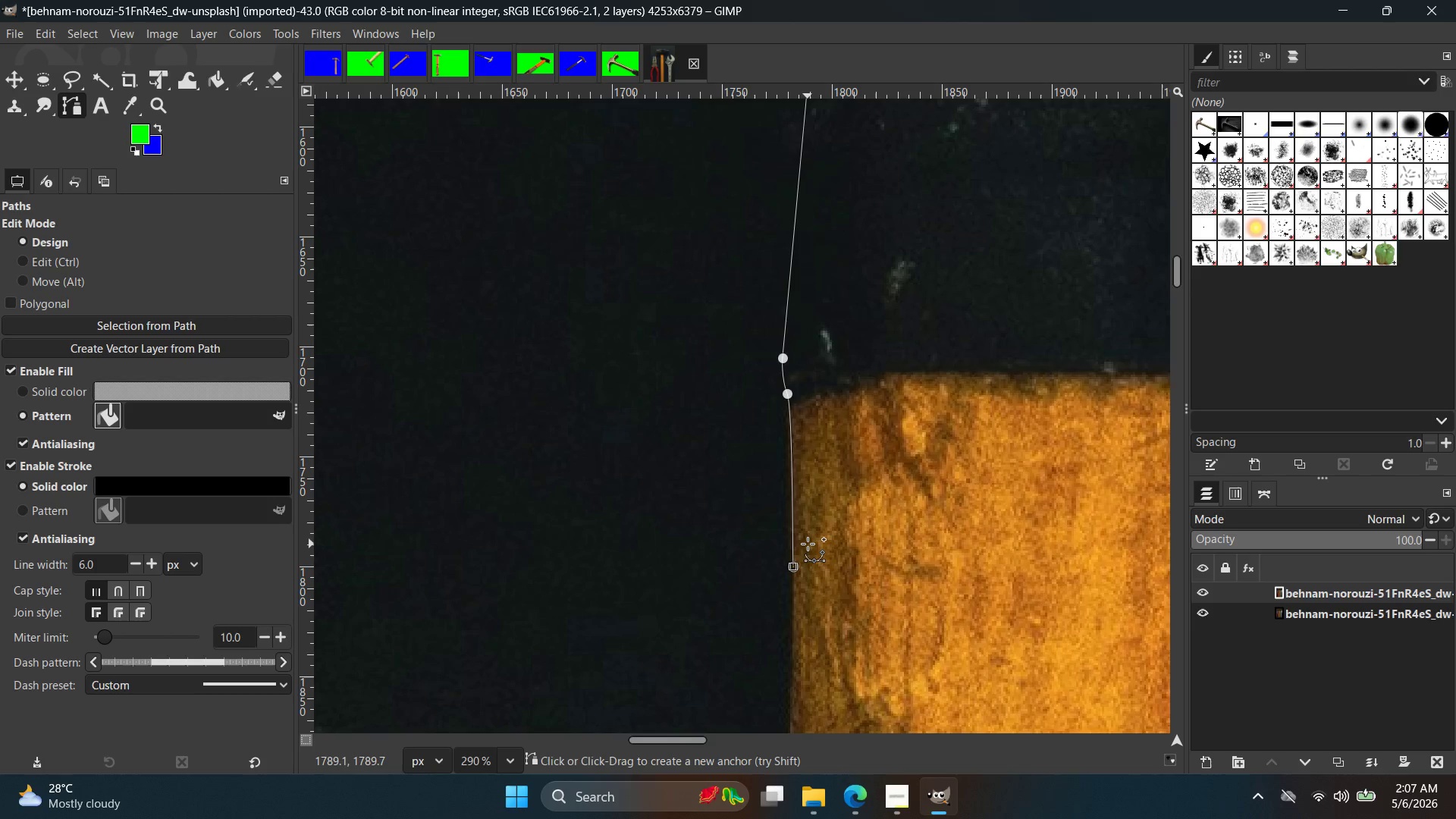 
hold_key(key=Space, duration=0.42)
 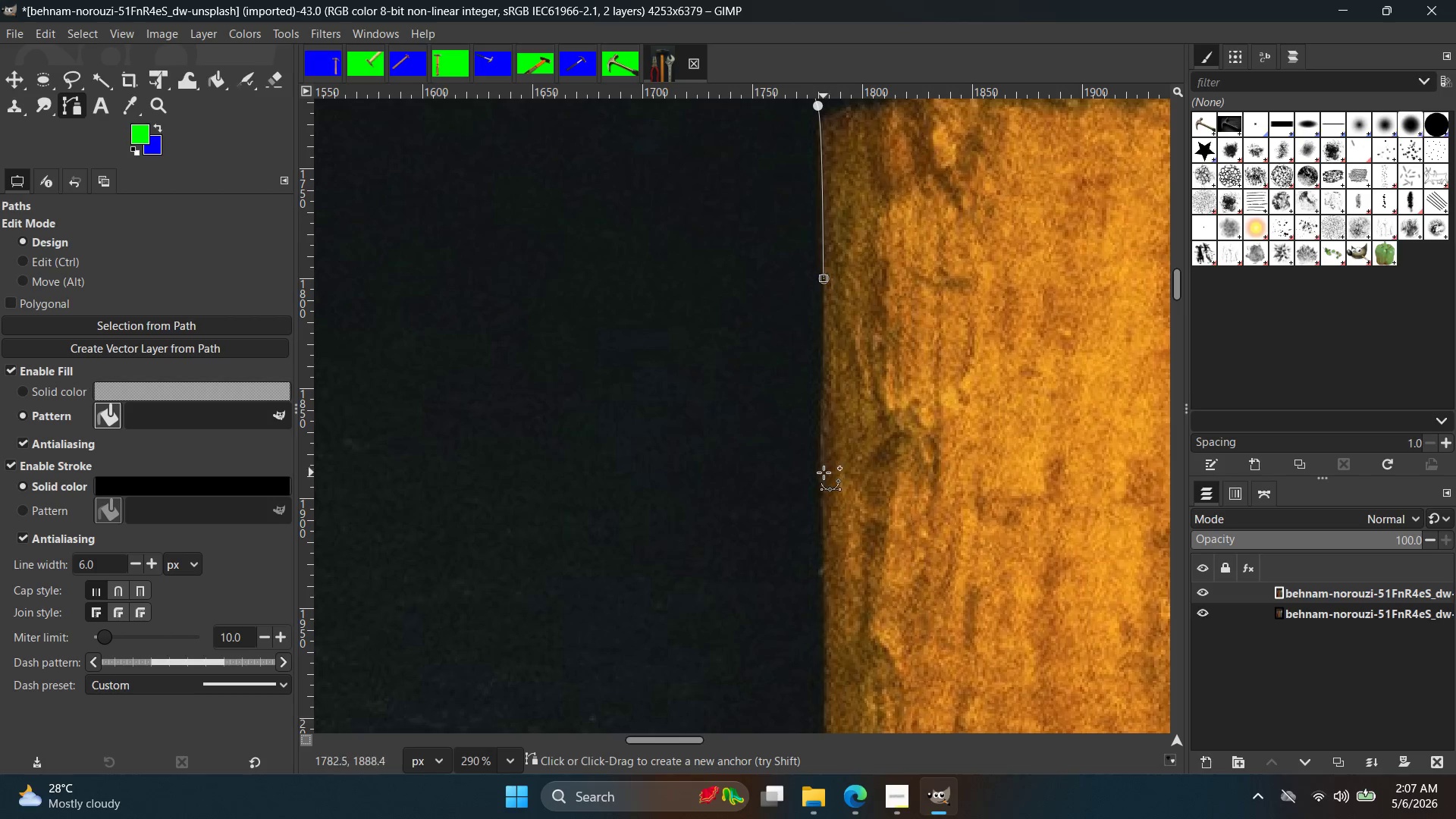 
left_click([821, 475])
 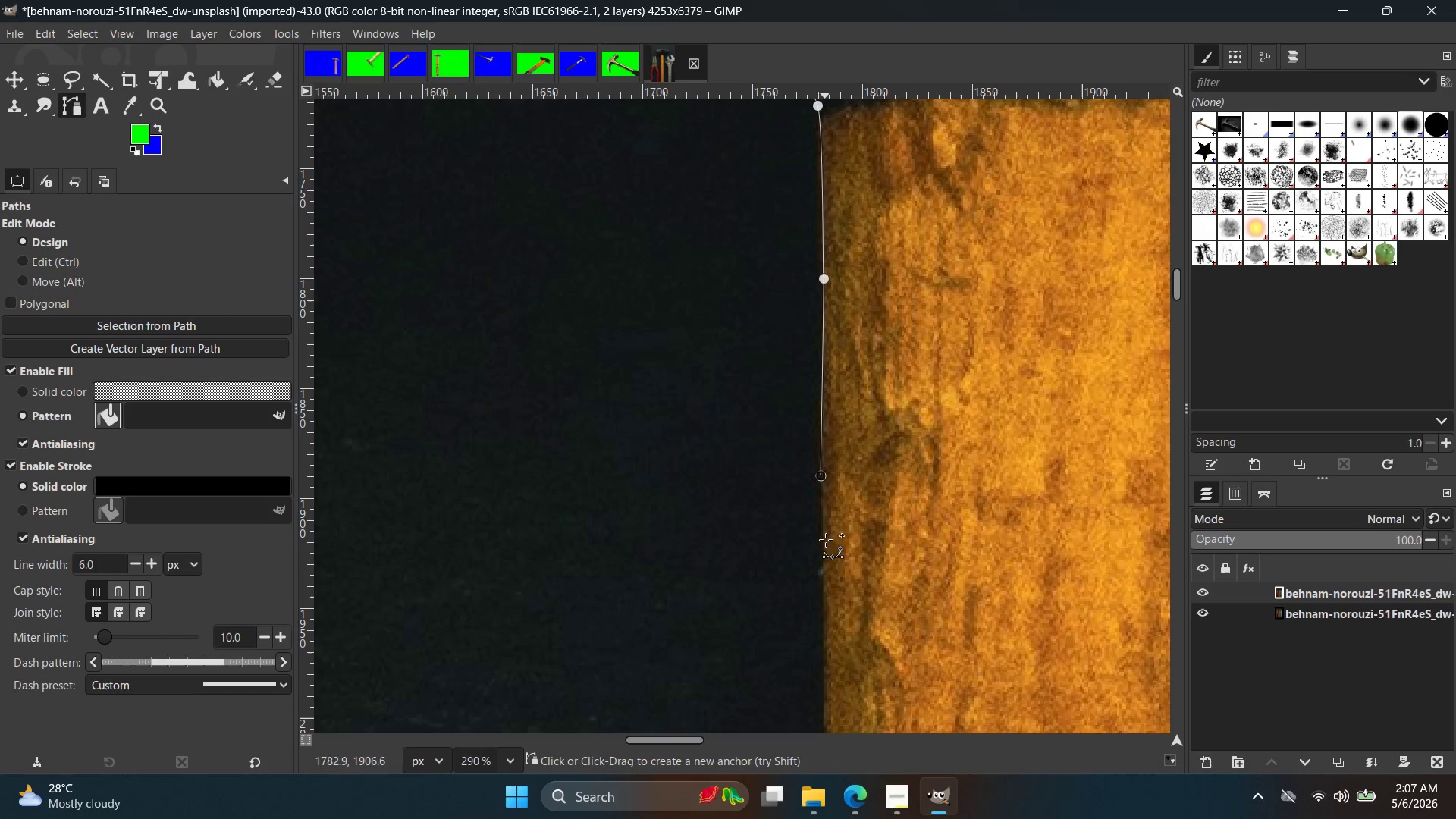 
hold_key(key=Space, duration=0.38)
 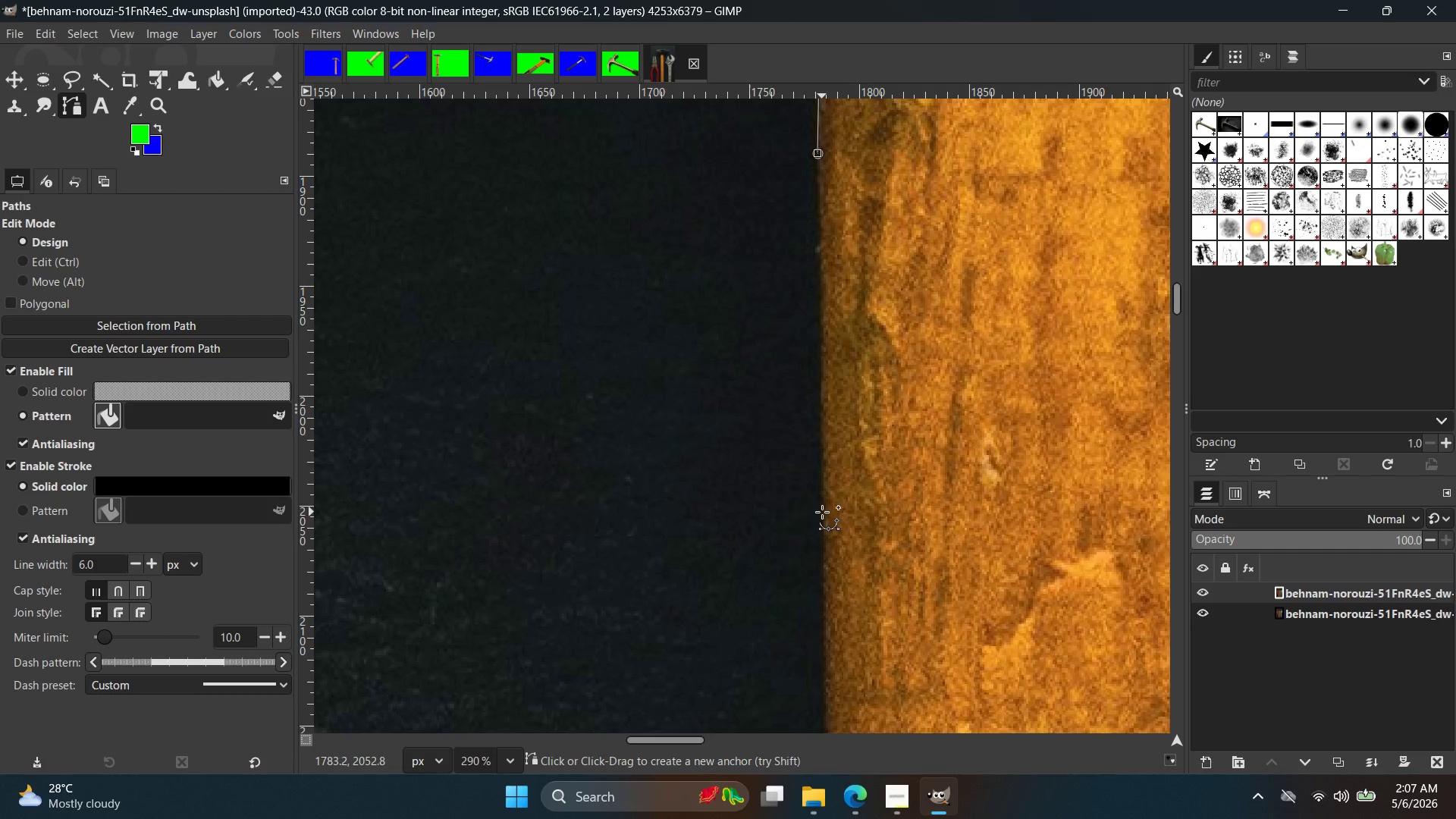 
left_click([822, 512])
 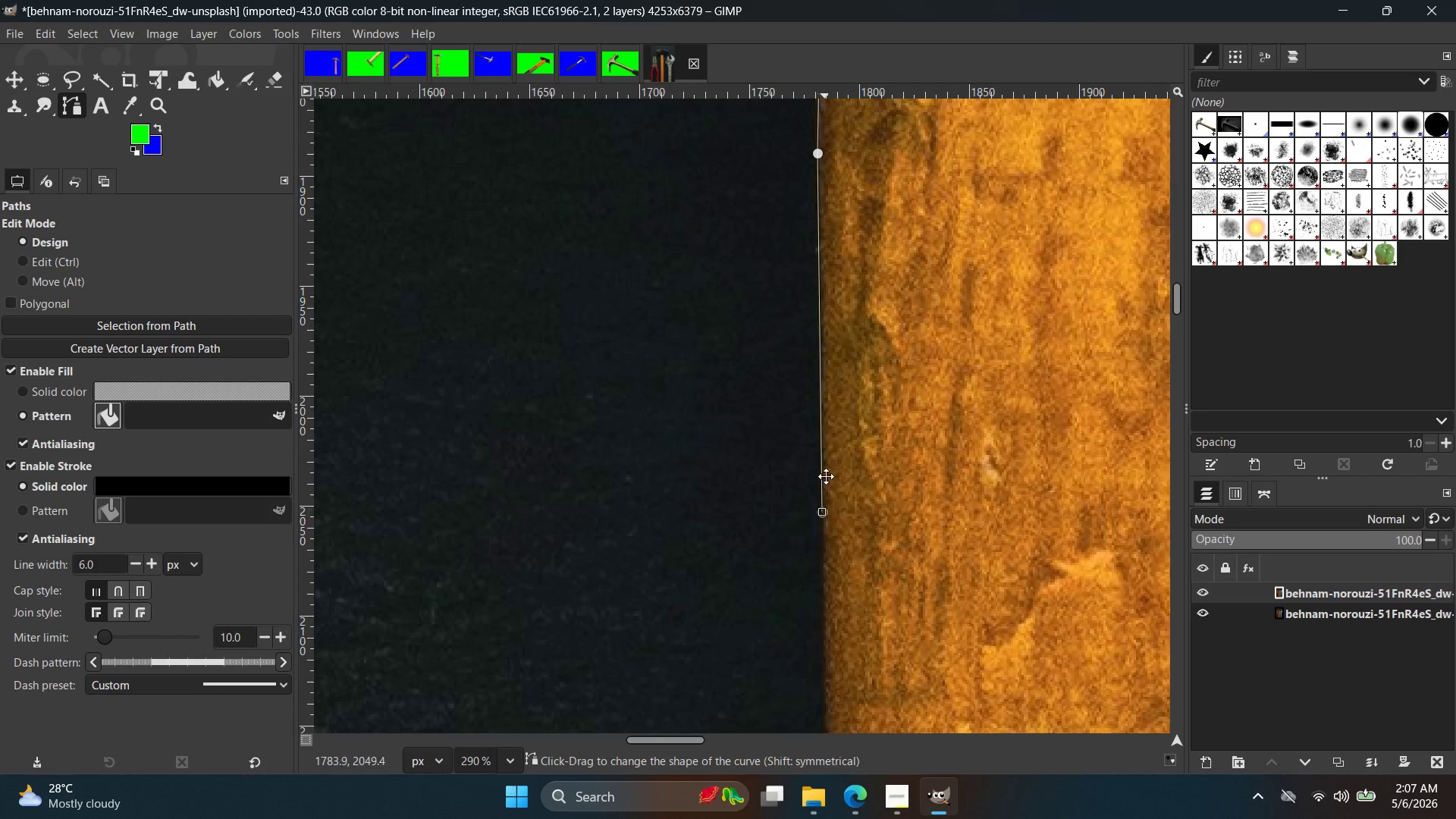 
hold_key(key=Space, duration=0.31)
 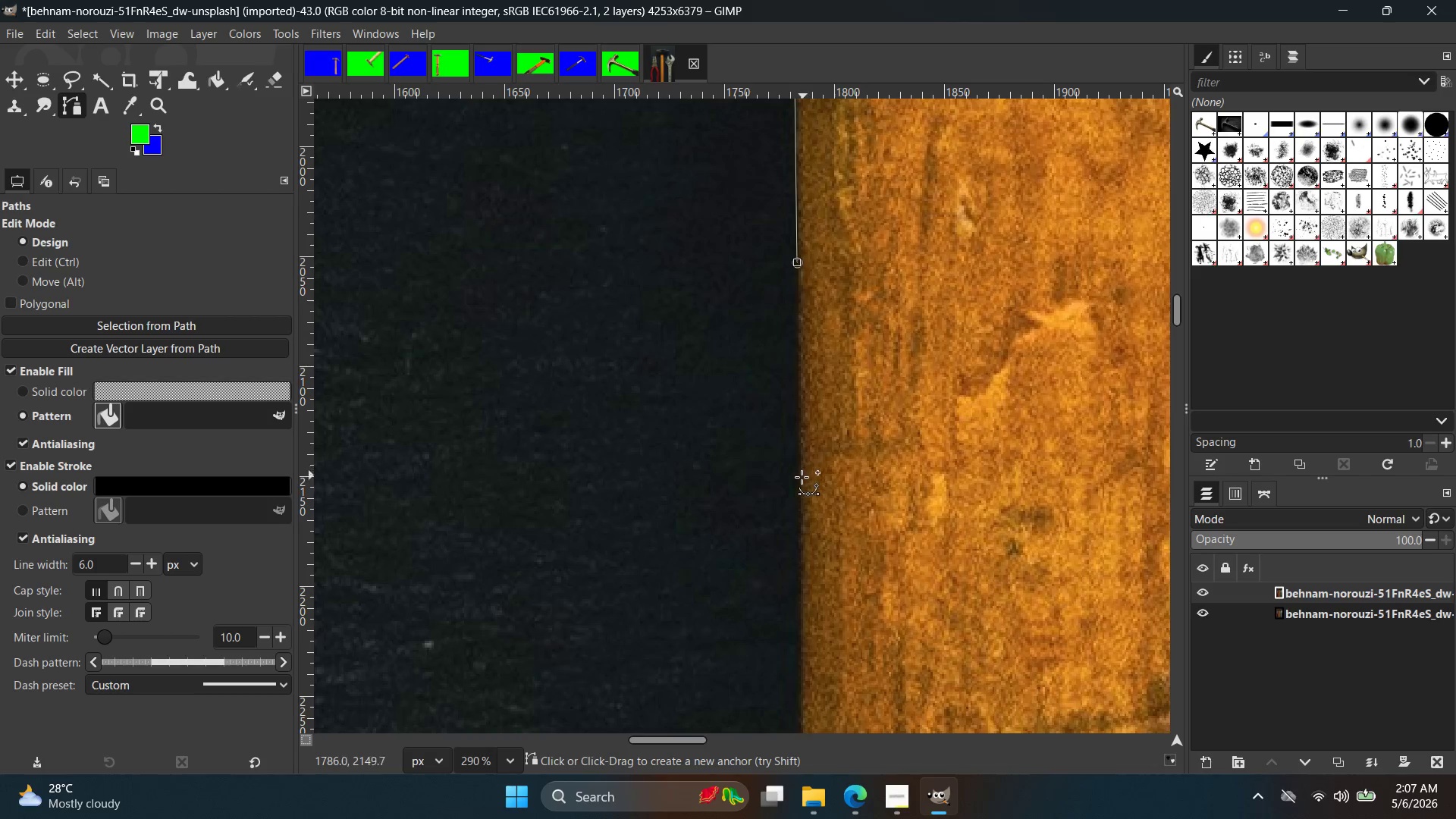 
left_click([799, 480])
 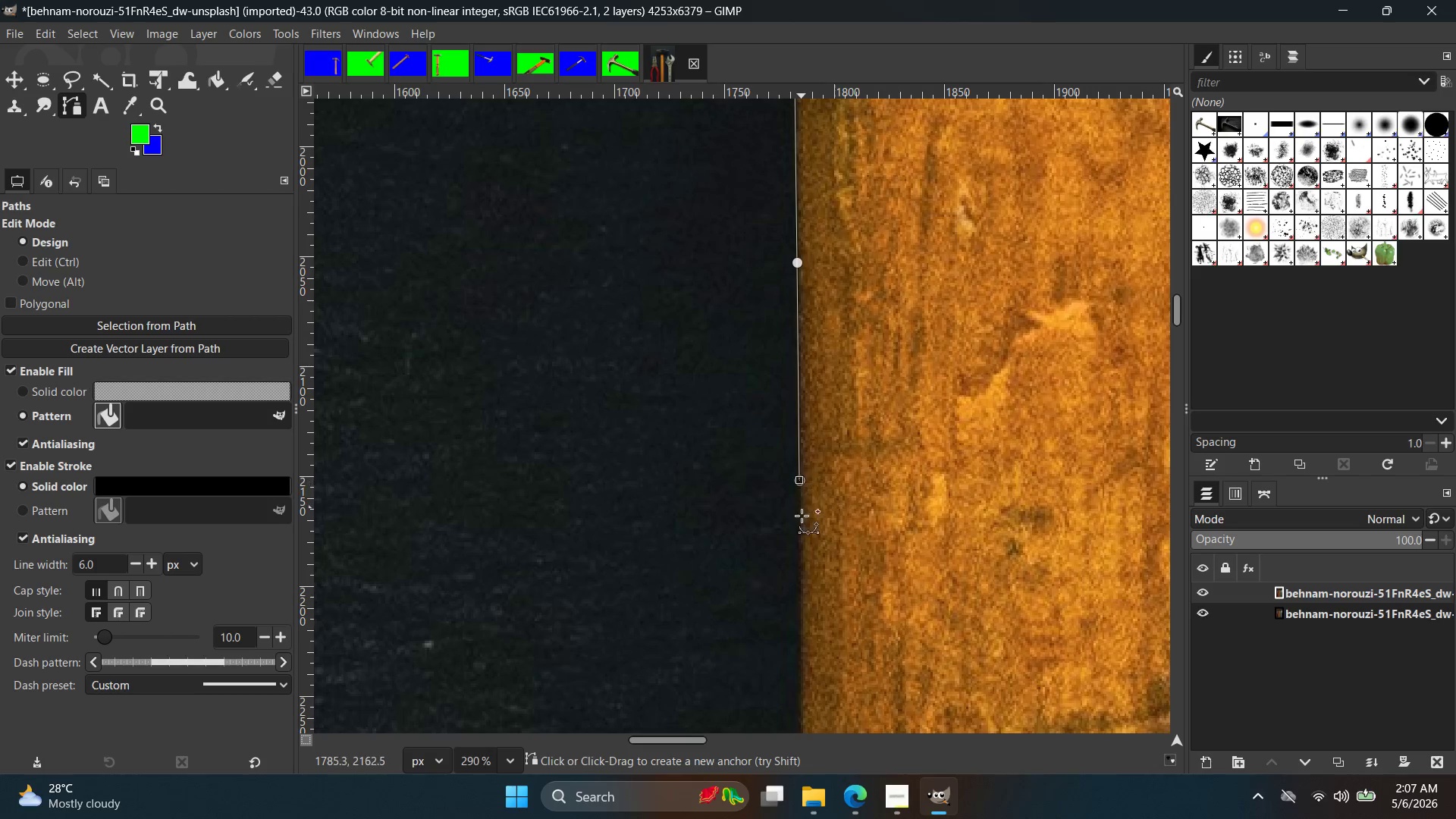 
hold_key(key=Space, duration=0.38)
 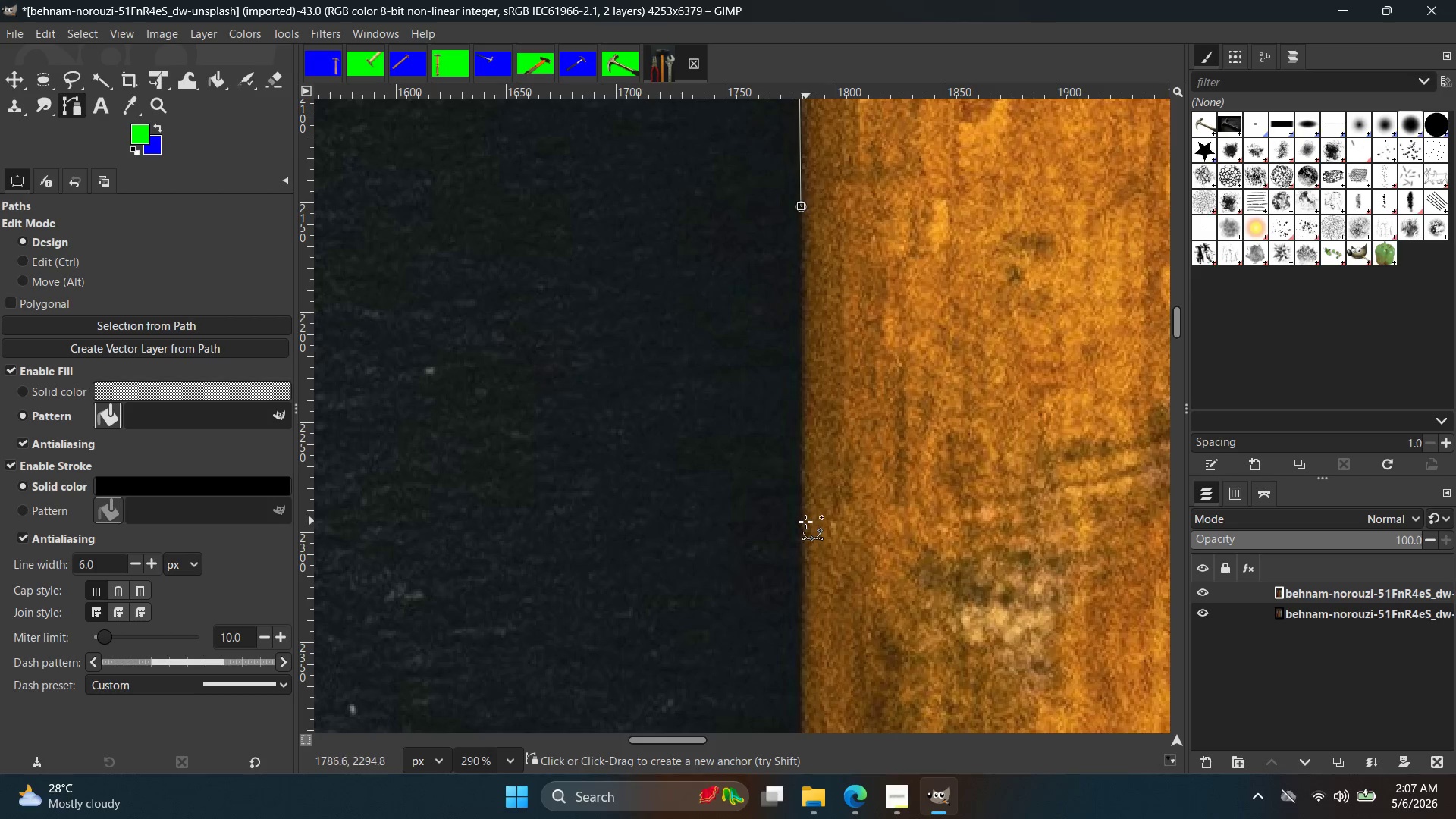 
left_click([804, 525])
 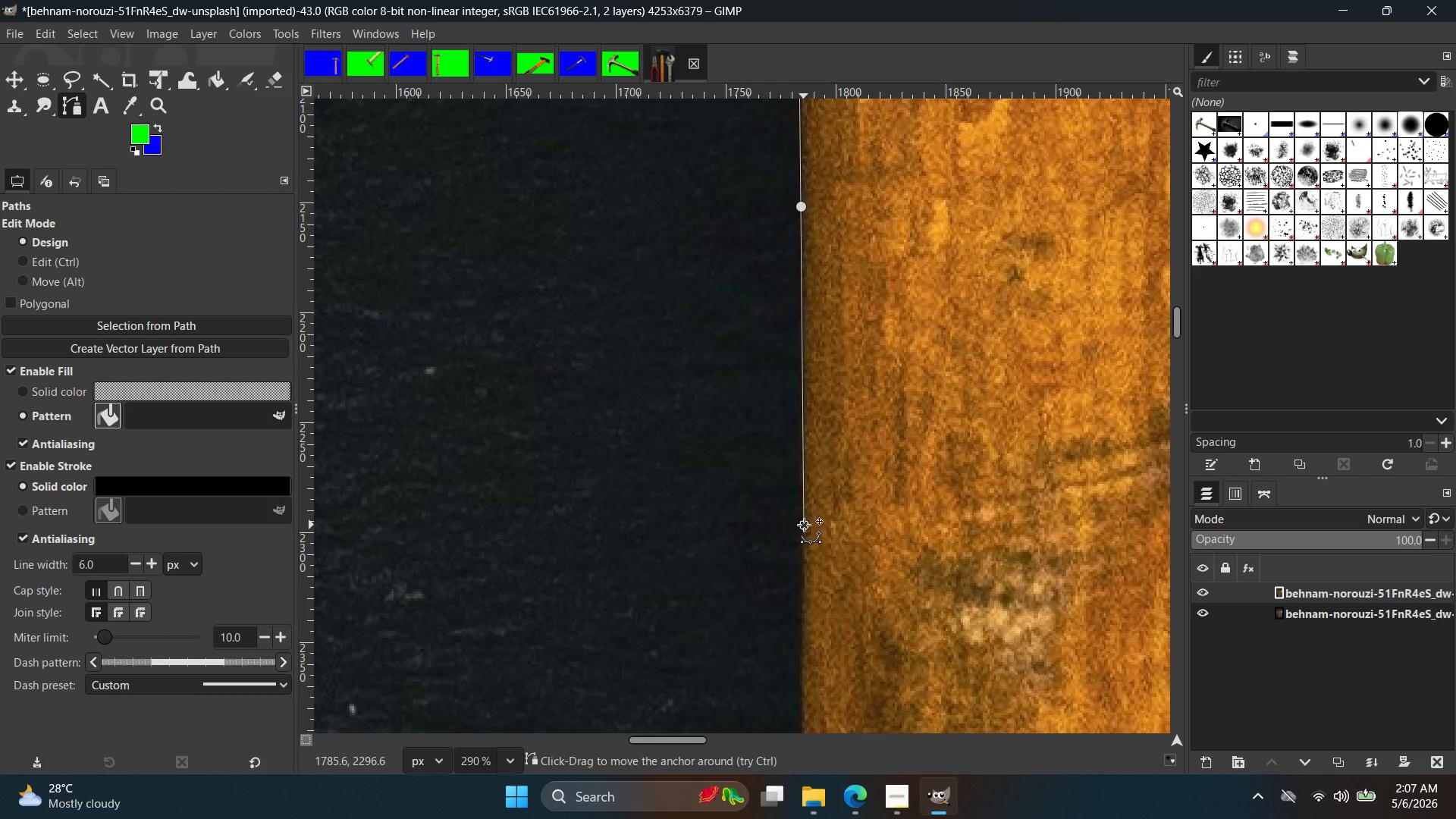 
hold_key(key=Space, duration=0.31)
 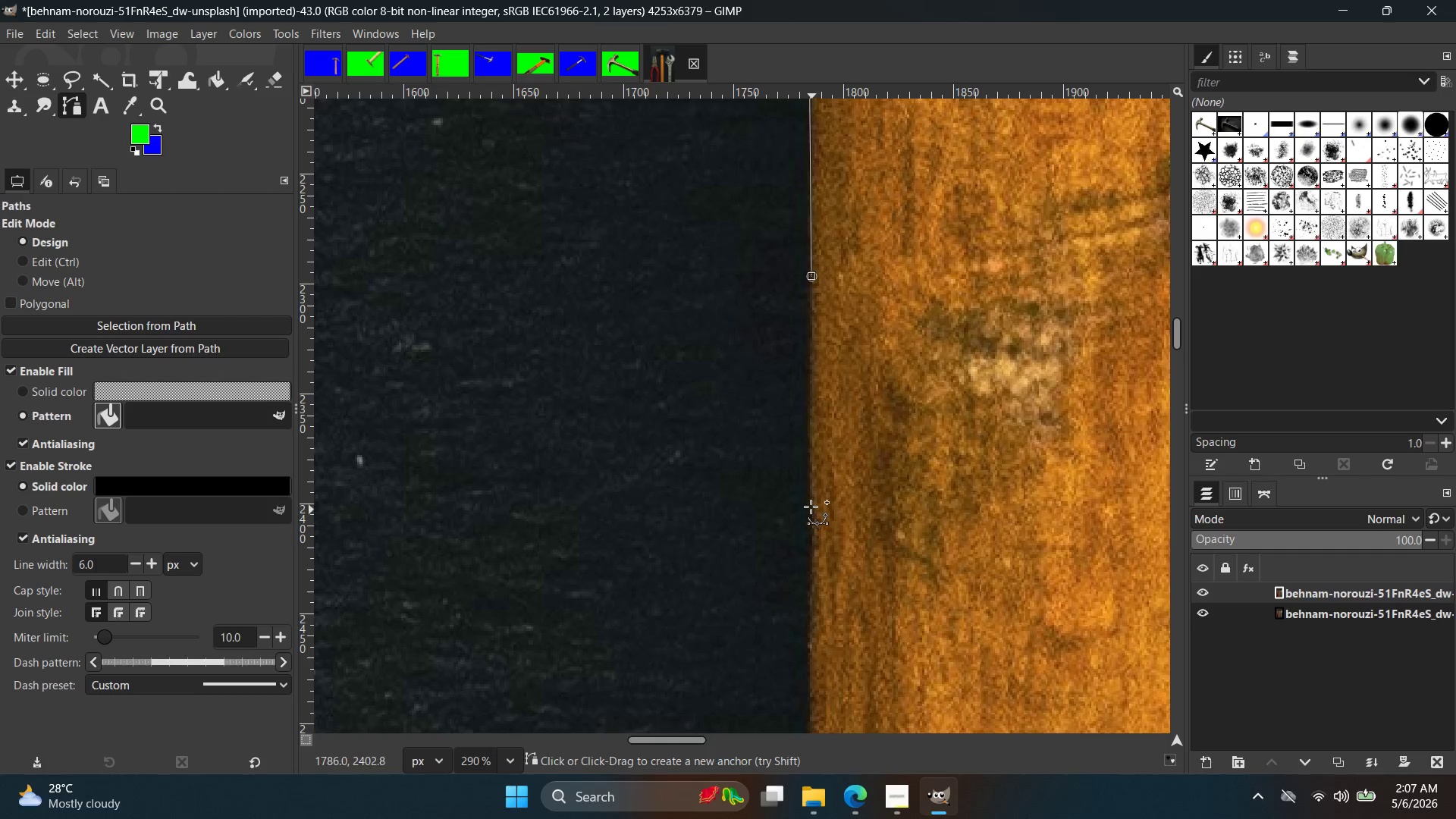 
left_click([809, 497])
 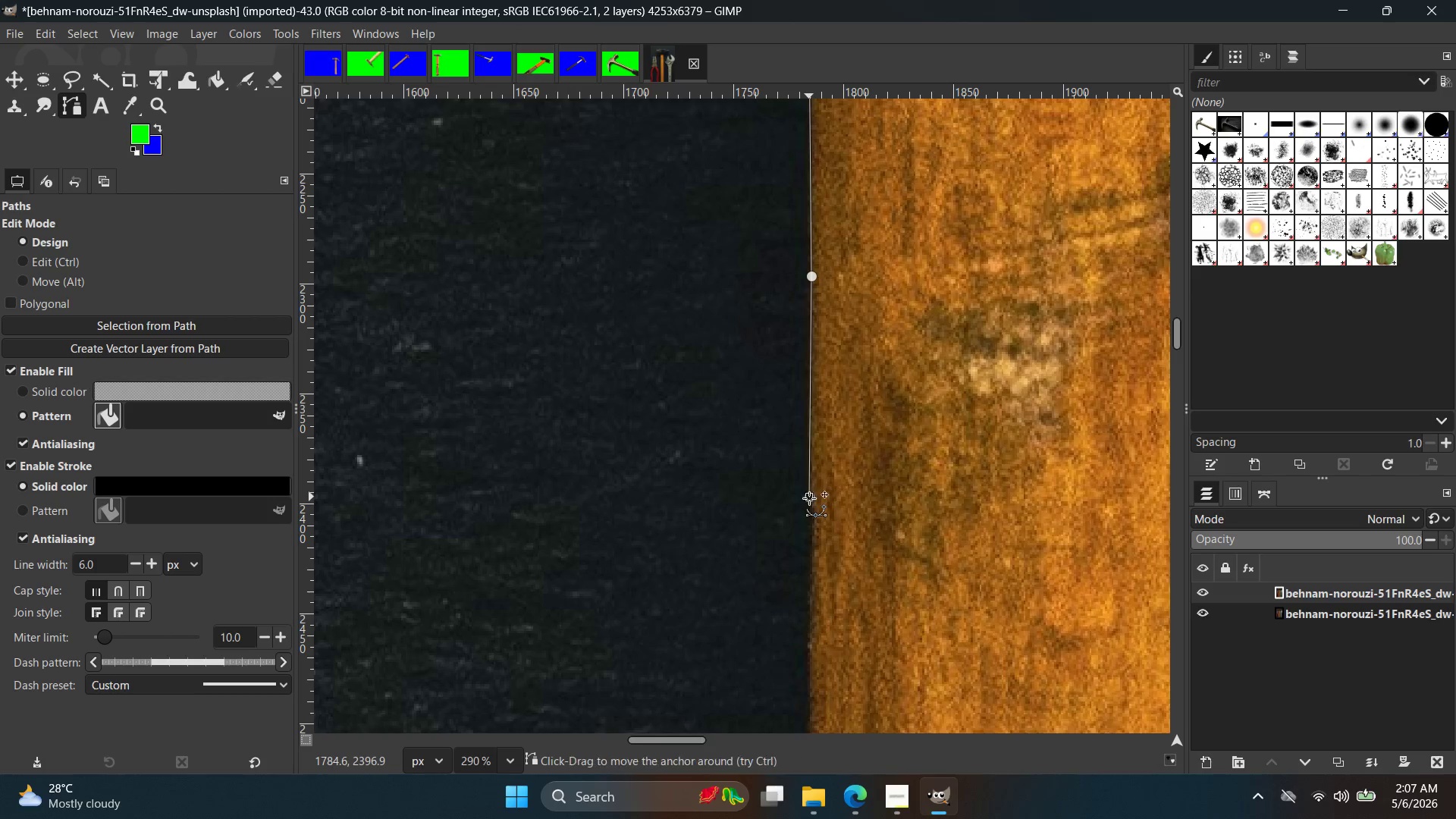 
hold_key(key=Space, duration=0.38)
 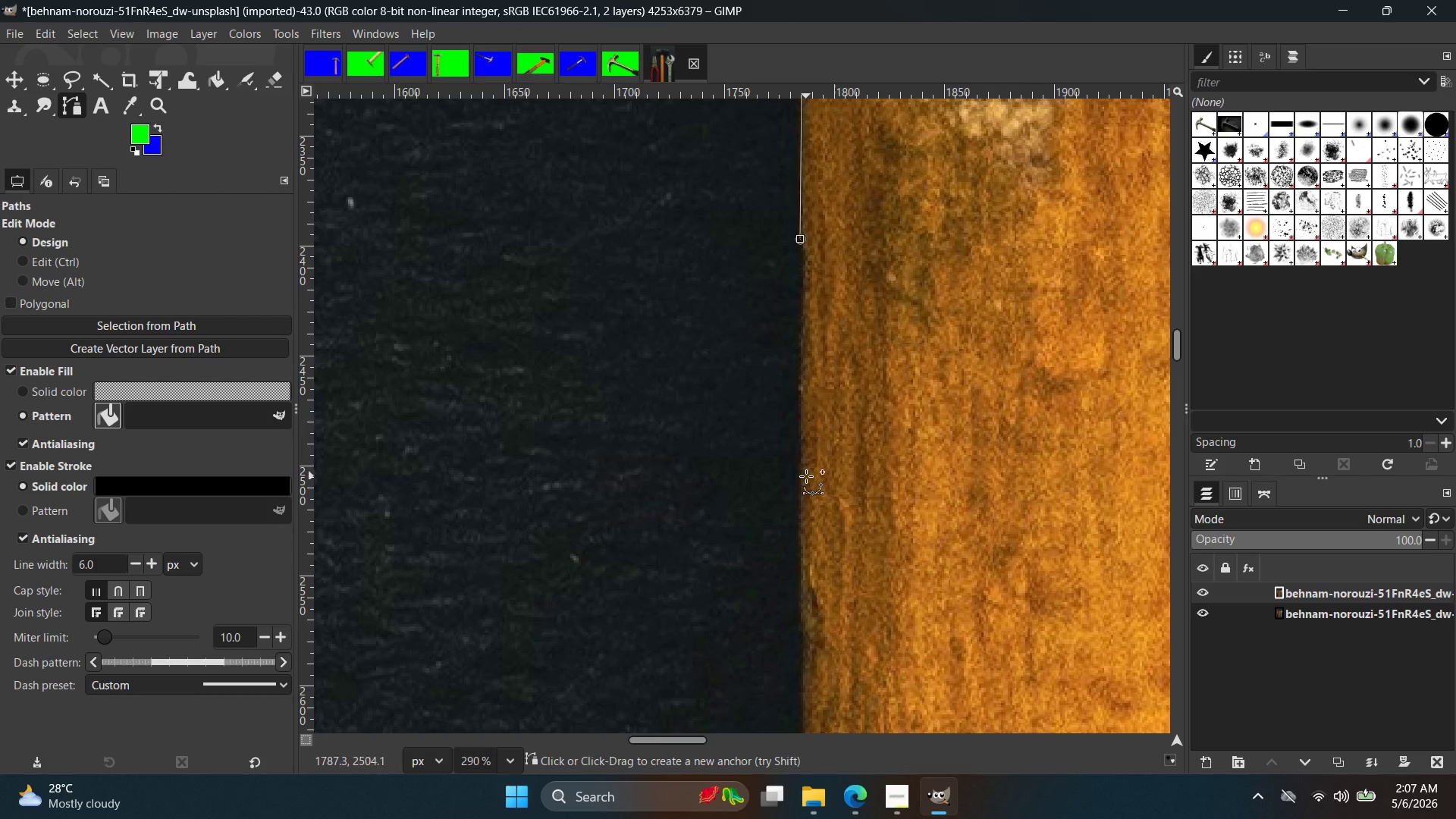 
left_click([798, 491])
 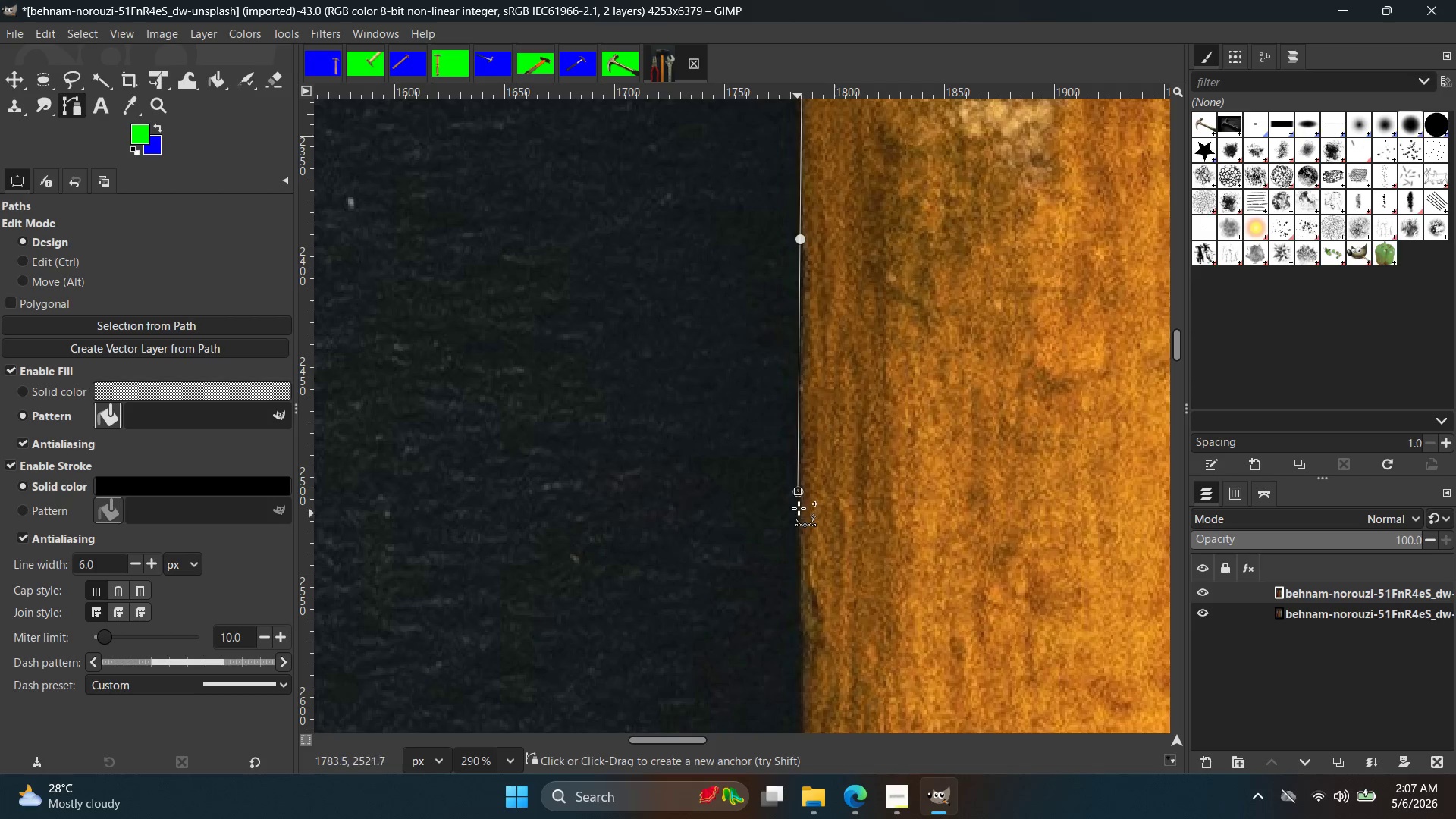 
key(Space)
 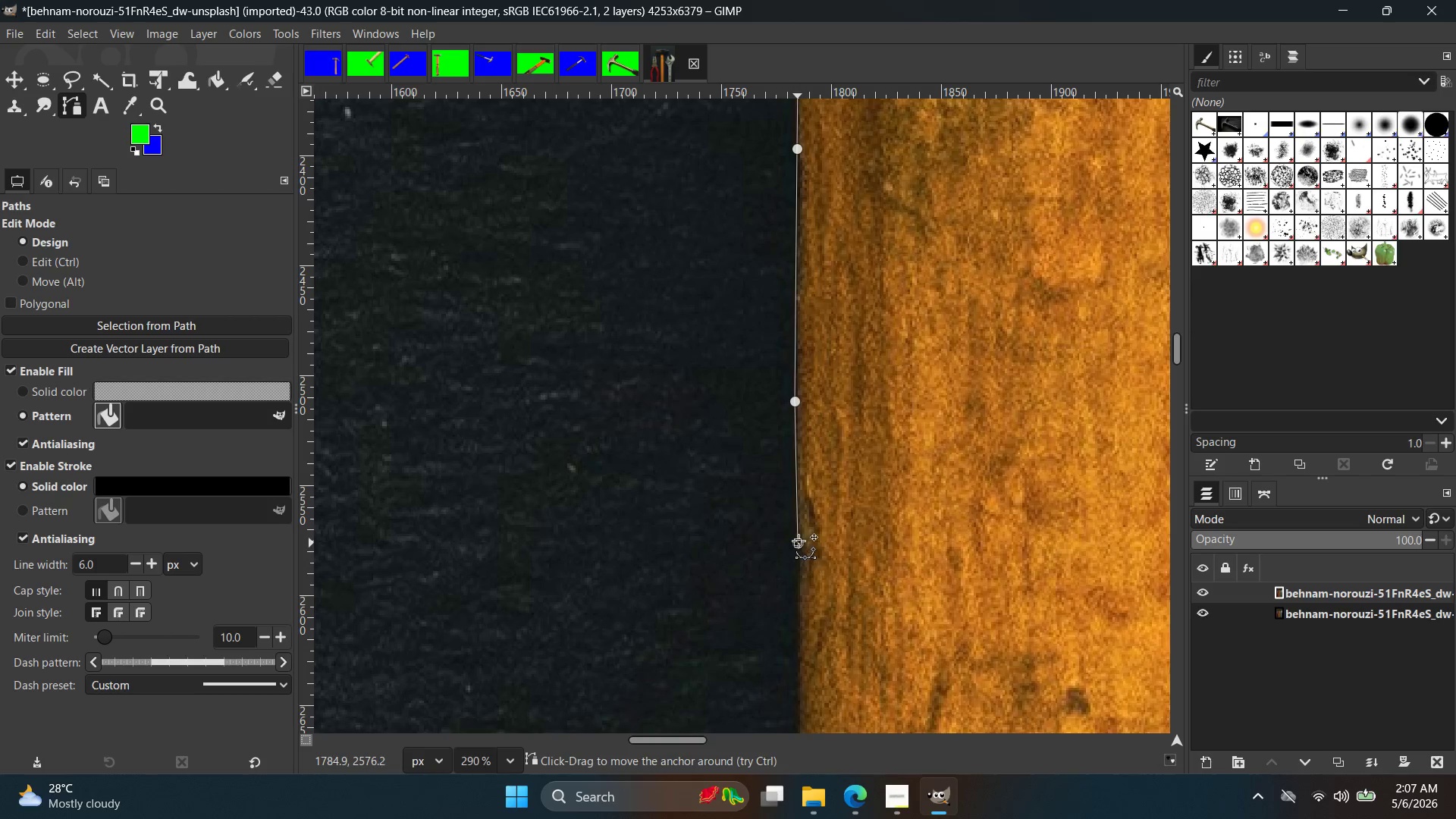 
key(Control+ControlLeft)
 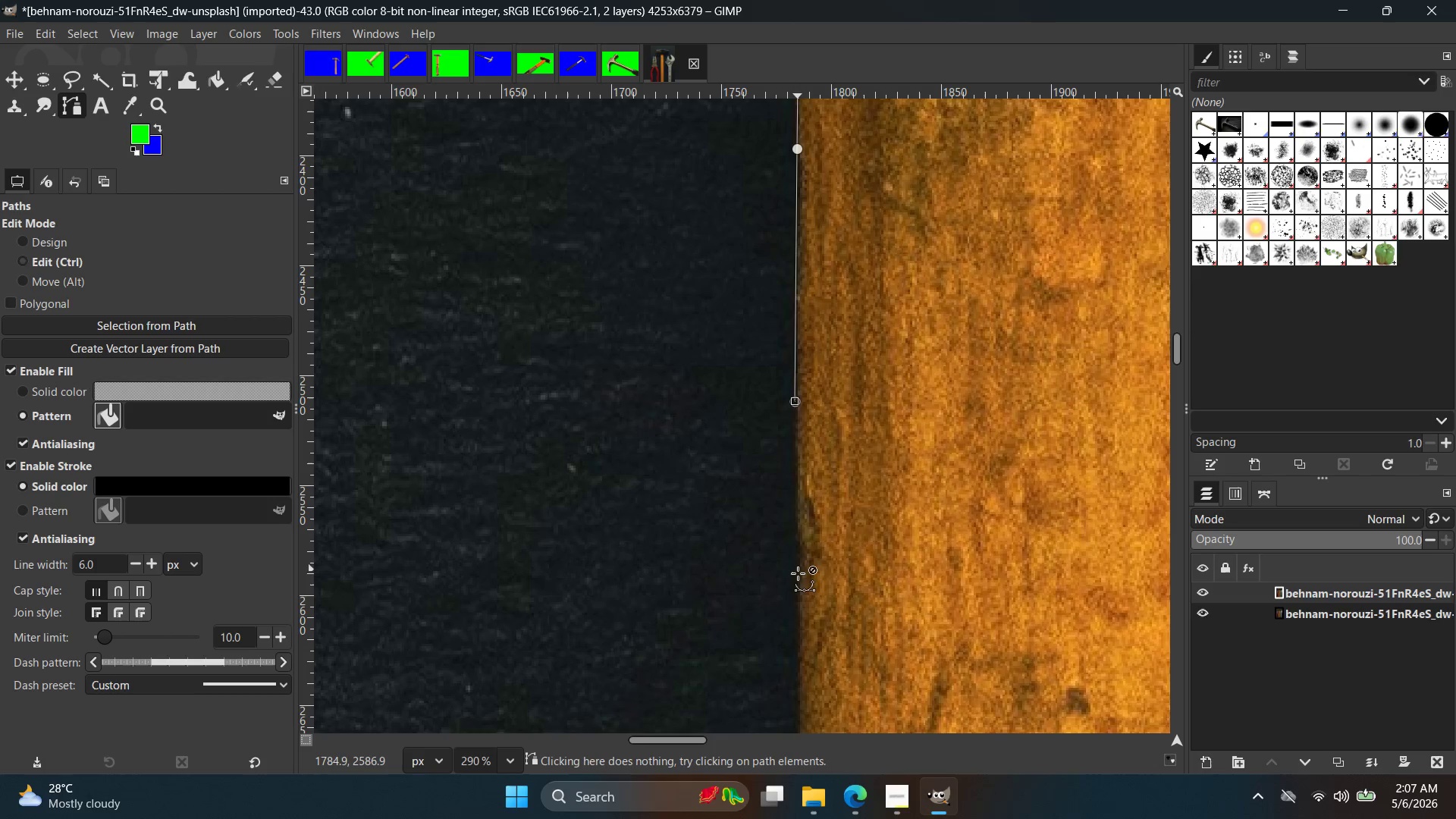 
key(Control+Z)
 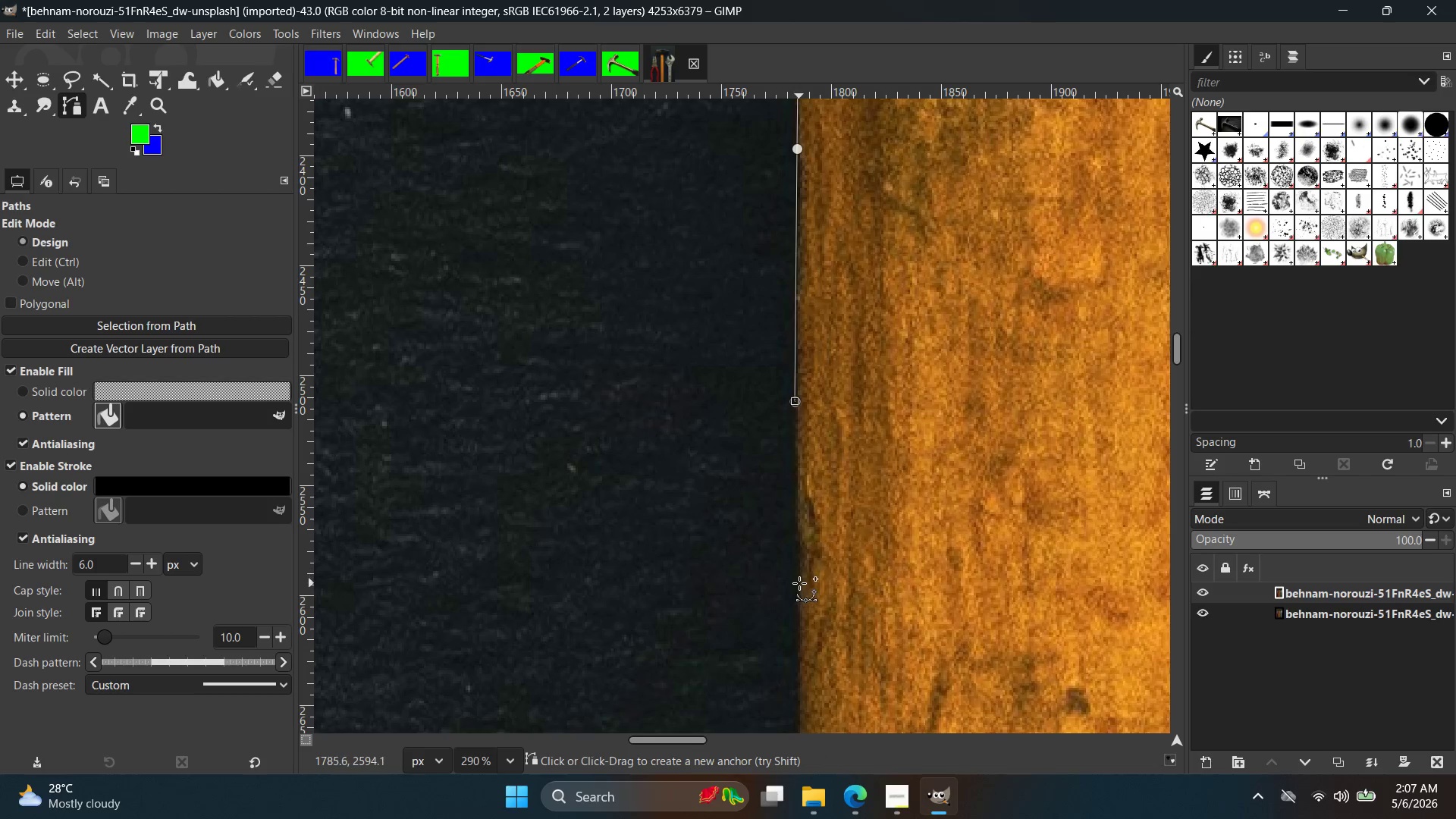 
left_click([799, 583])
 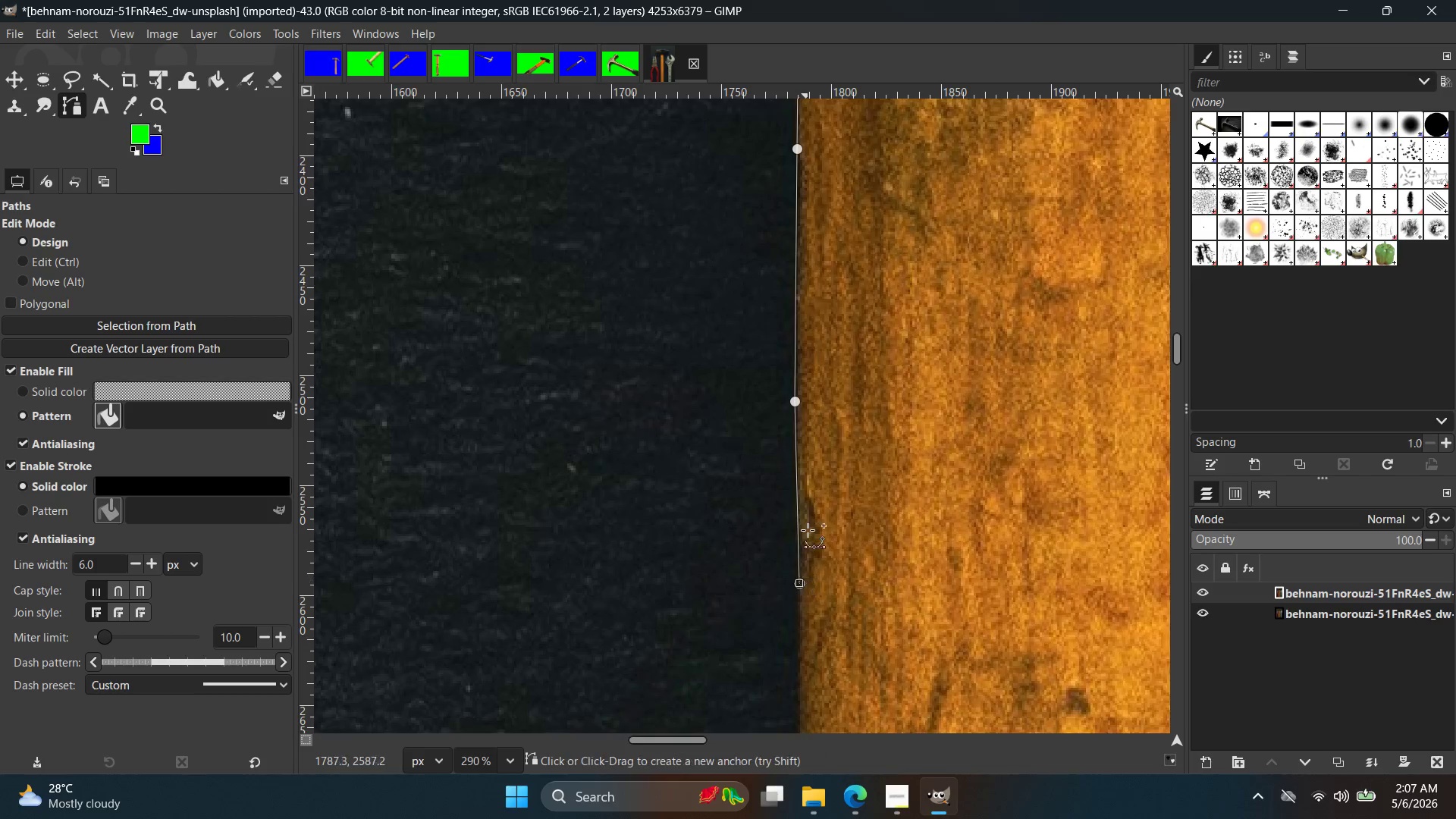 
hold_key(key=Space, duration=0.31)
 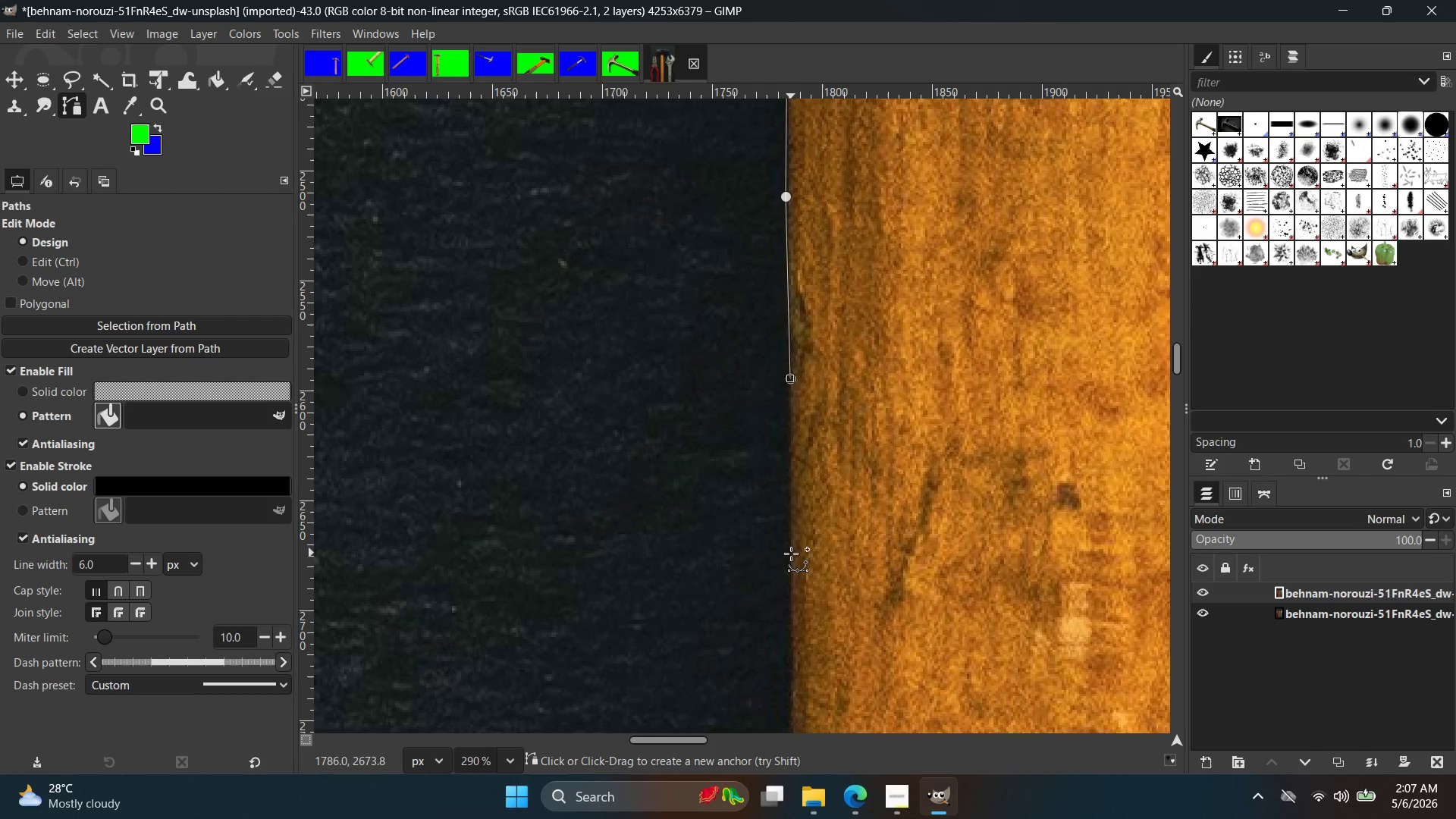 
left_click([790, 564])
 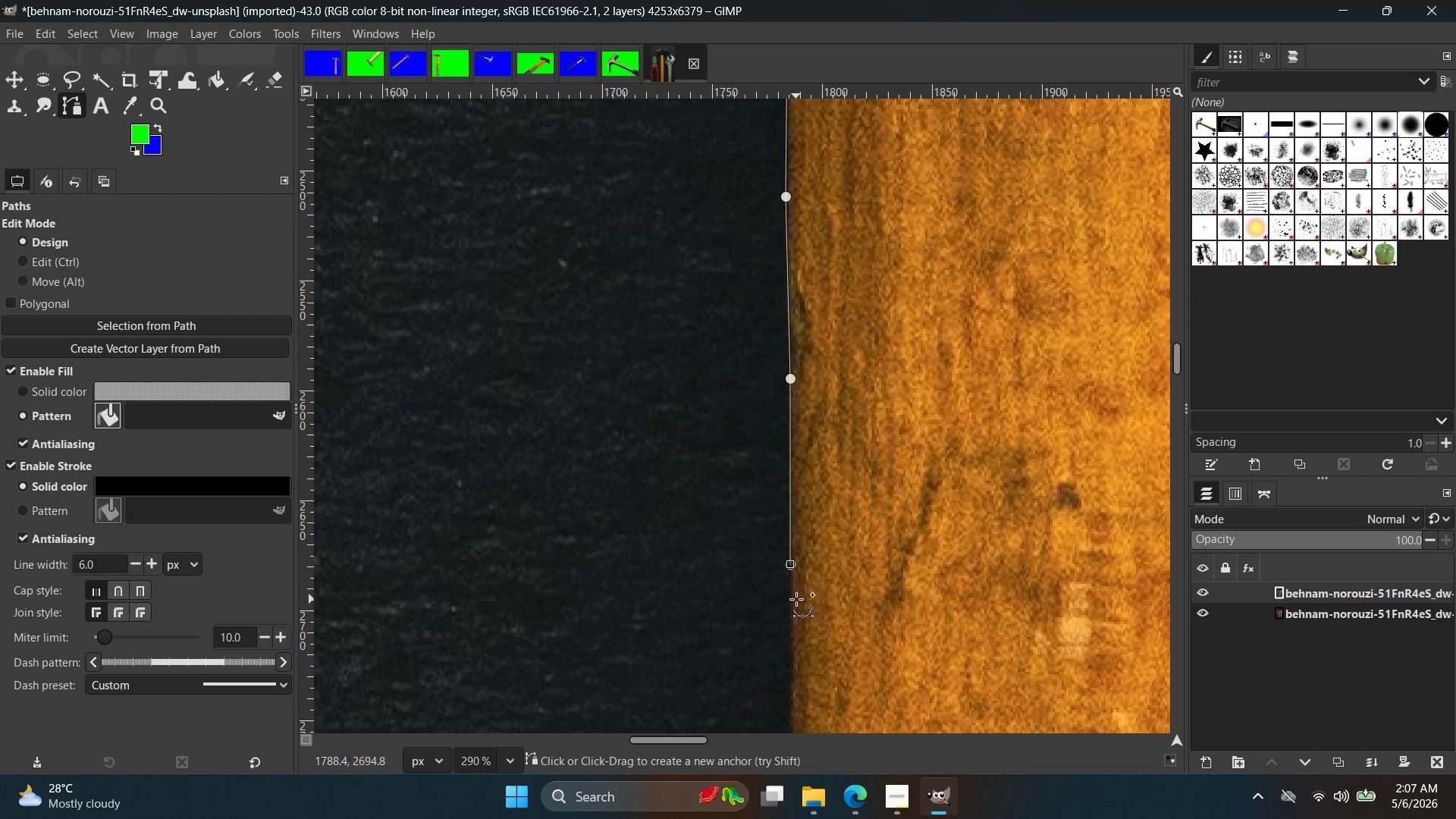 
key(Space)
 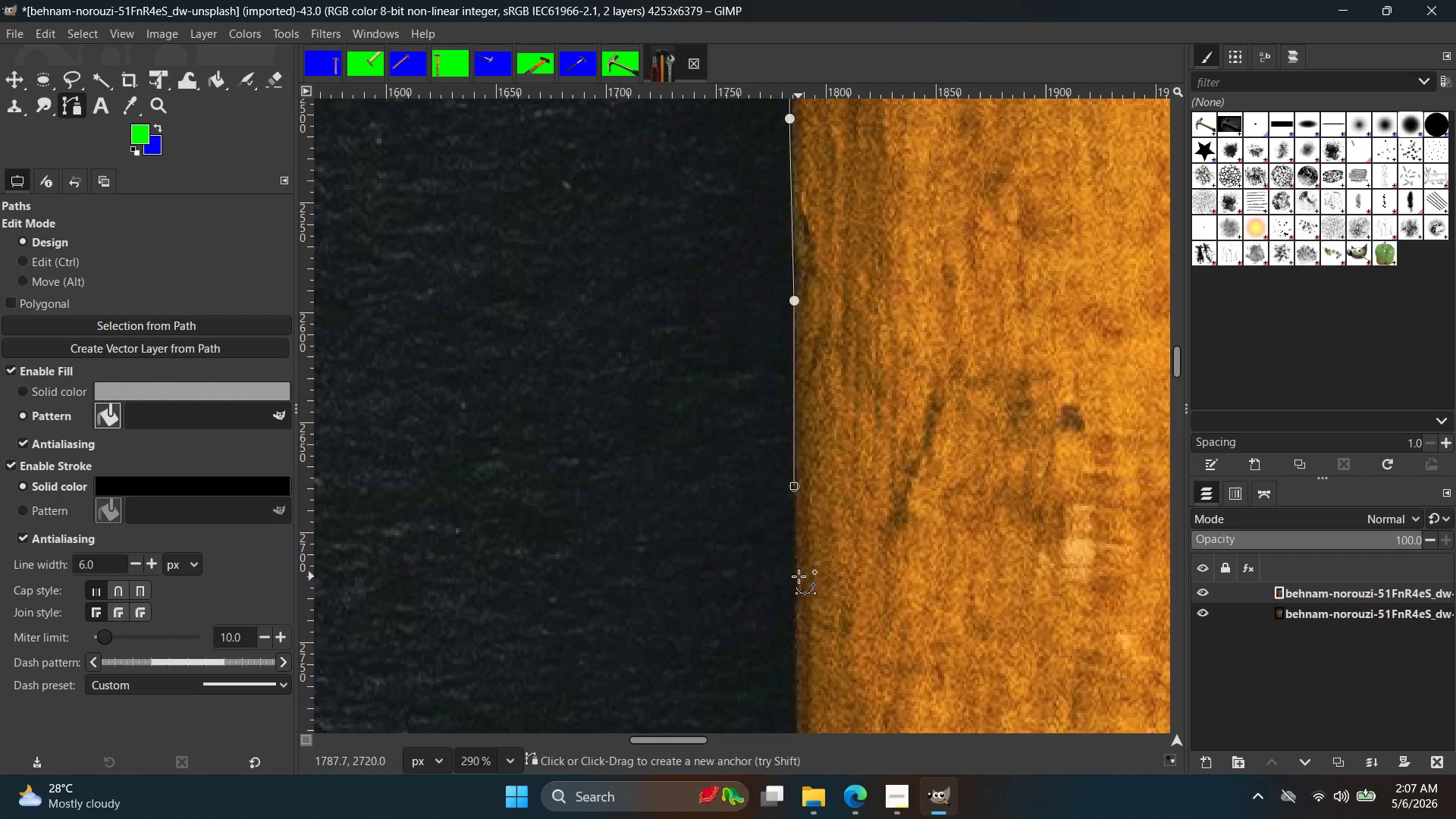 
left_click([796, 604])
 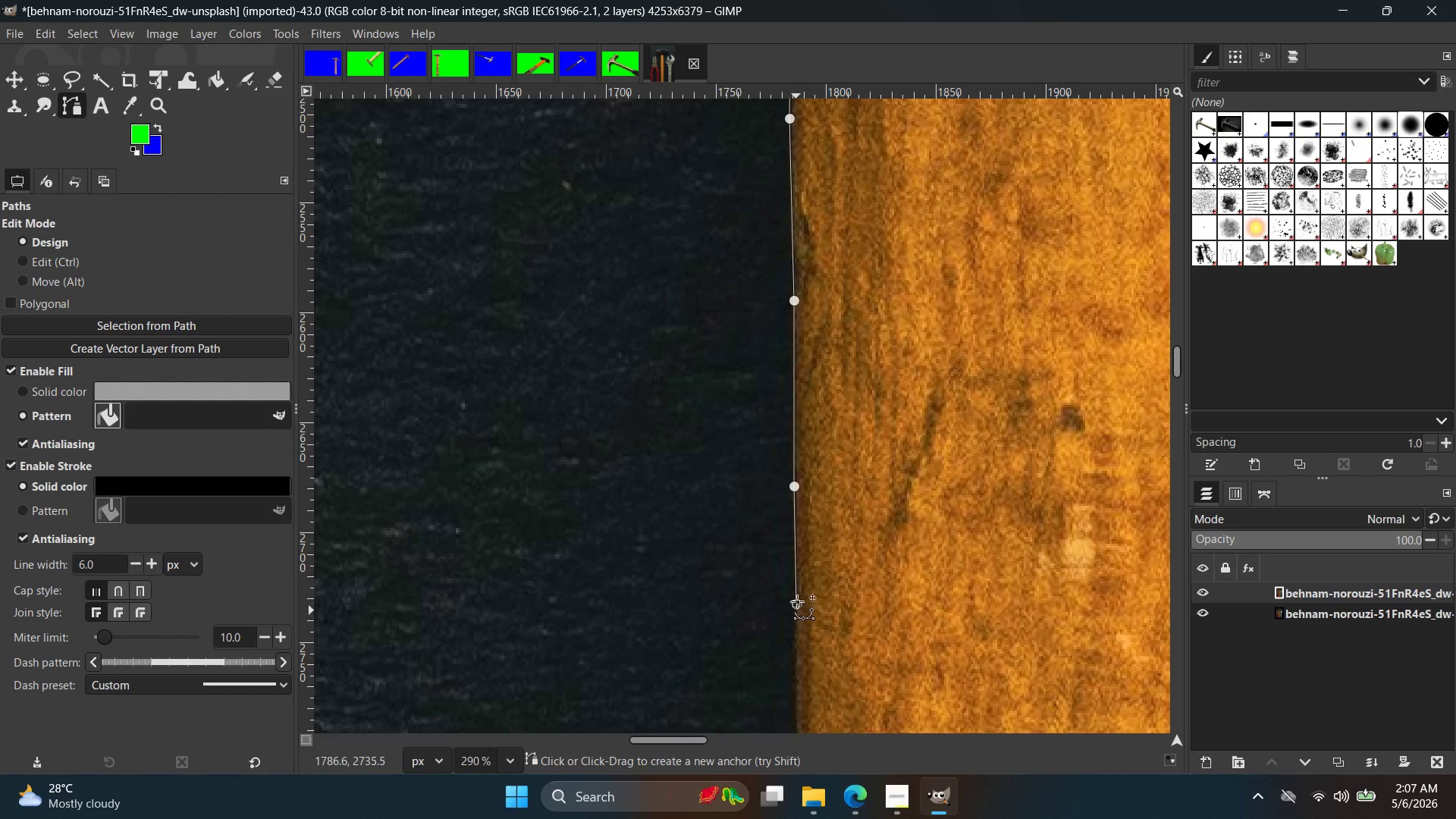 
hold_key(key=Space, duration=0.33)
 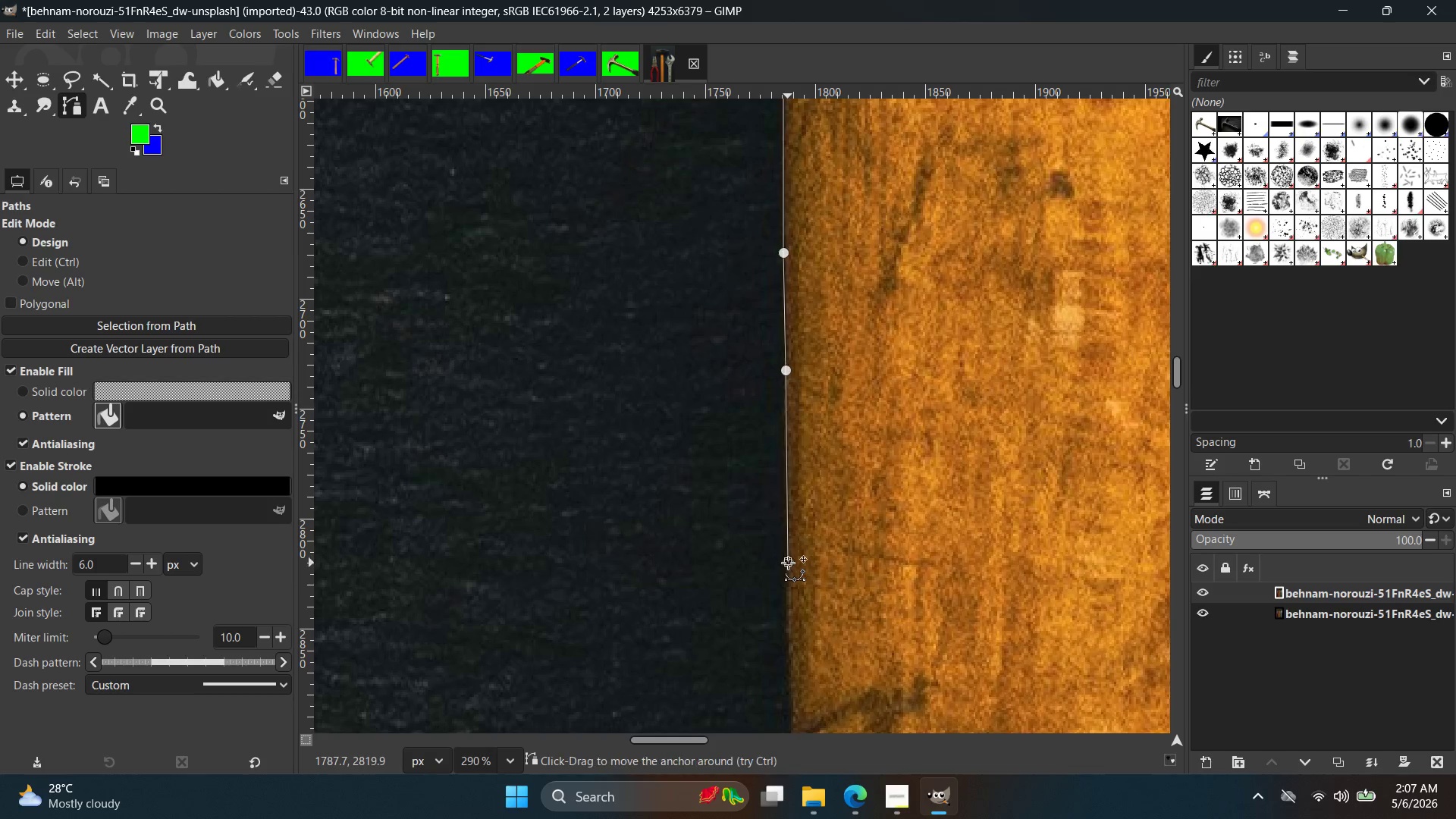 
hold_key(key=Space, duration=0.34)
 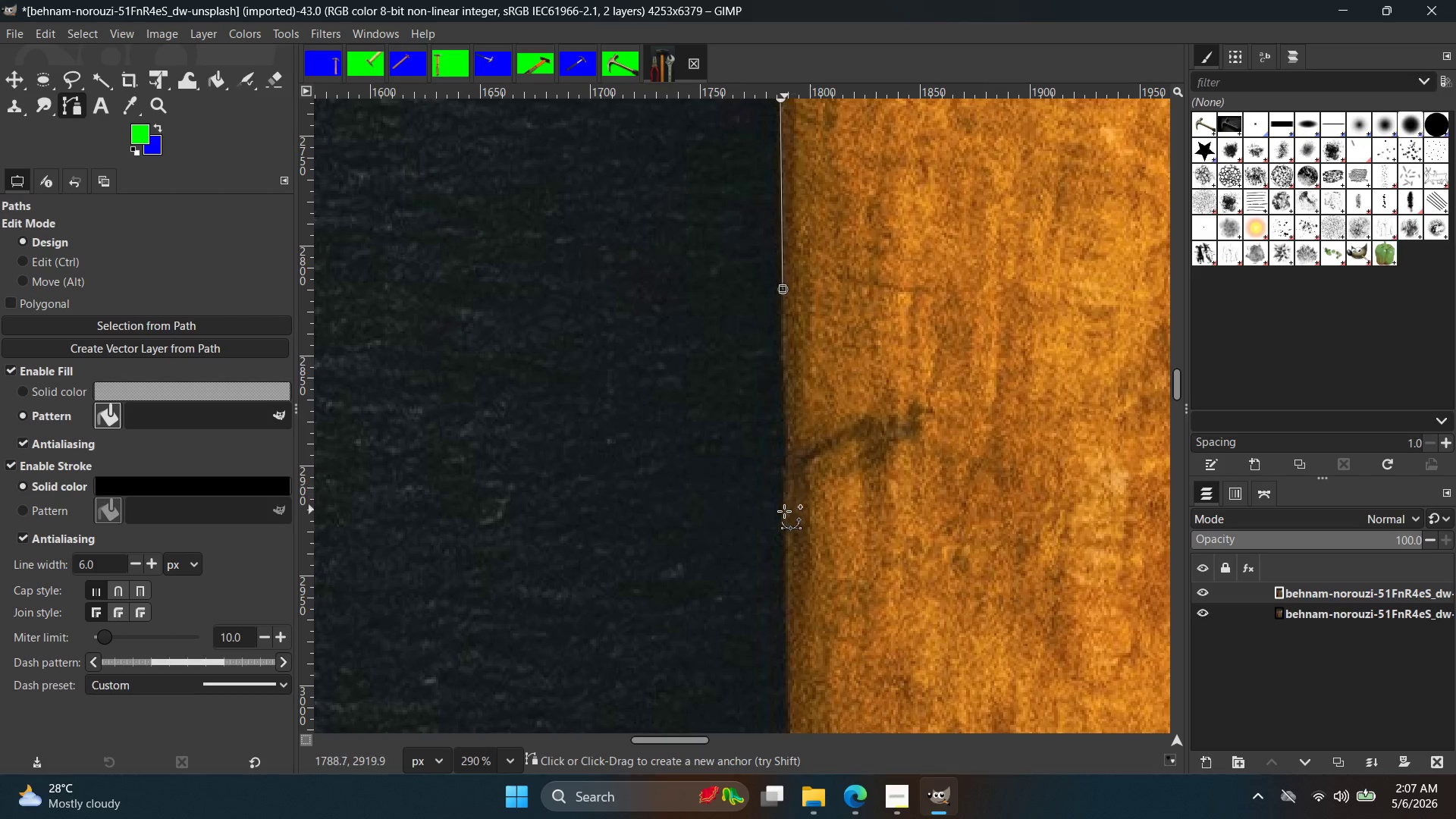 
left_click([784, 511])
 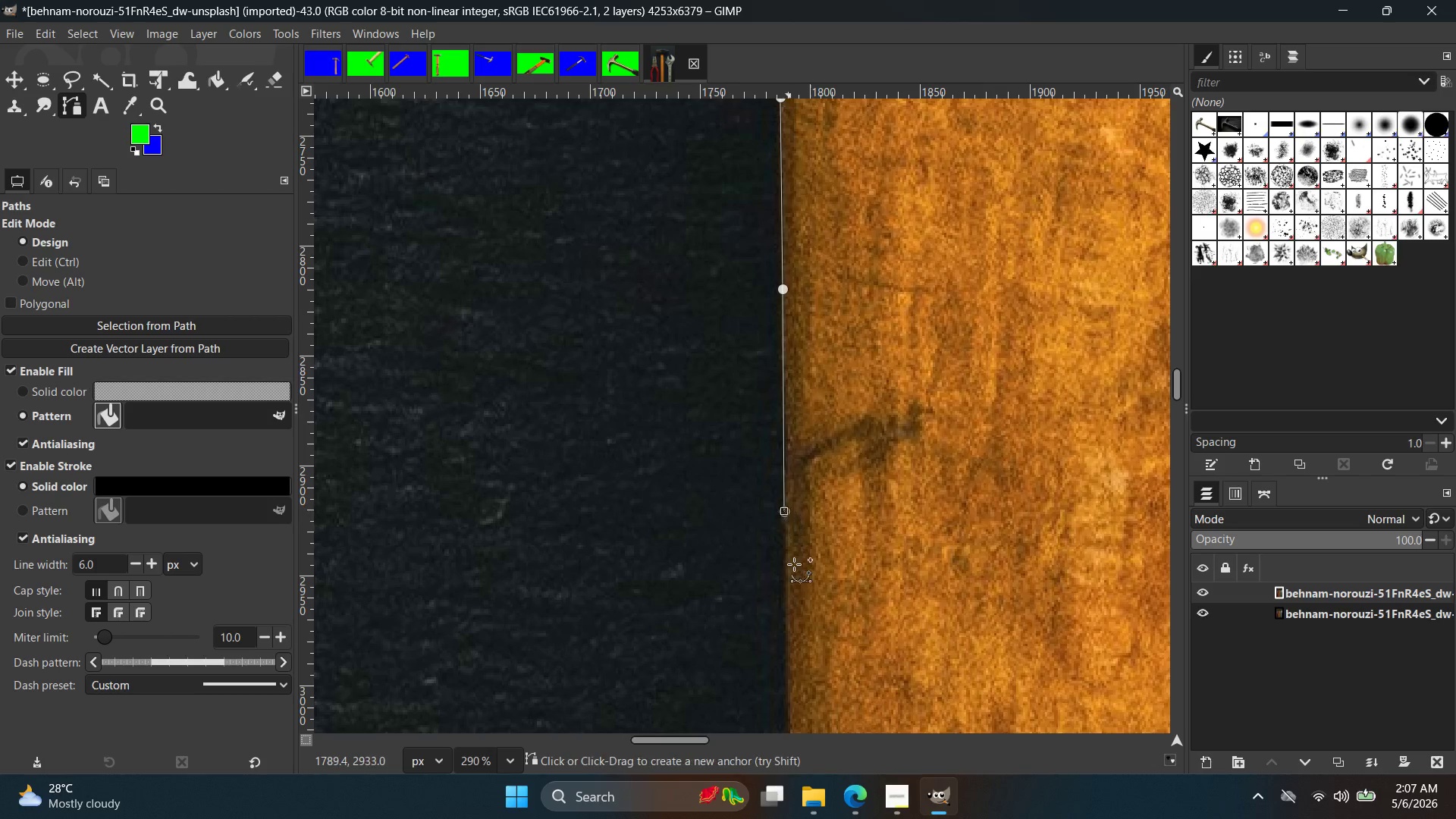 
hold_key(key=Space, duration=0.33)
 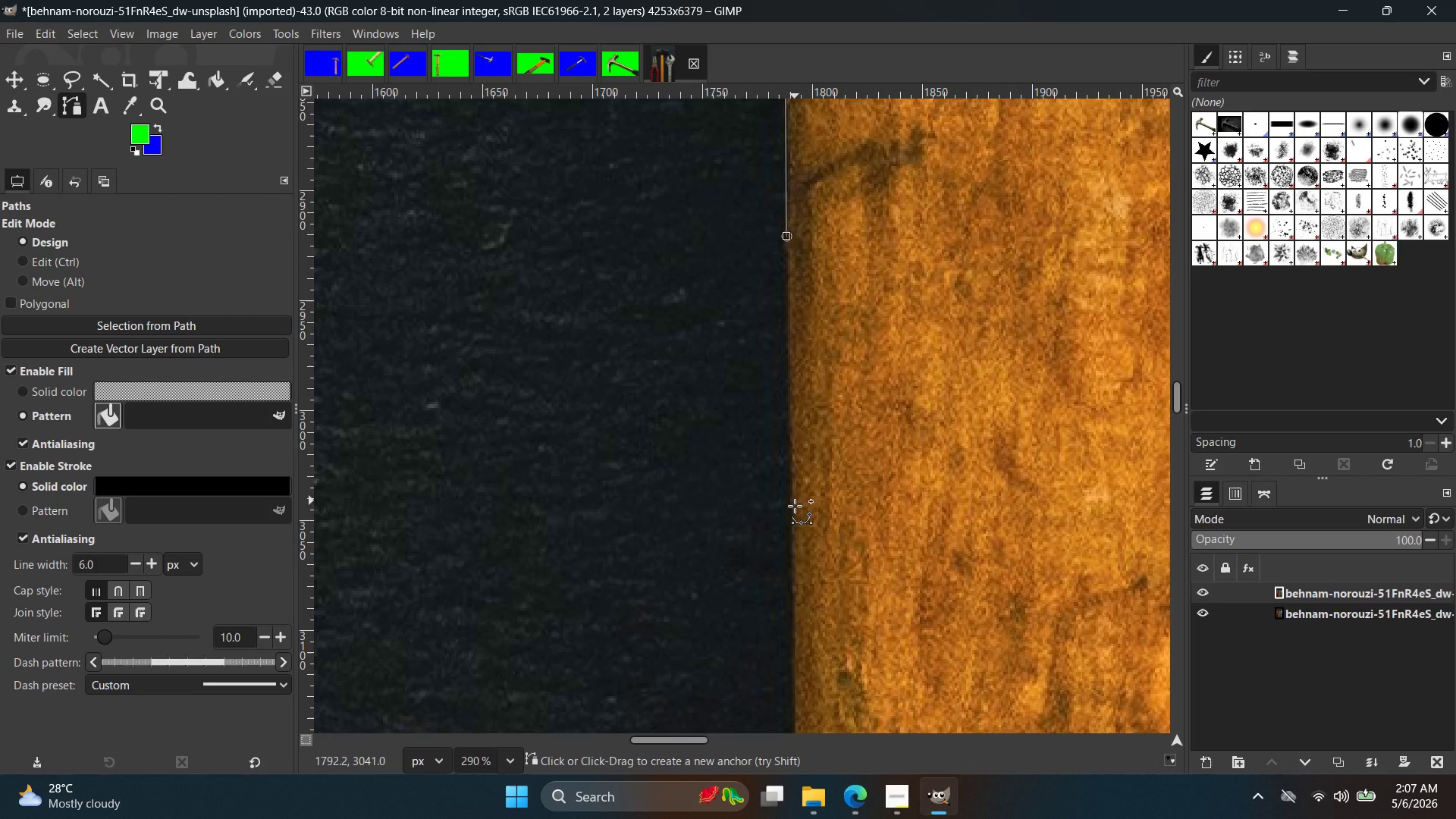 
left_click([794, 511])
 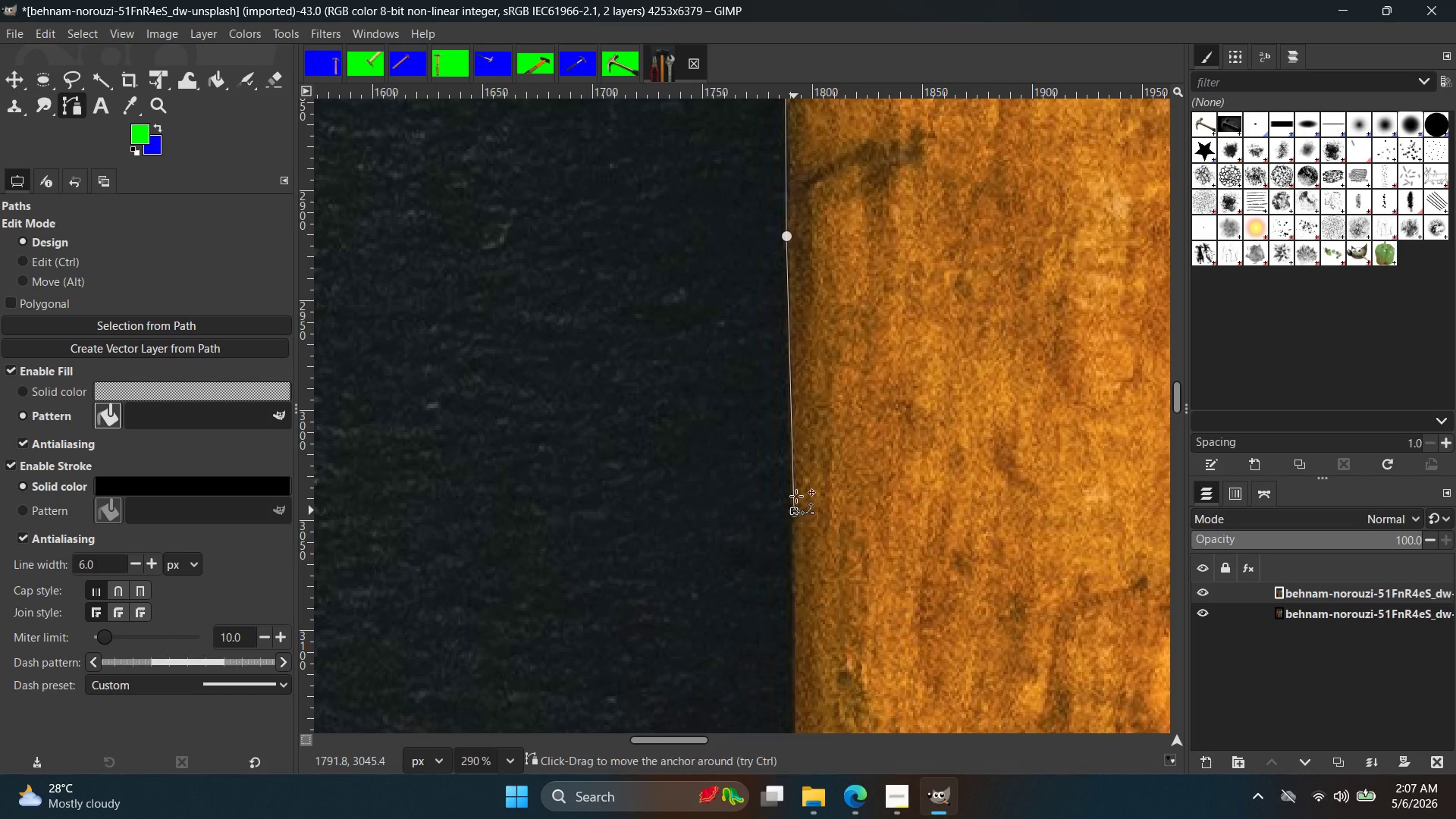 
key(Space)
 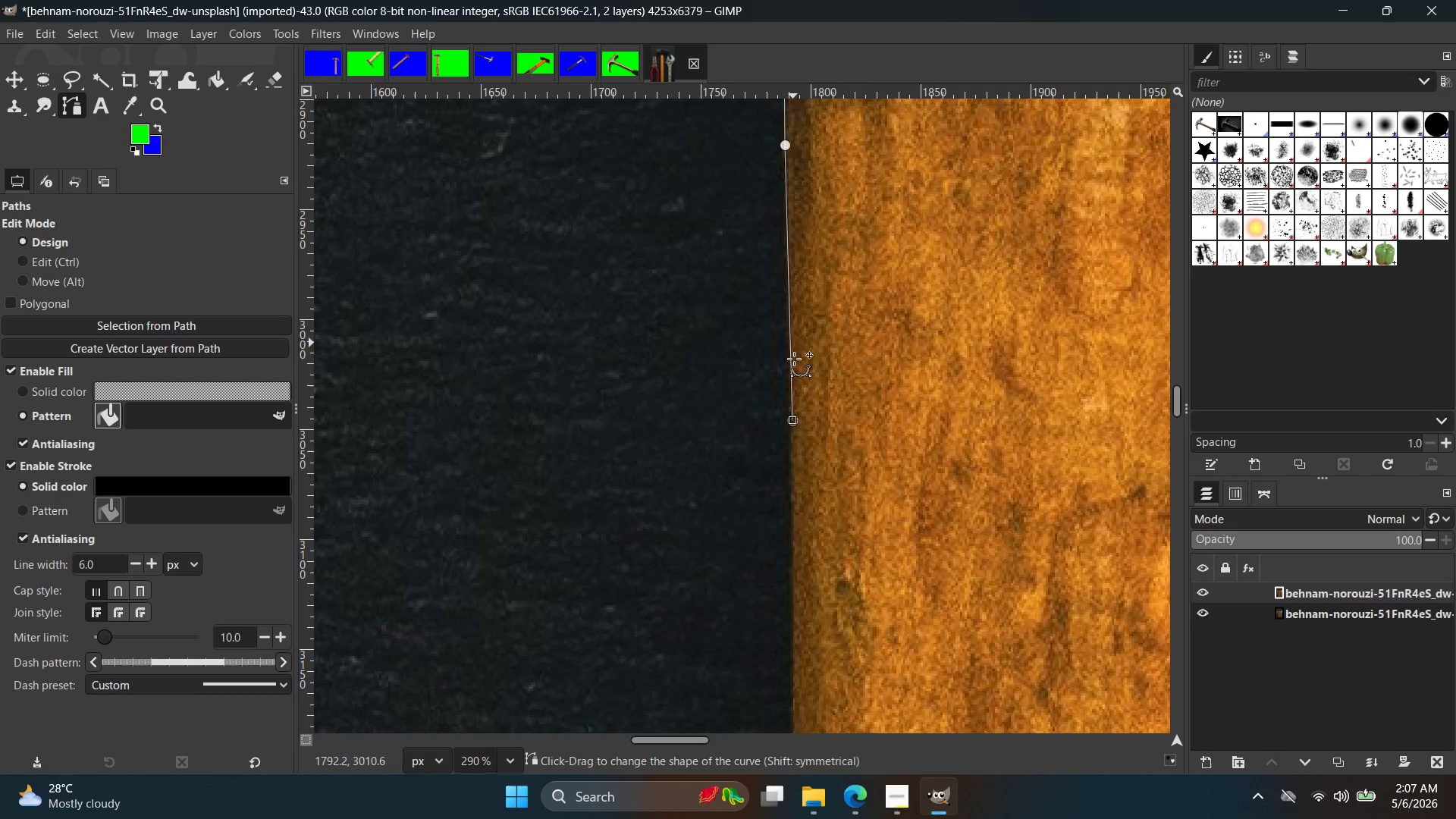 
key(Control+ControlLeft)
 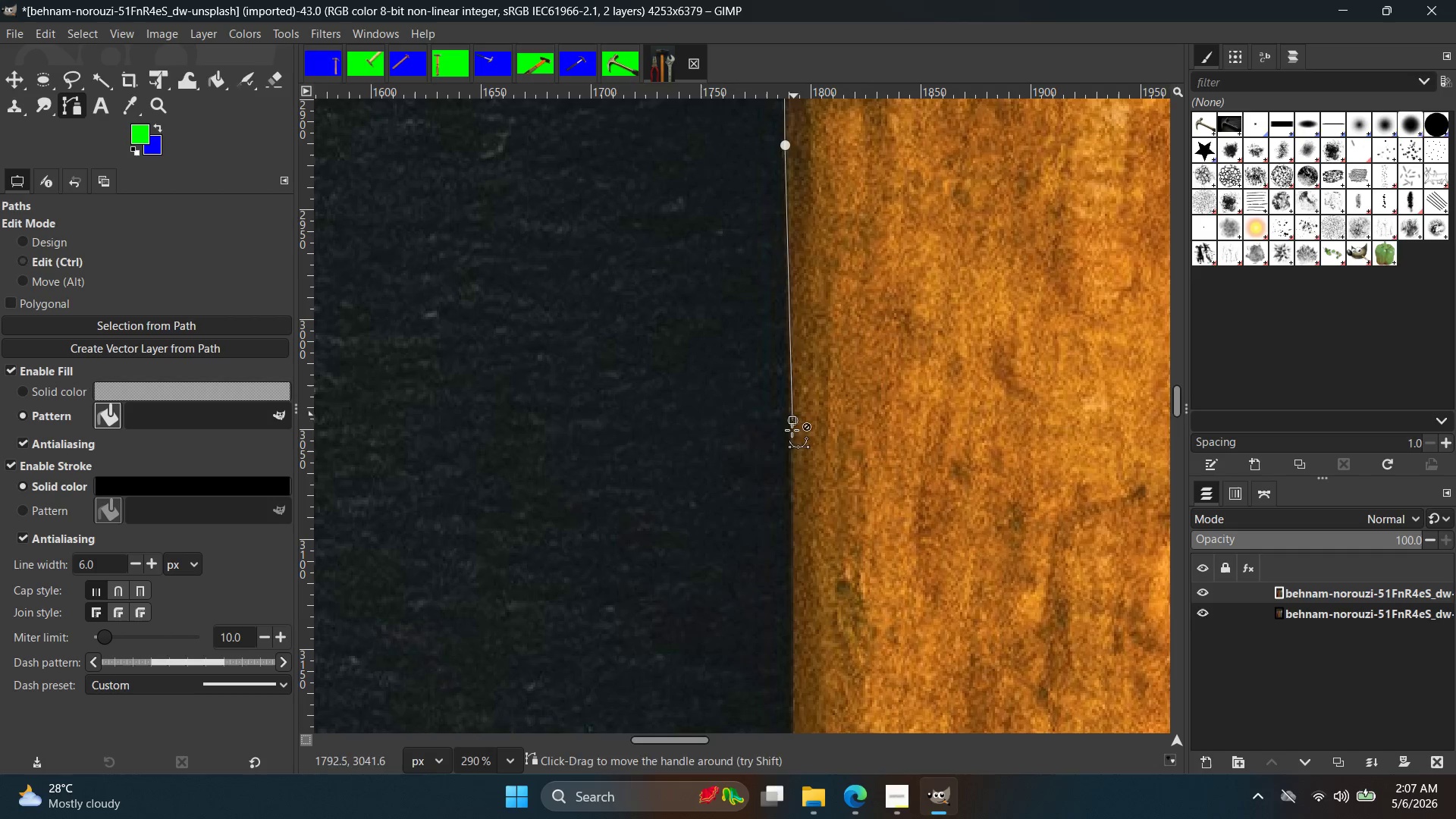 
key(Control+Z)
 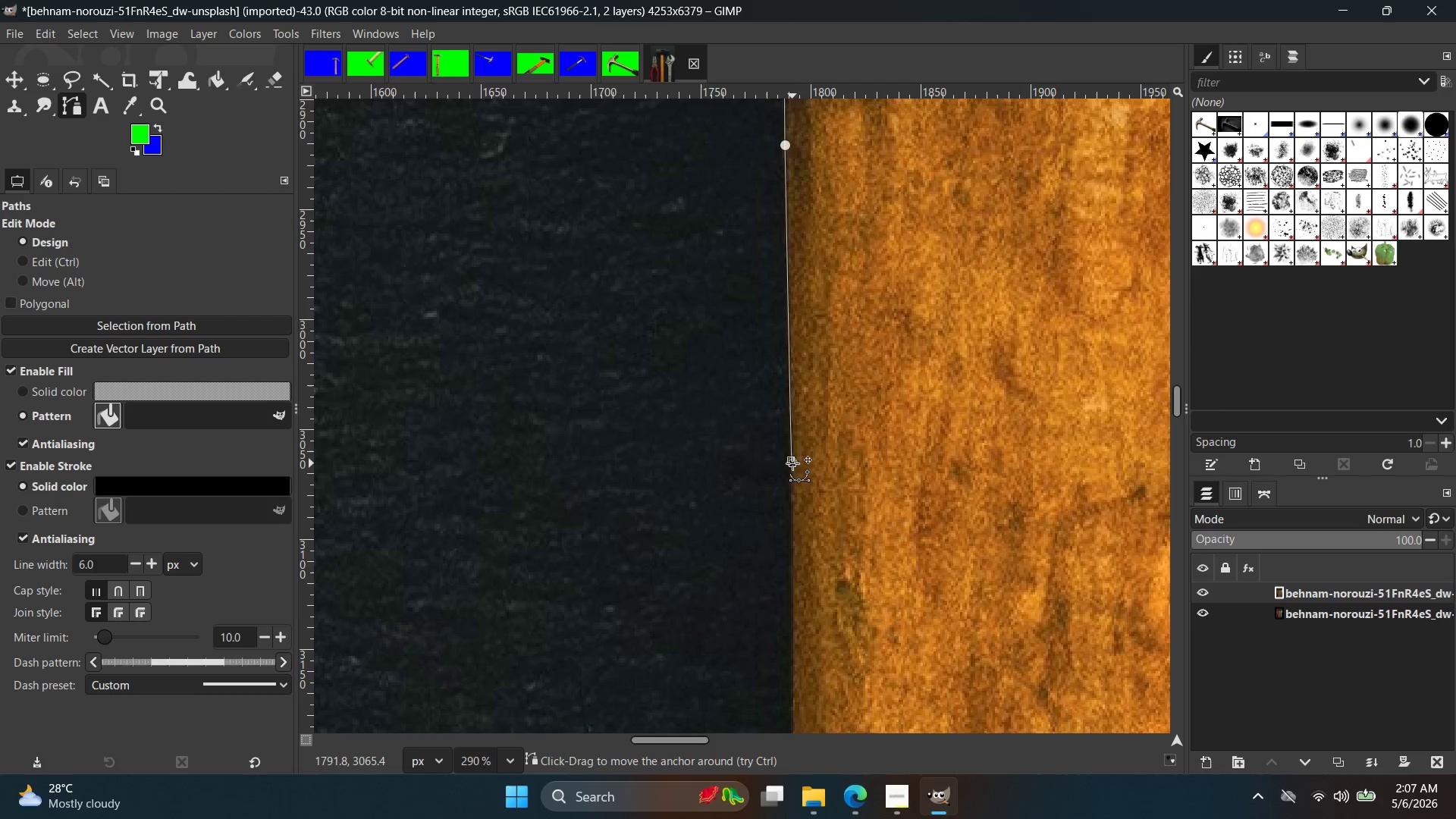 
hold_key(key=Space, duration=0.31)
 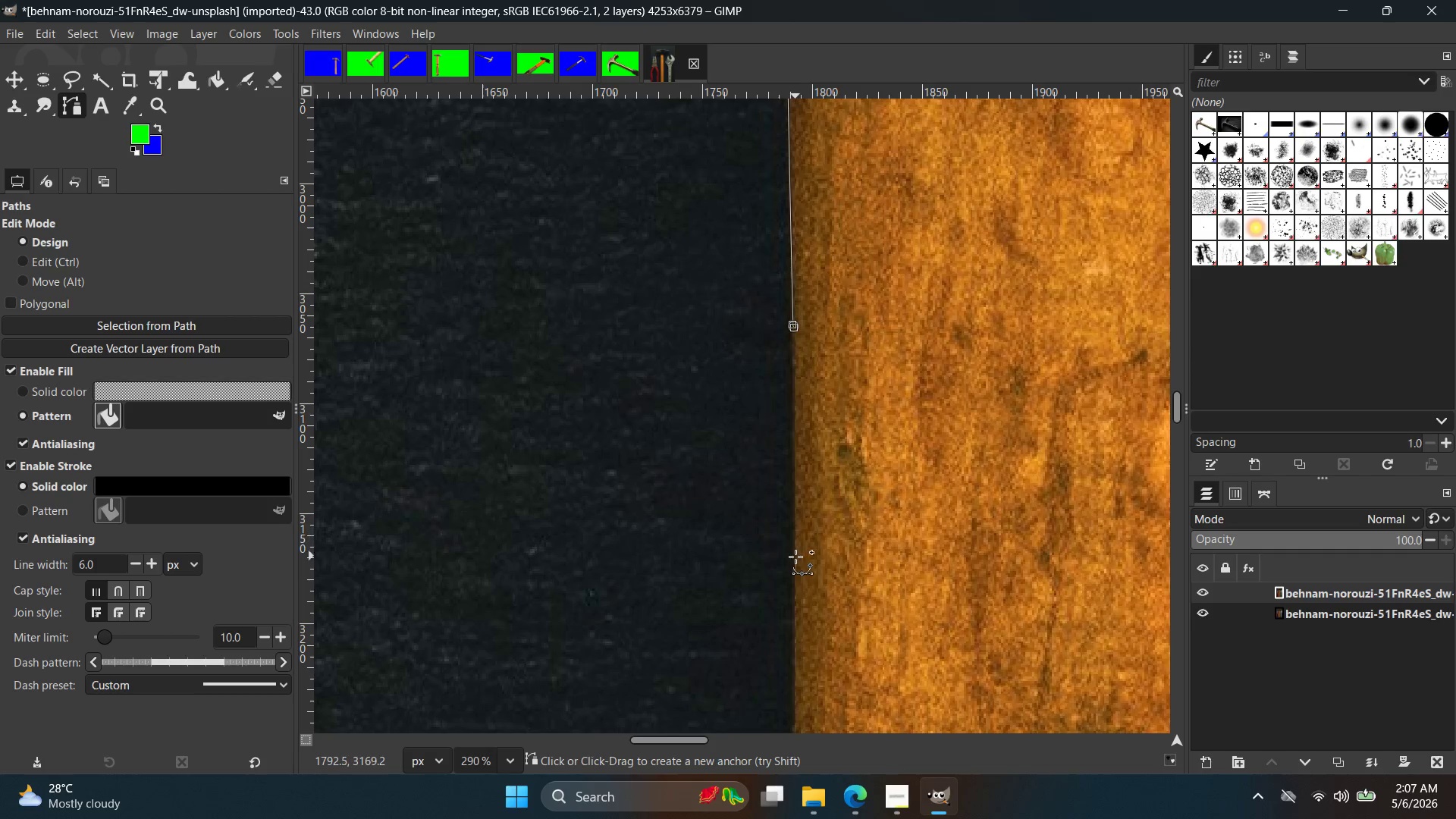 
left_click([795, 565])
 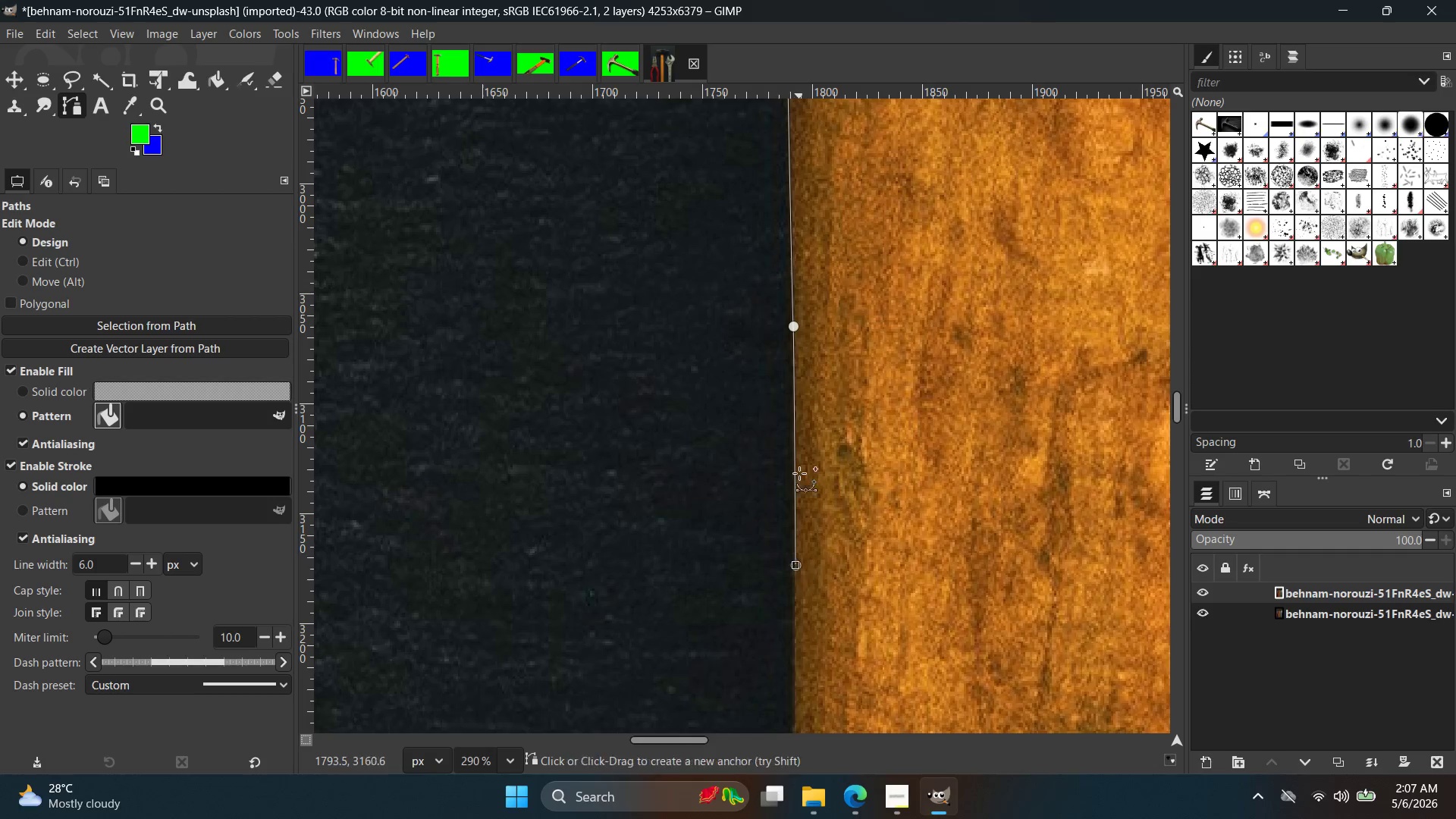 
key(Space)
 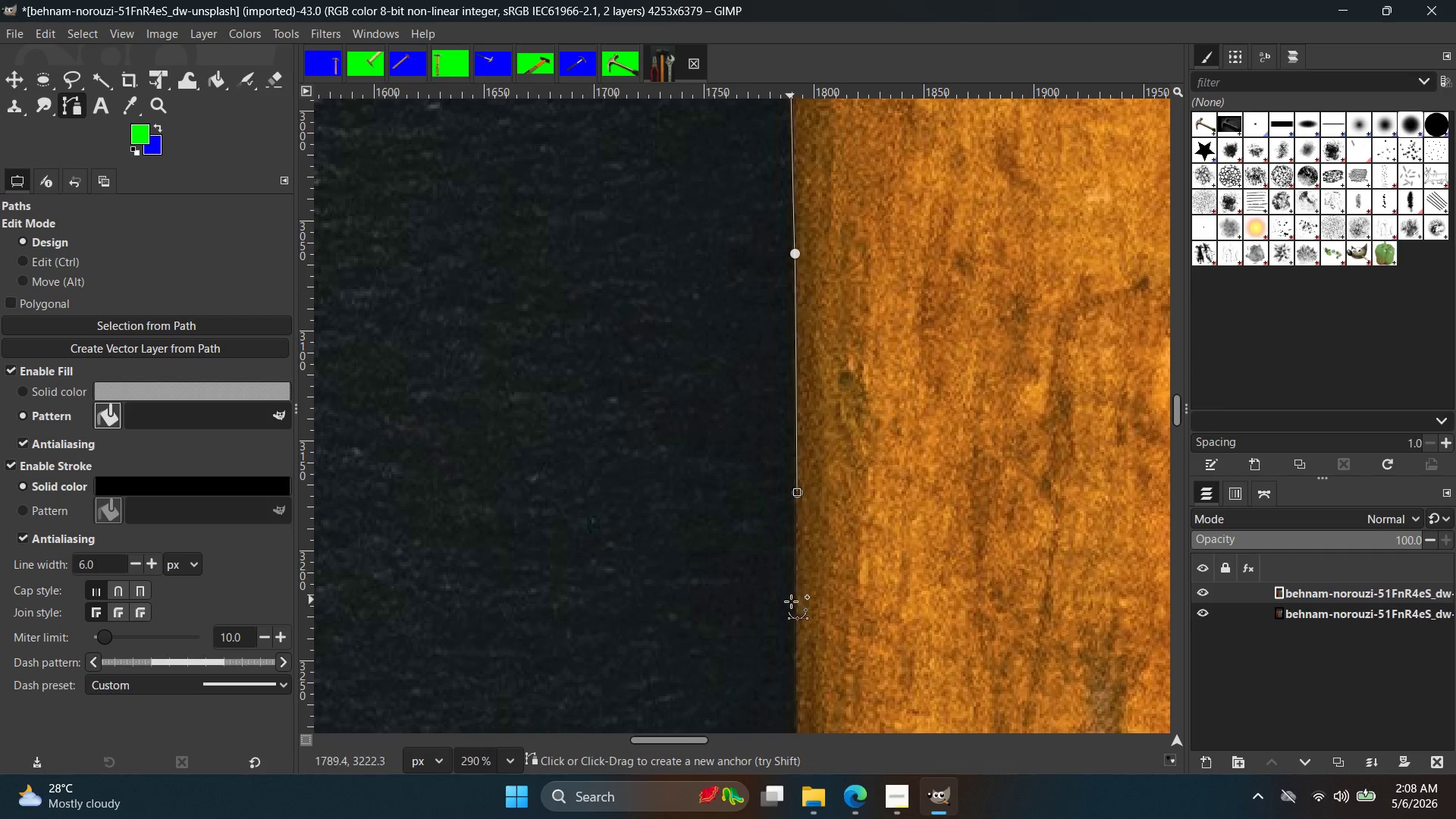 
left_click([796, 610])
 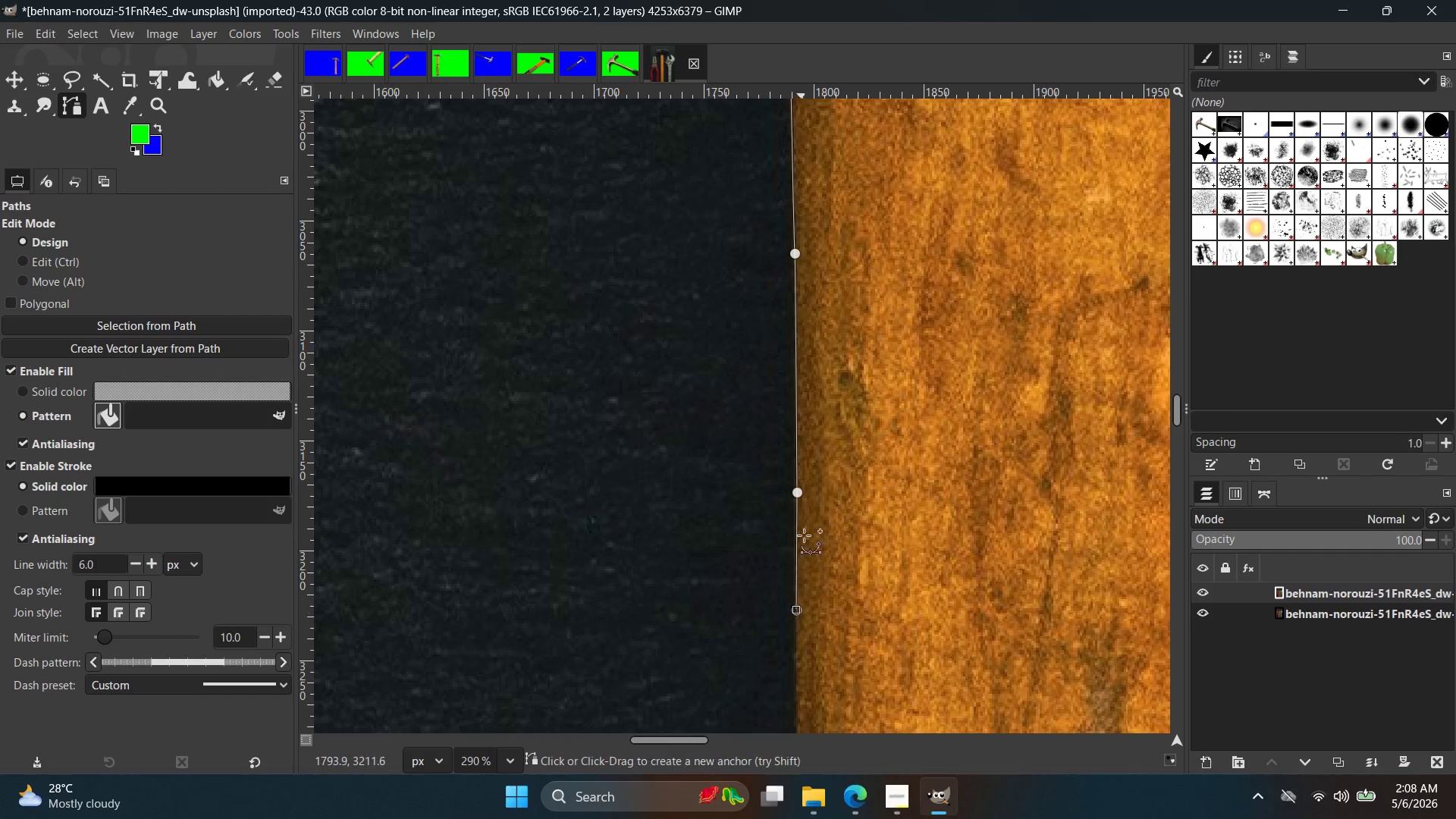 
hold_key(key=Space, duration=0.36)
 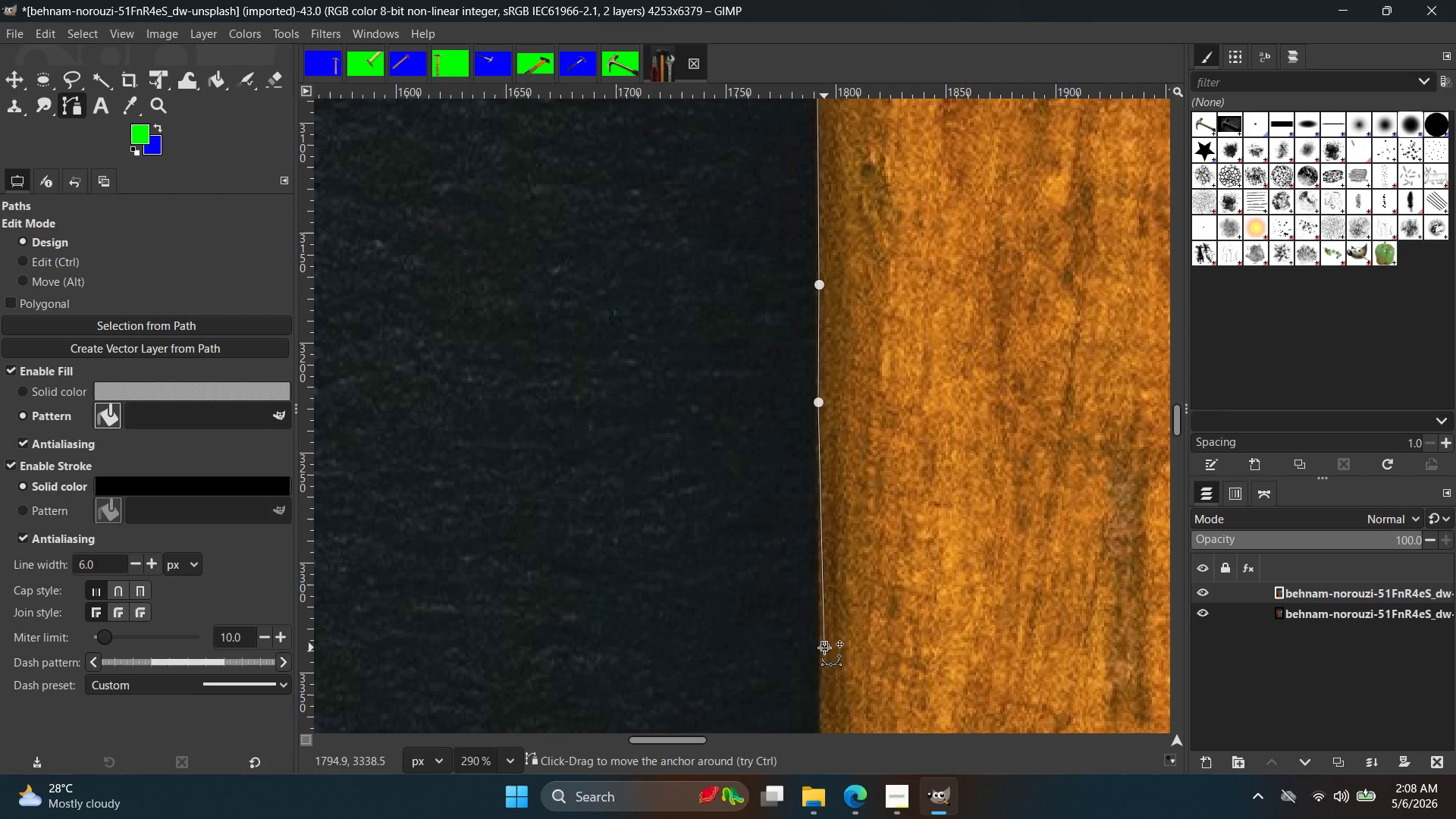 
key(Space)
 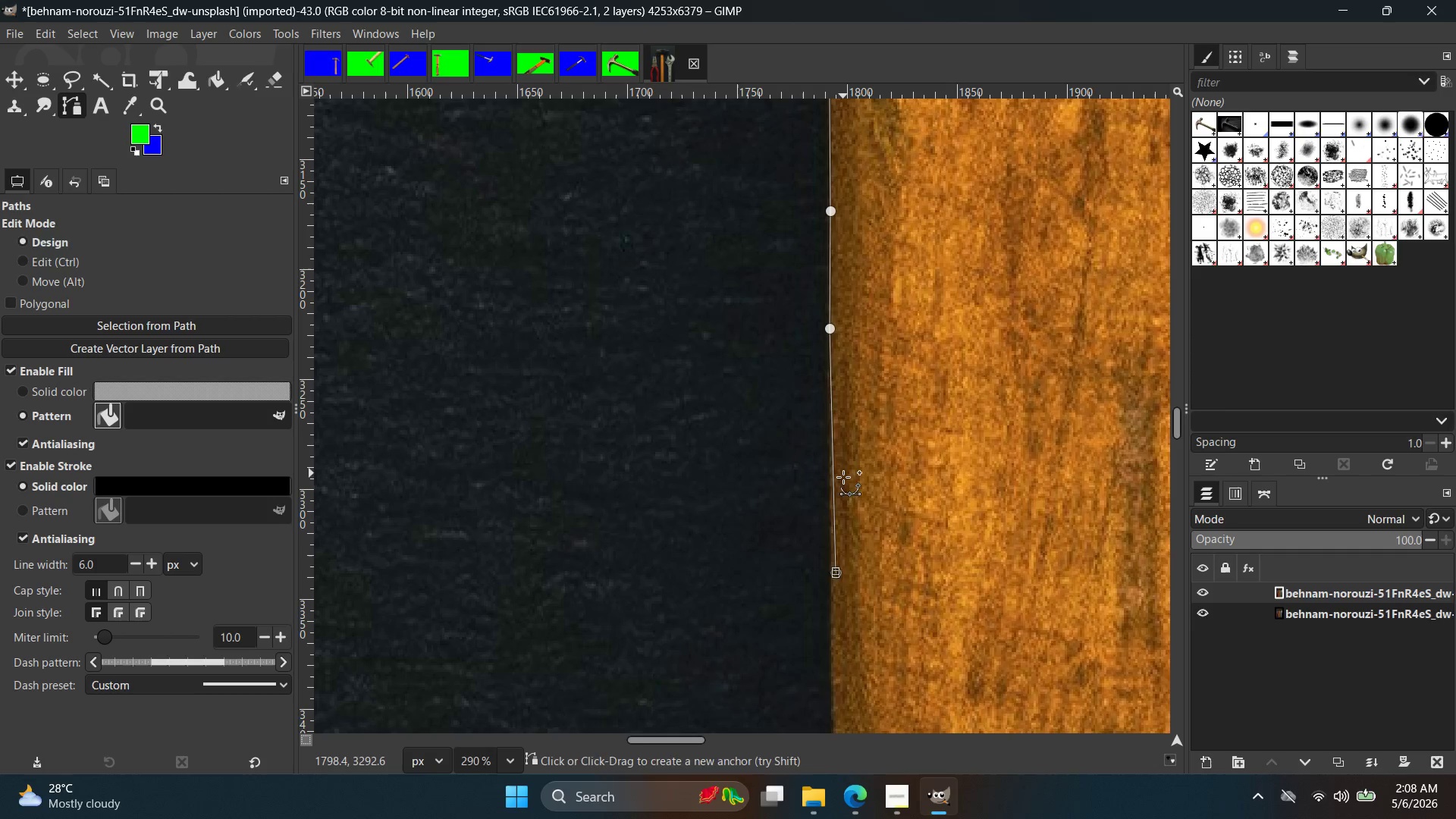 
key(Control+ControlLeft)
 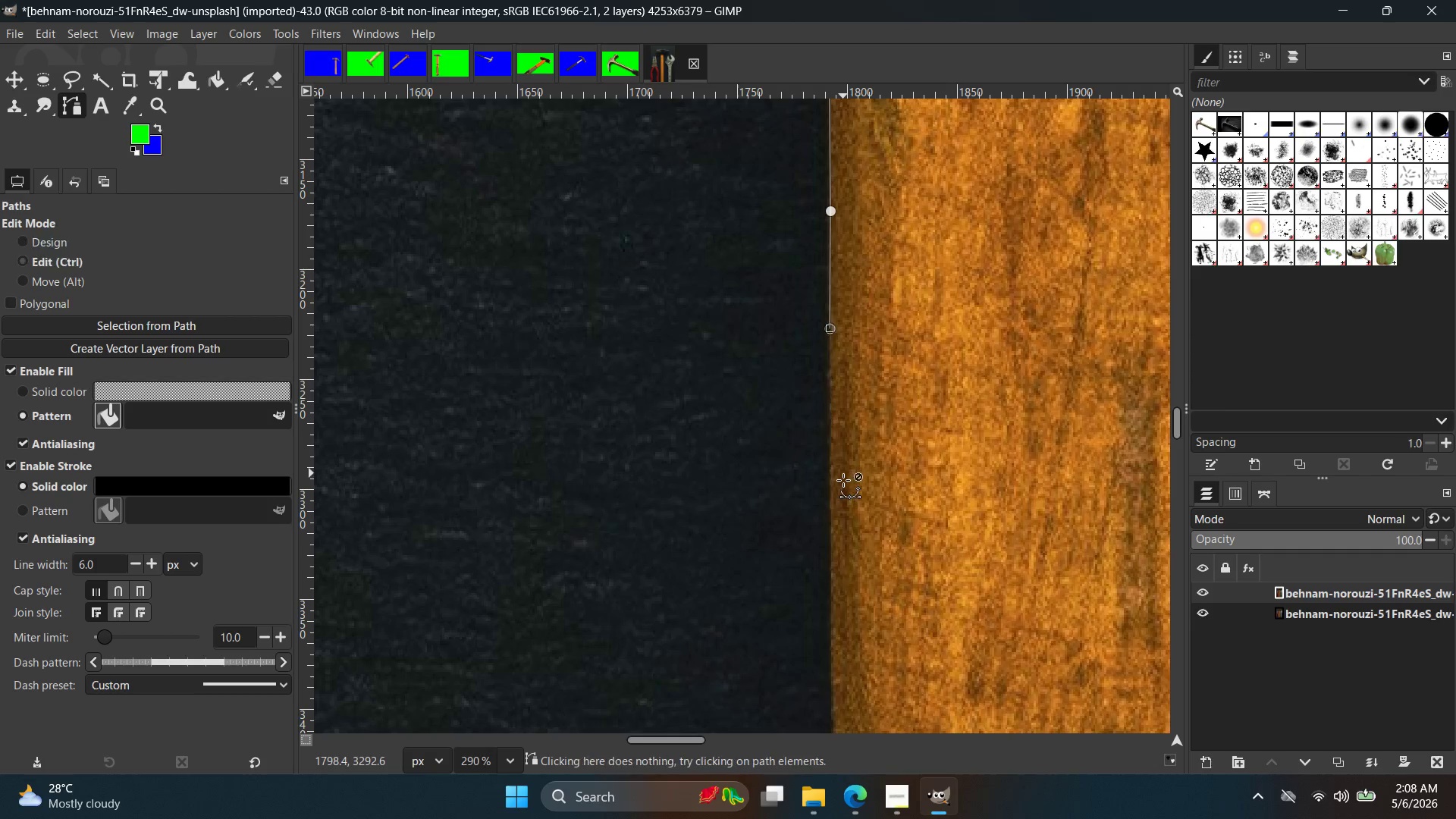 
key(Control+Z)
 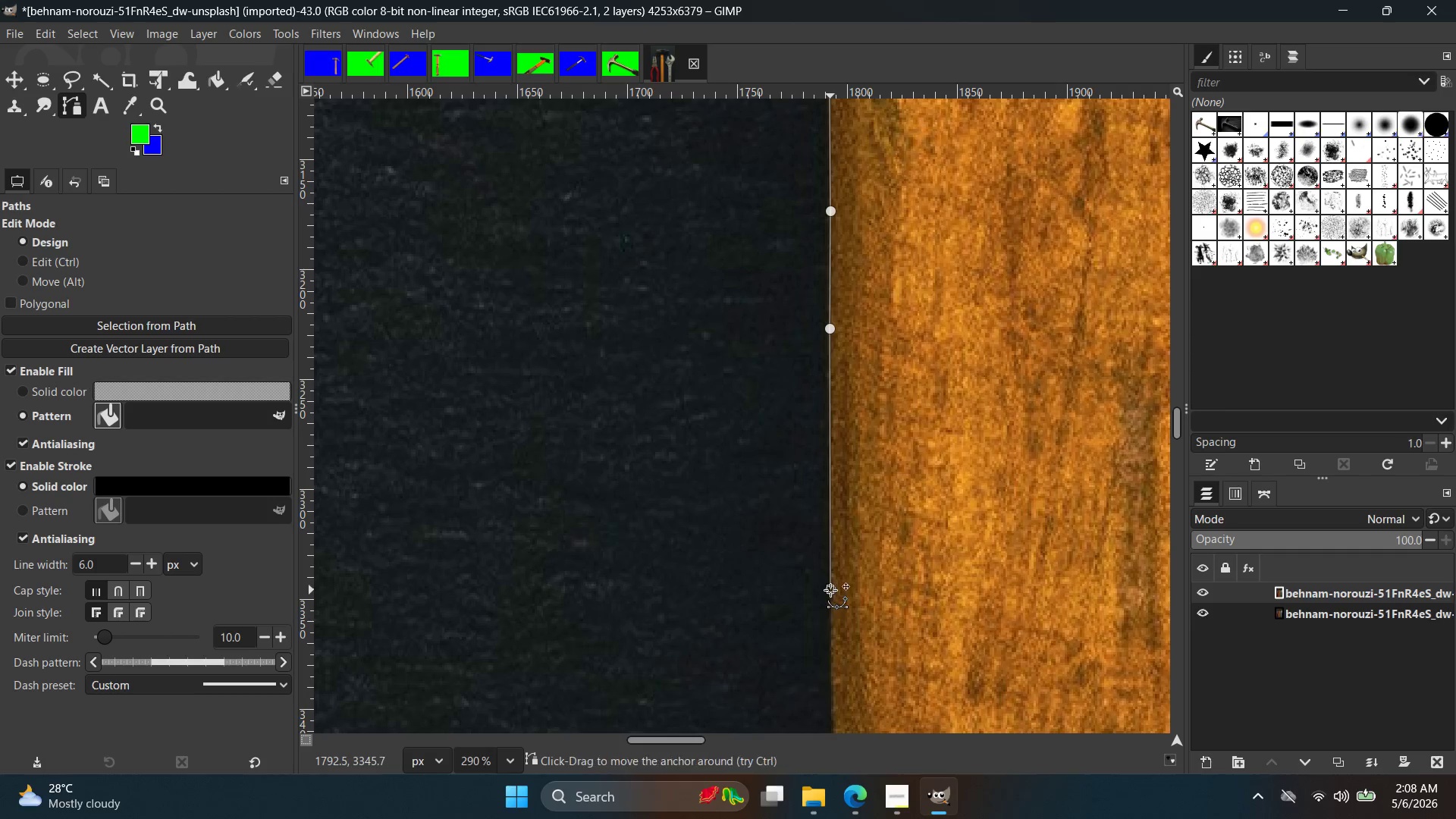 
hold_key(key=Space, duration=0.31)
 